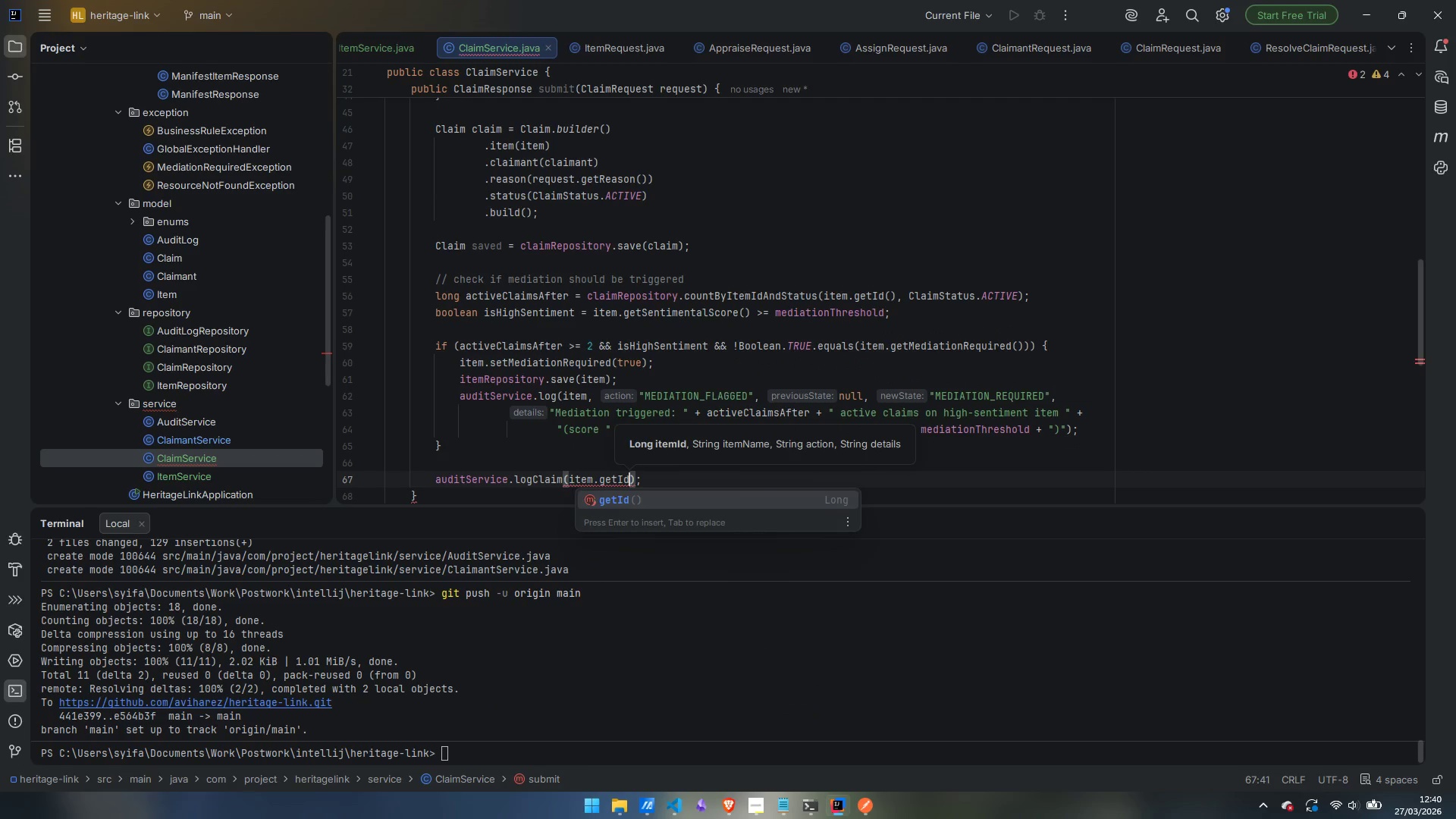 
key(Enter)
 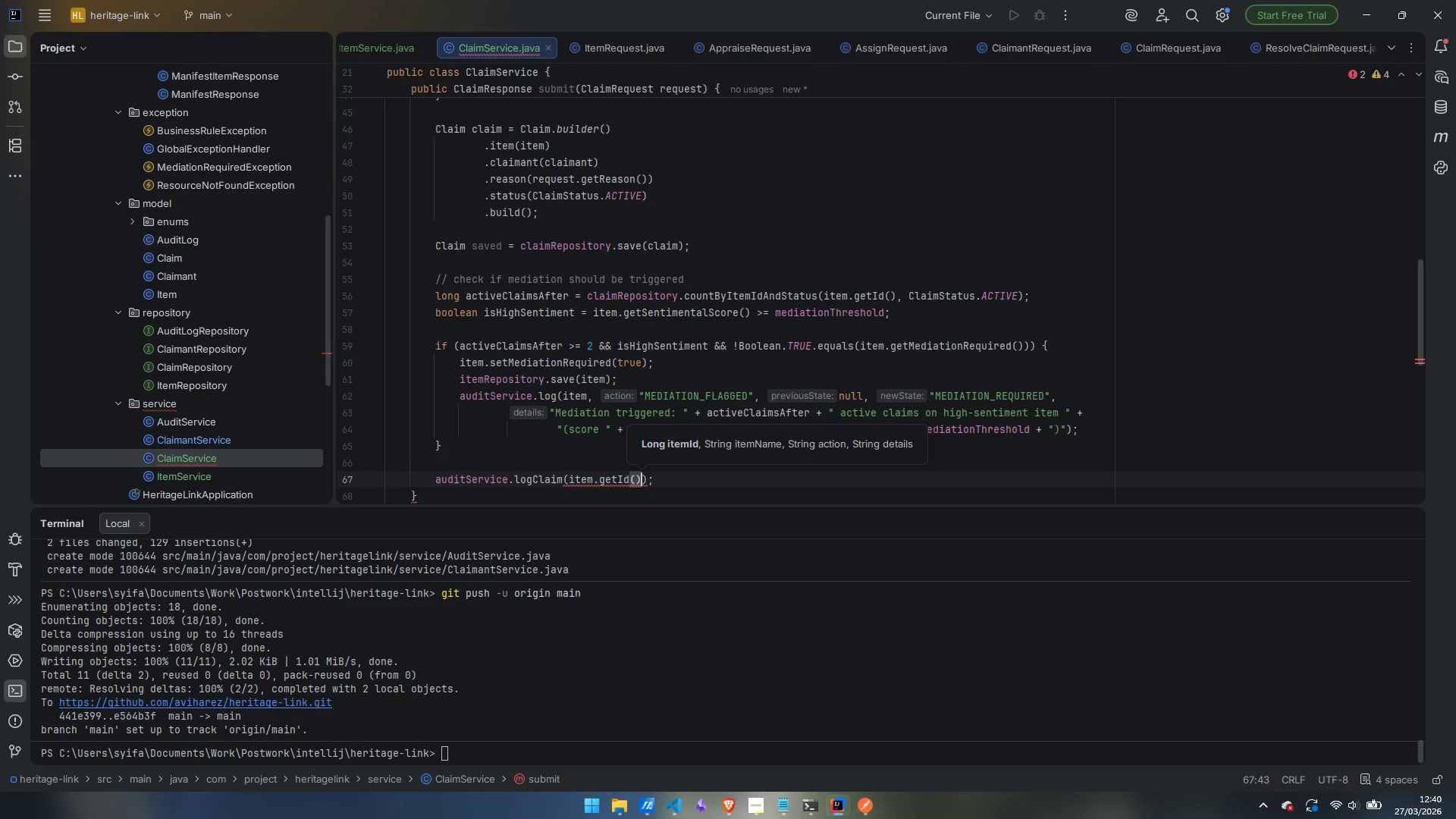 
type(, item.getName)
 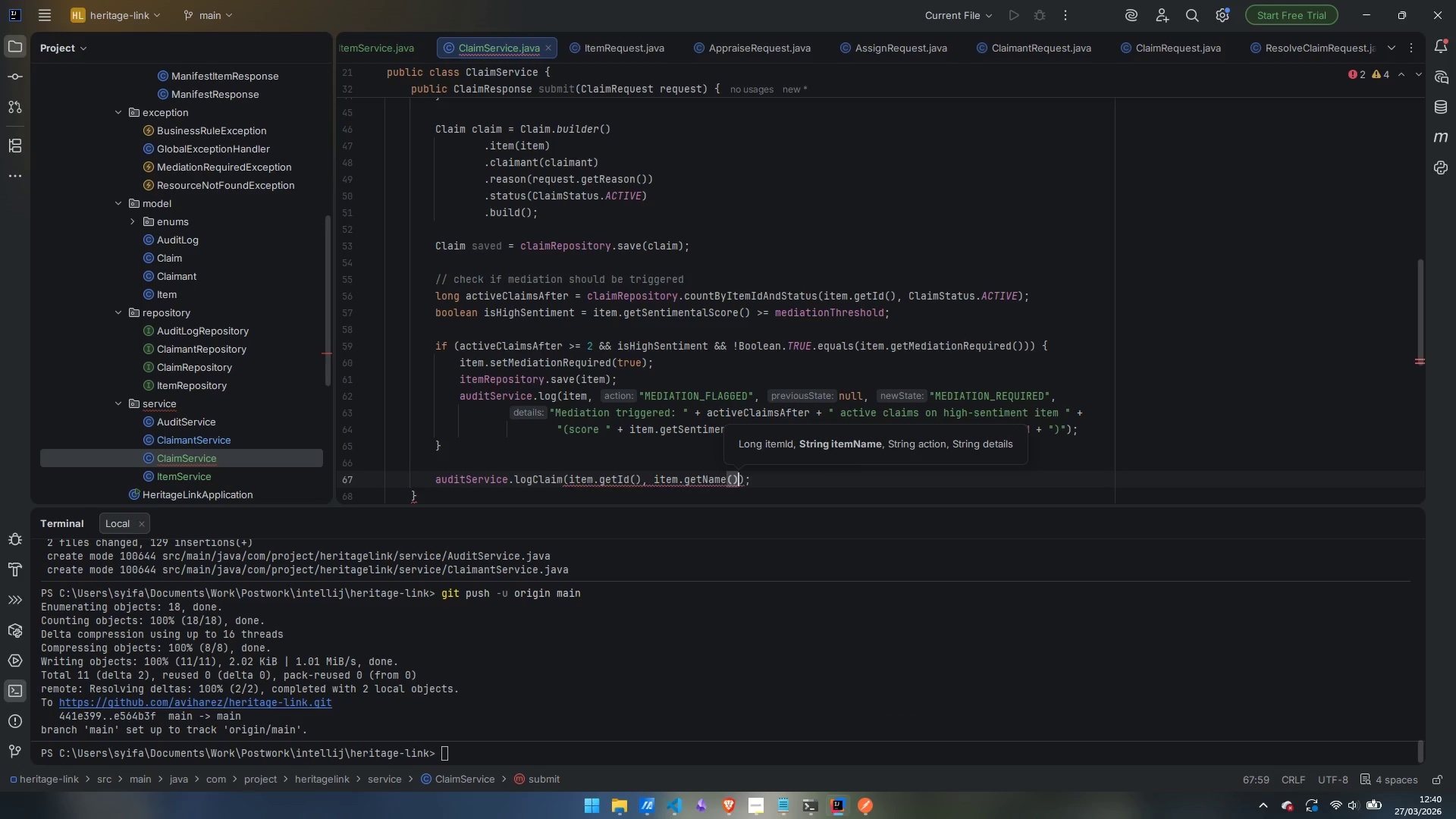 
 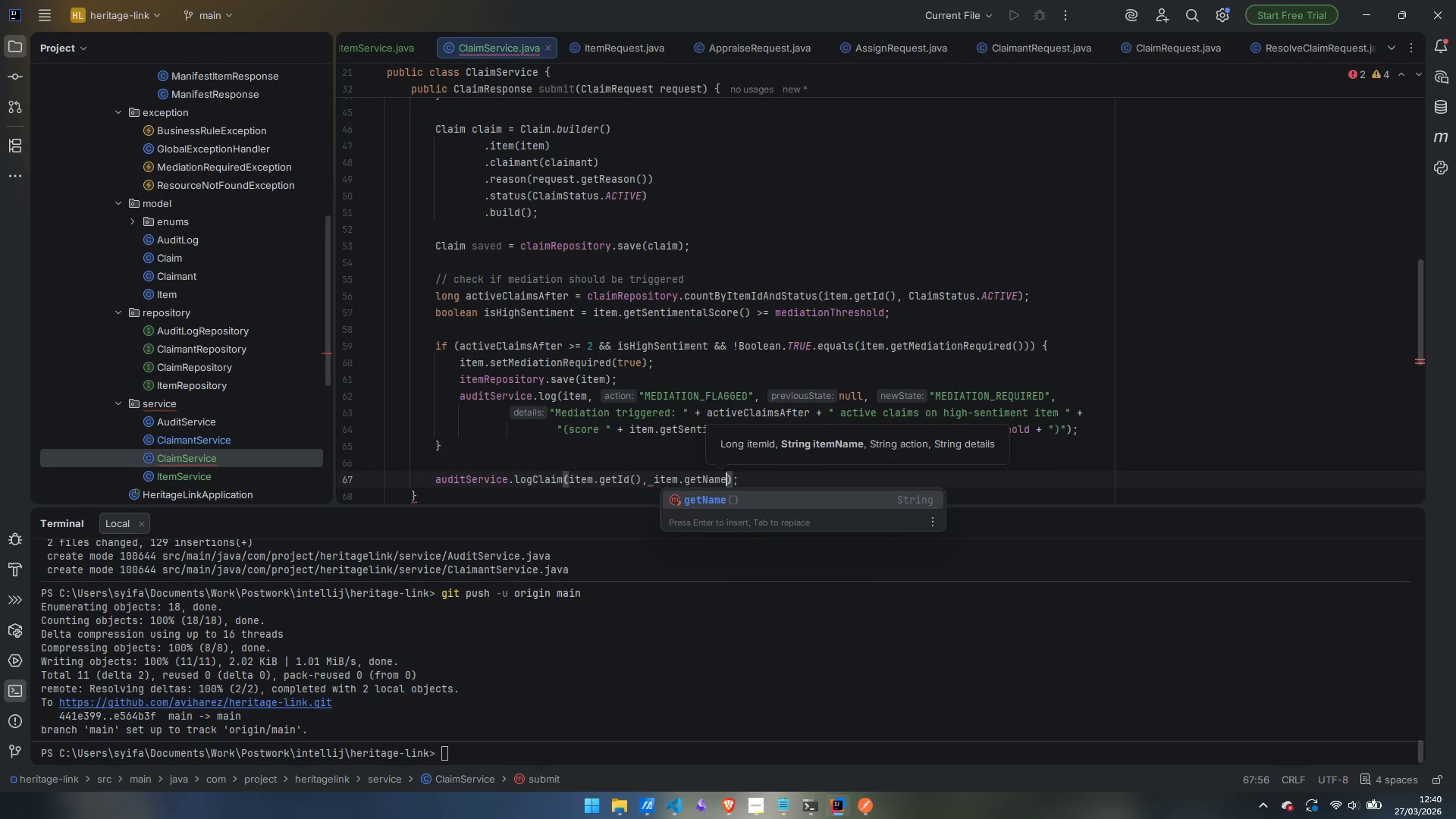 
key(Enter)
 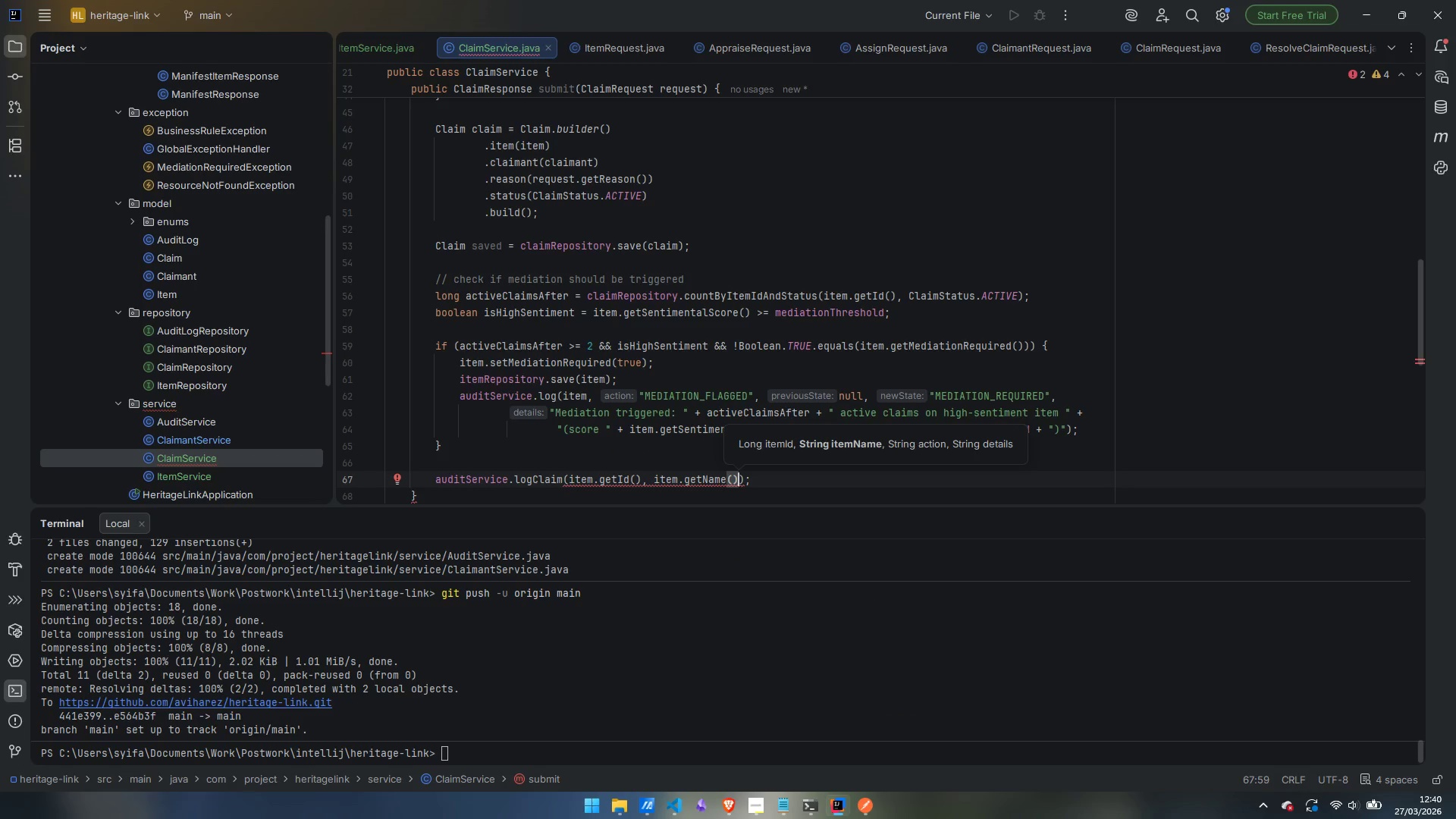 
type(, "CLAIM_SUBMITEE)
key(Backspace)
key(Backspace)
type(TED)
 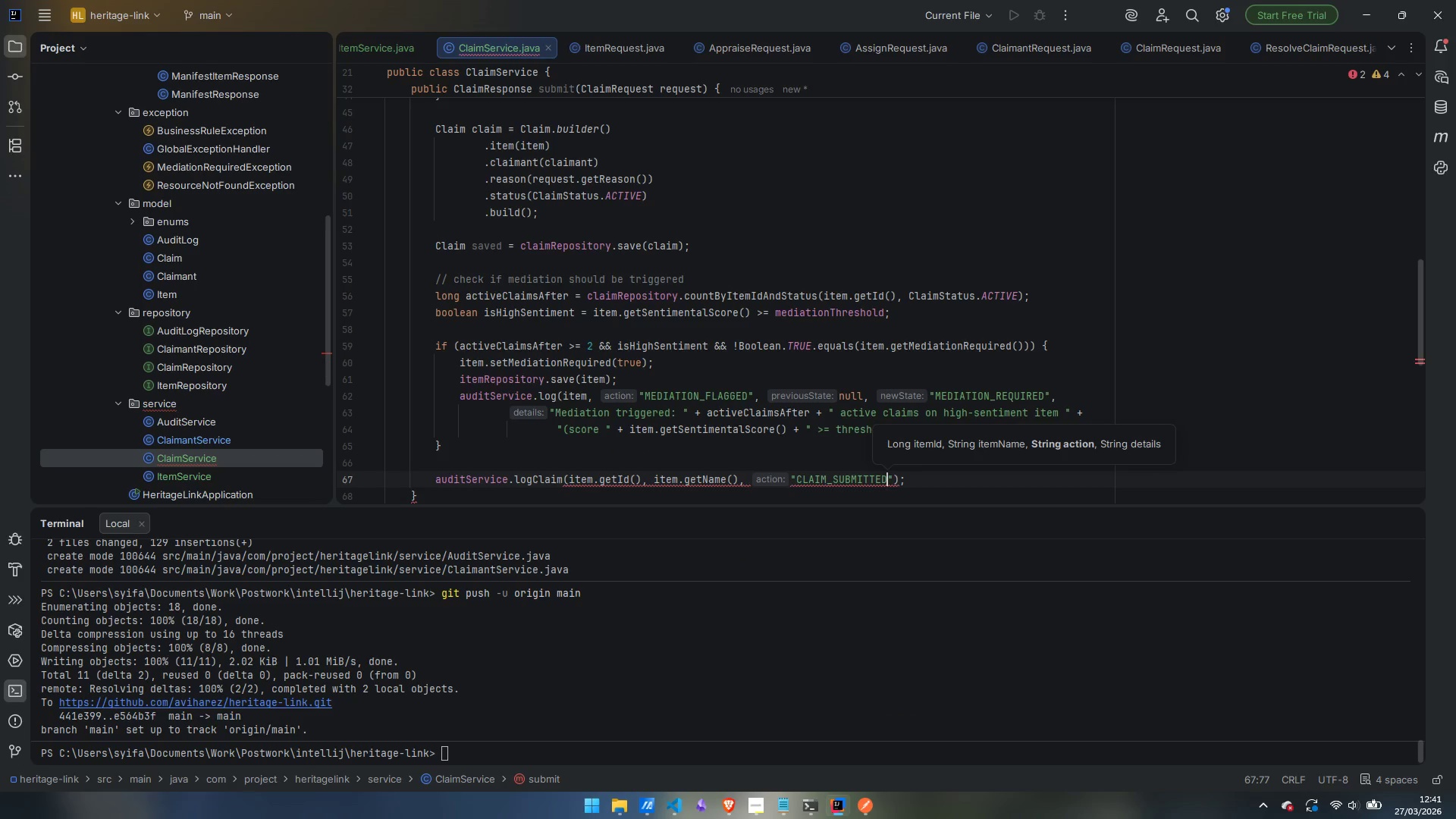 
key(ArrowRight)
 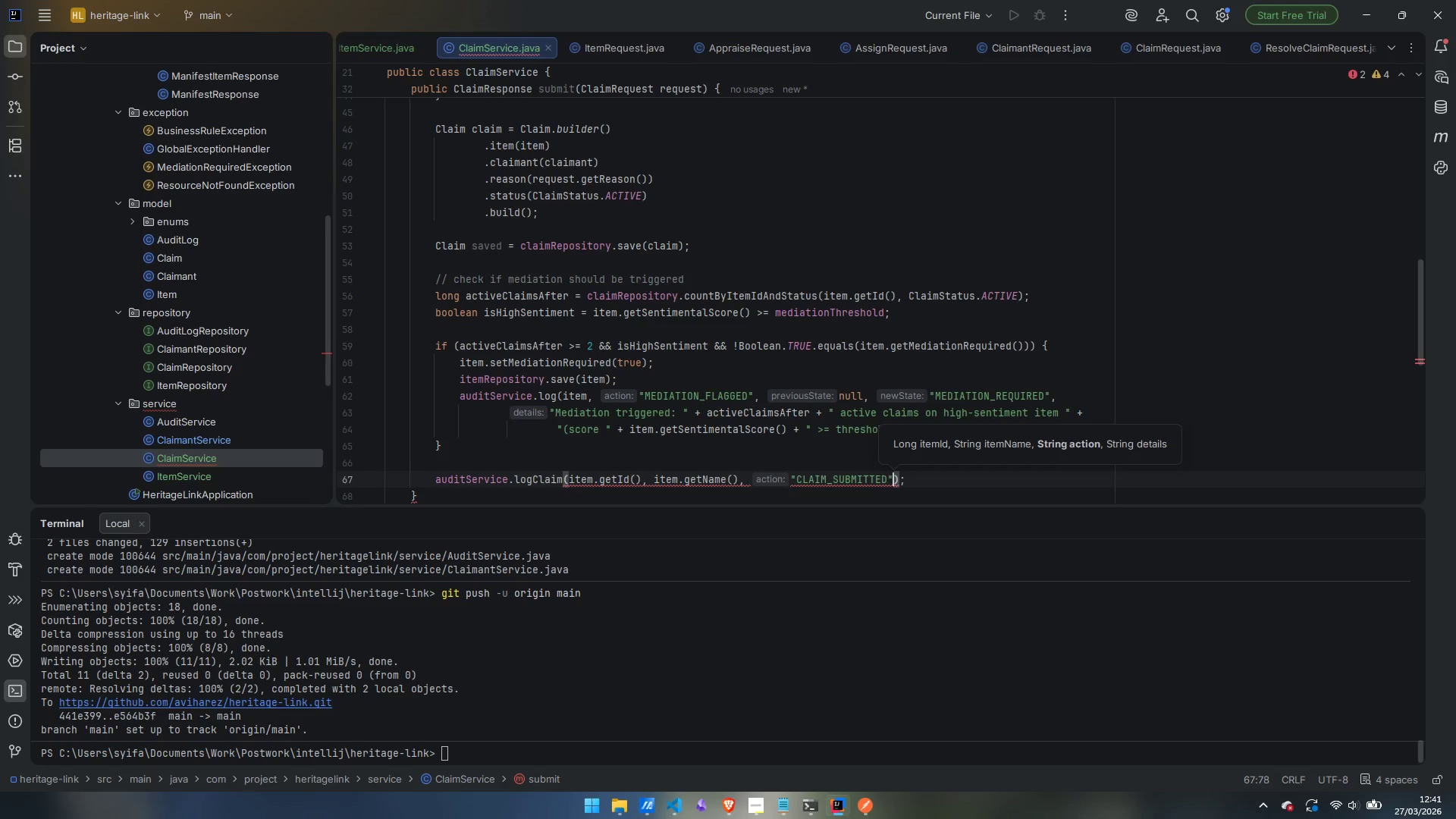 
key(Comma)
 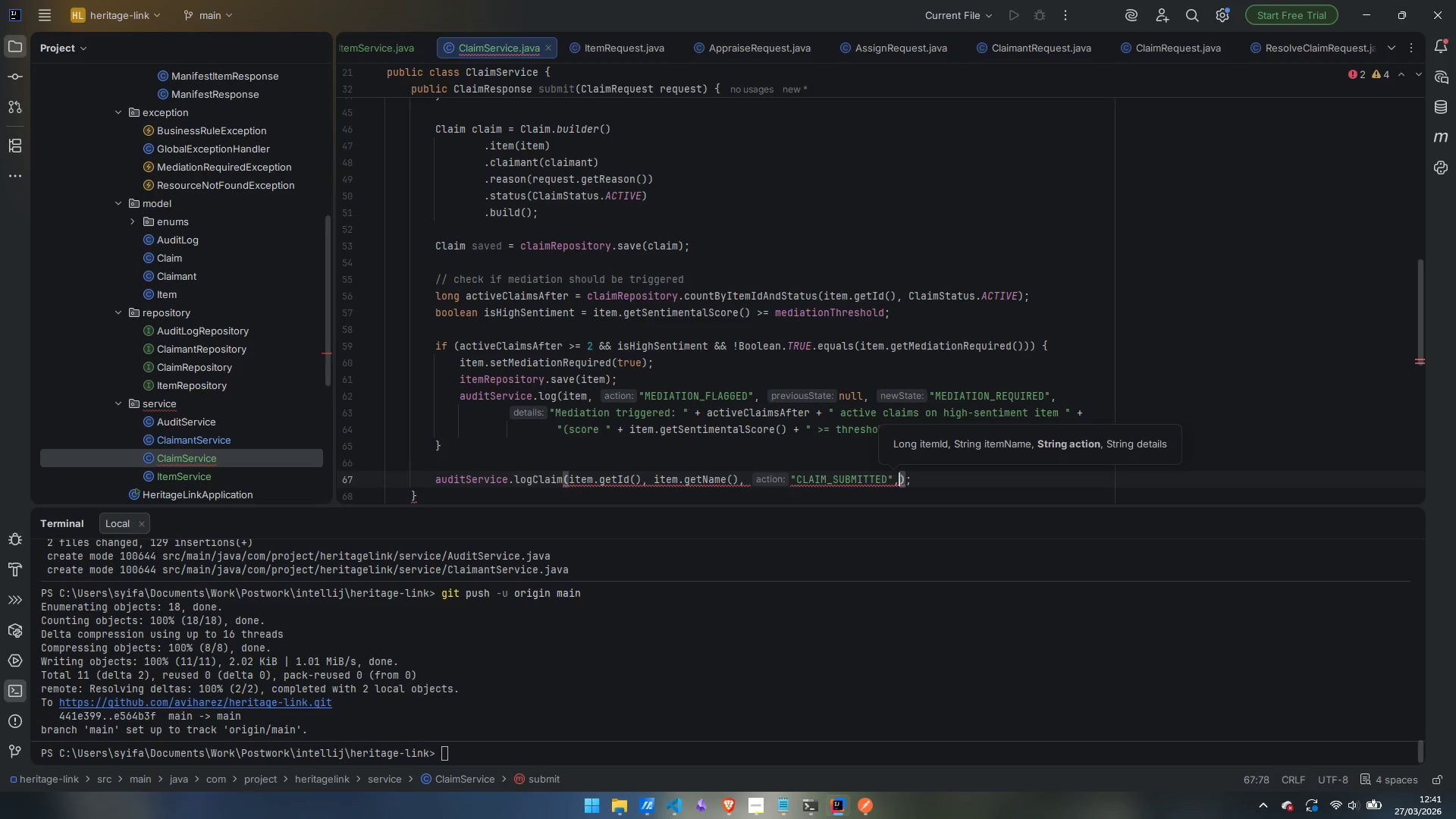 
key(Space)
 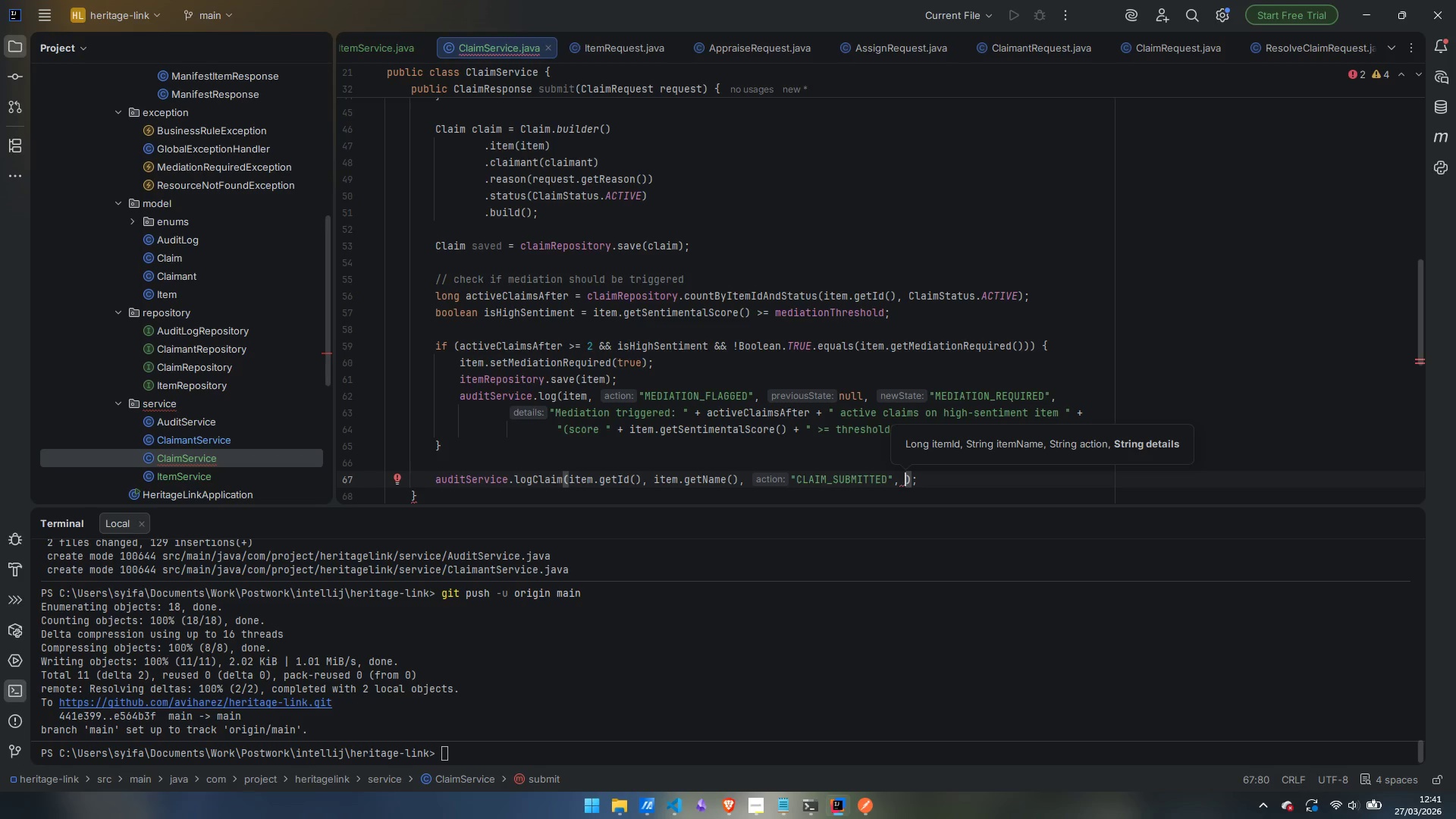 
key(Shift+Quote)
 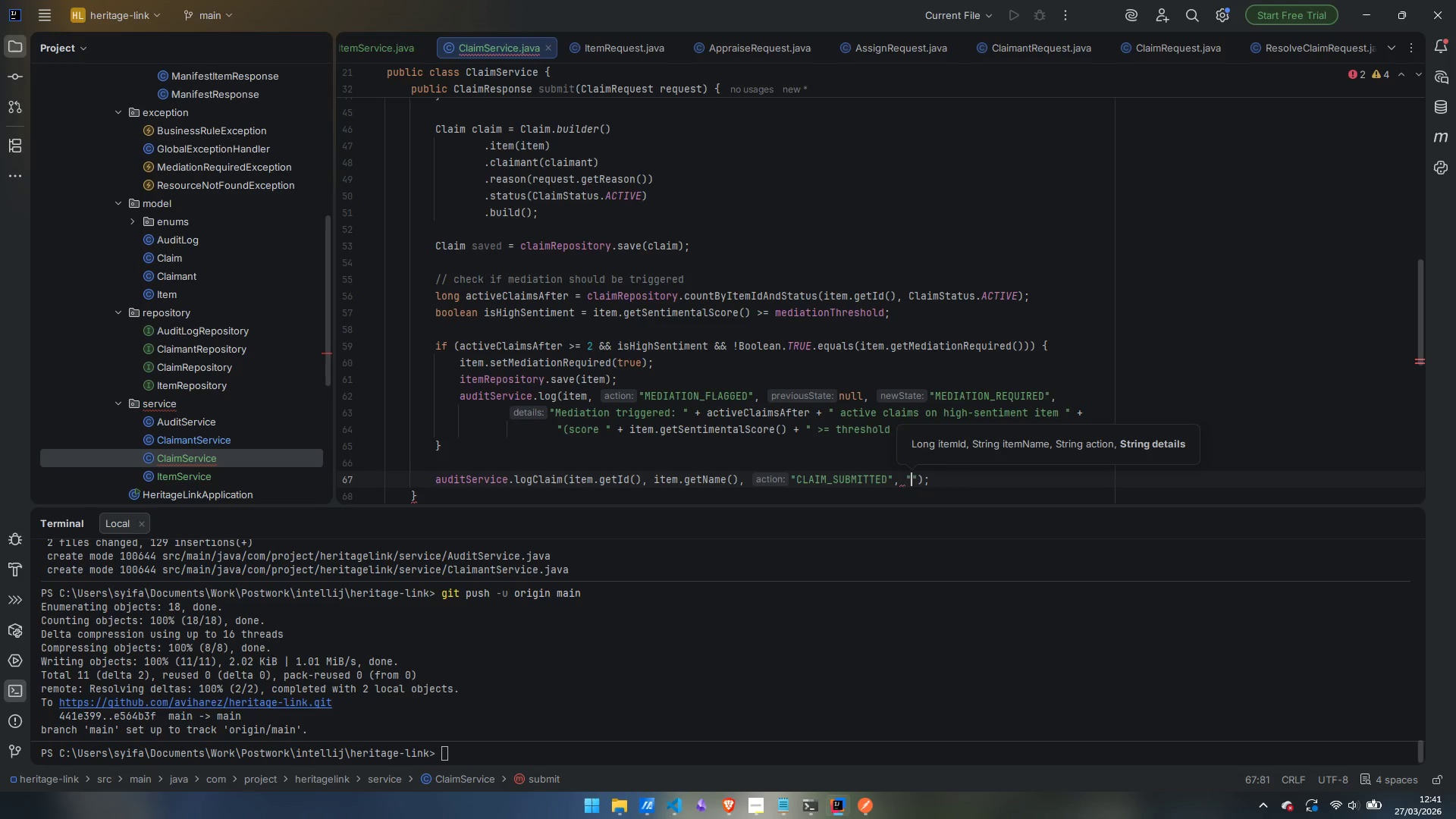 
key(ArrowLeft)
 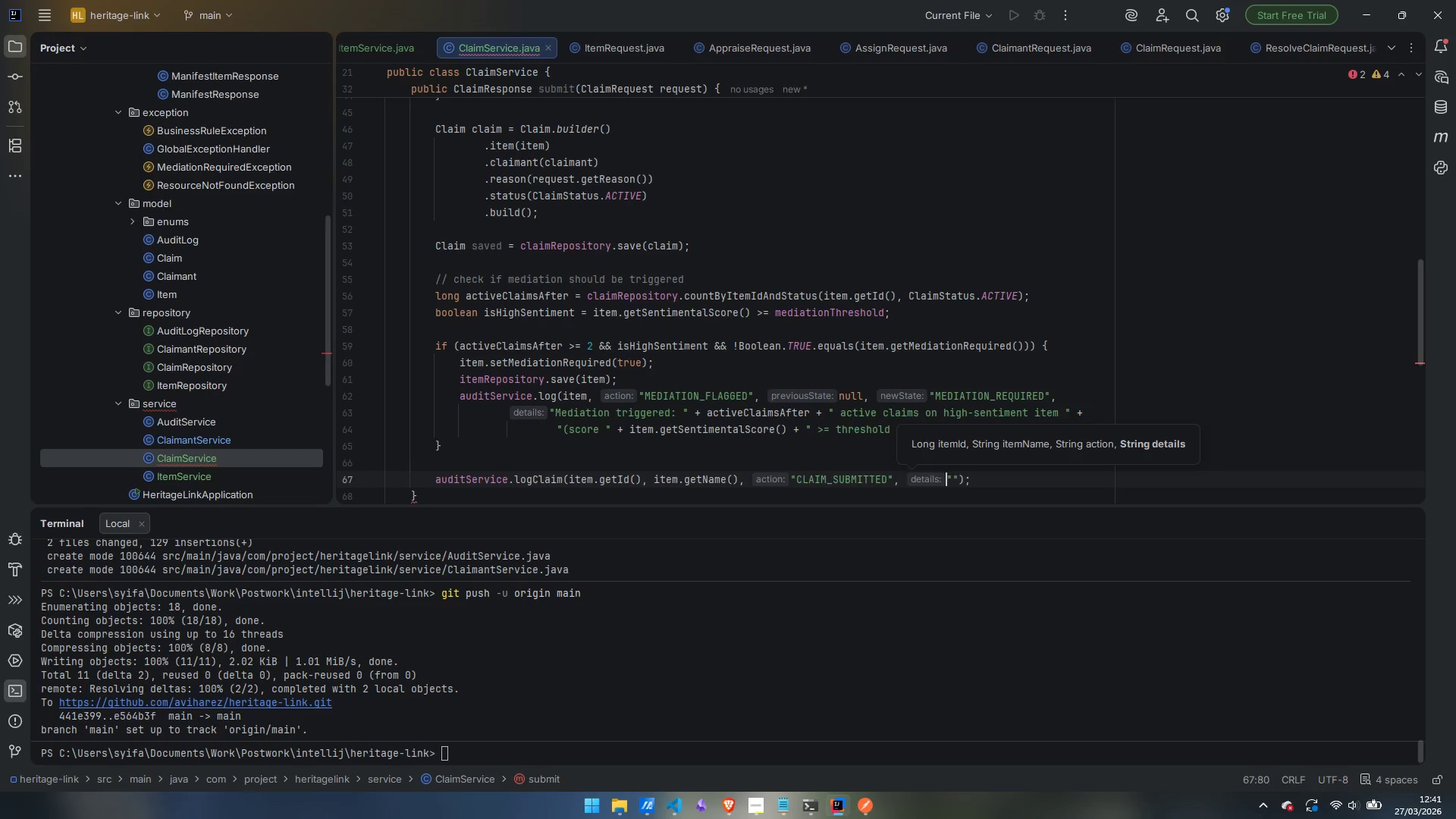 
key(Enter)
 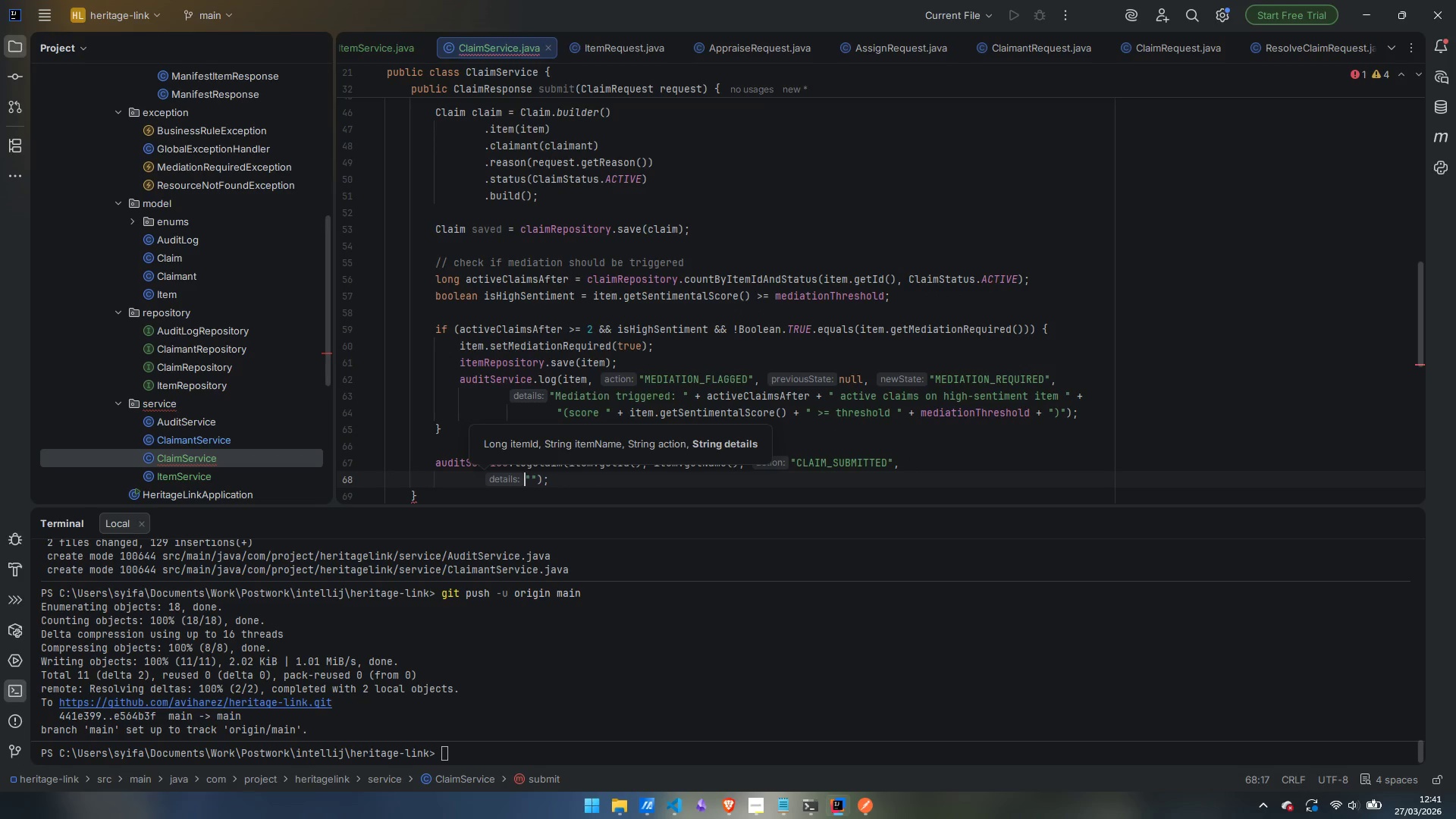 
key(ArrowRight)
 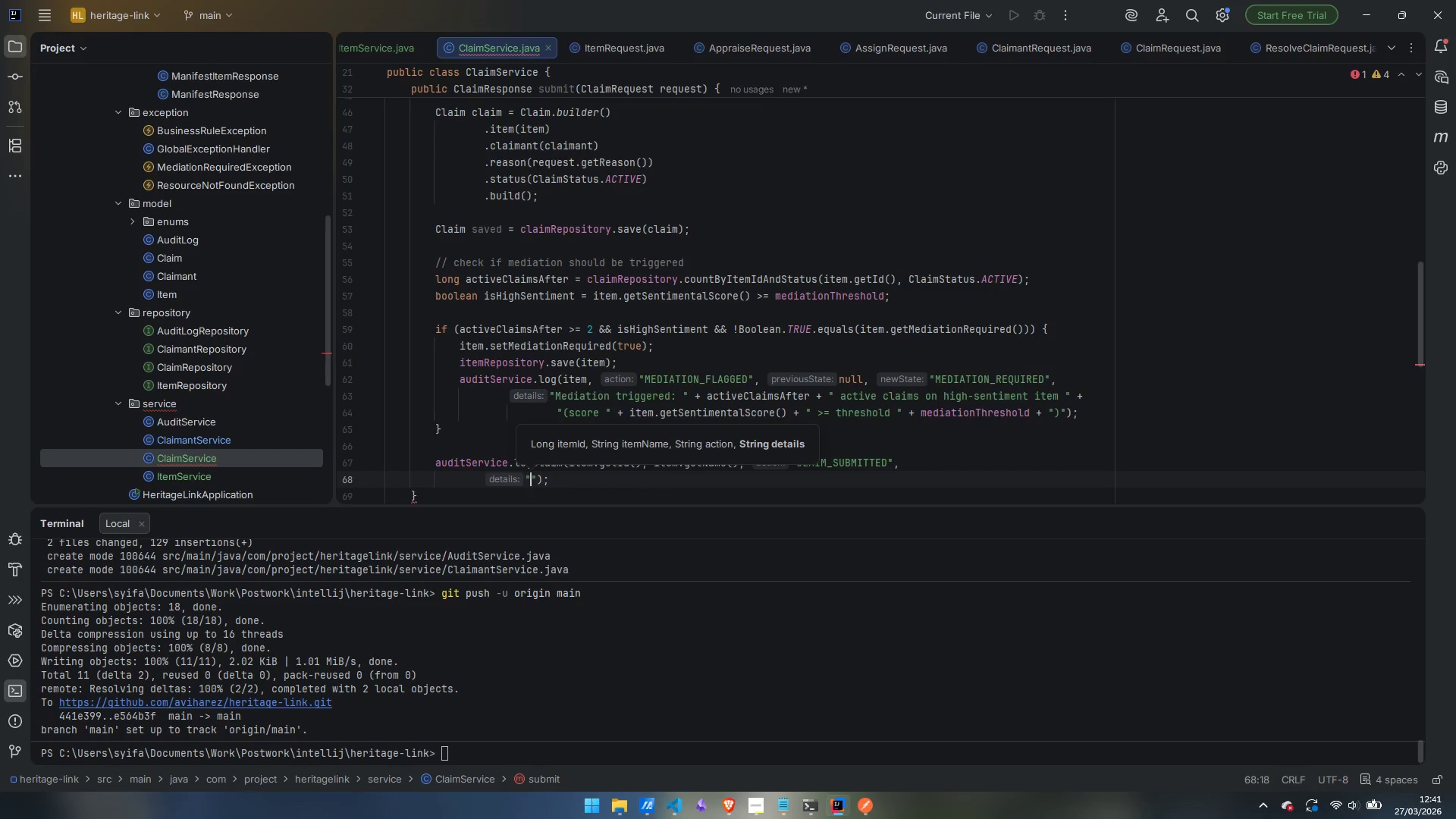 
type(CLaim )
 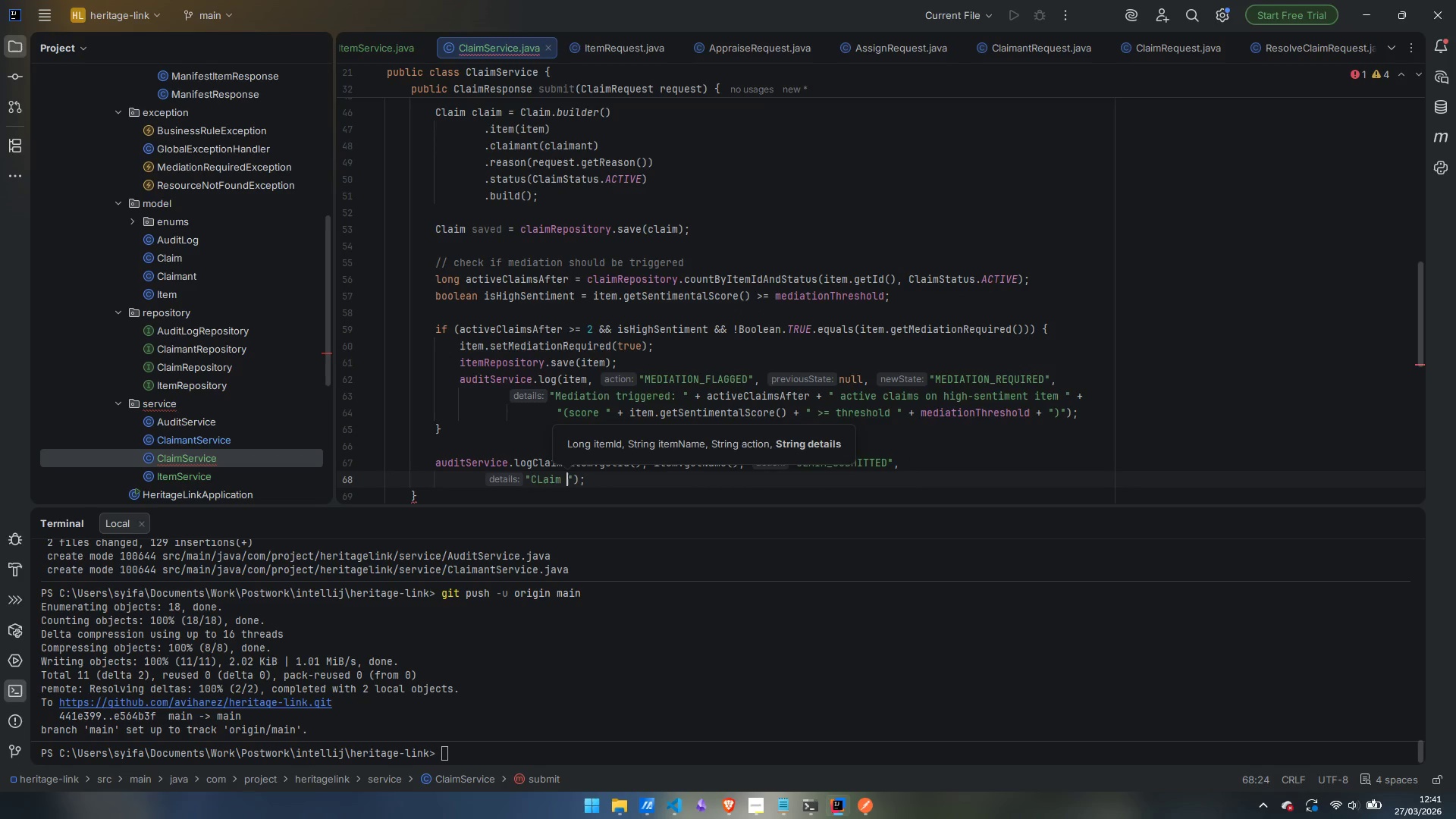 
key(Control+ControlLeft)
 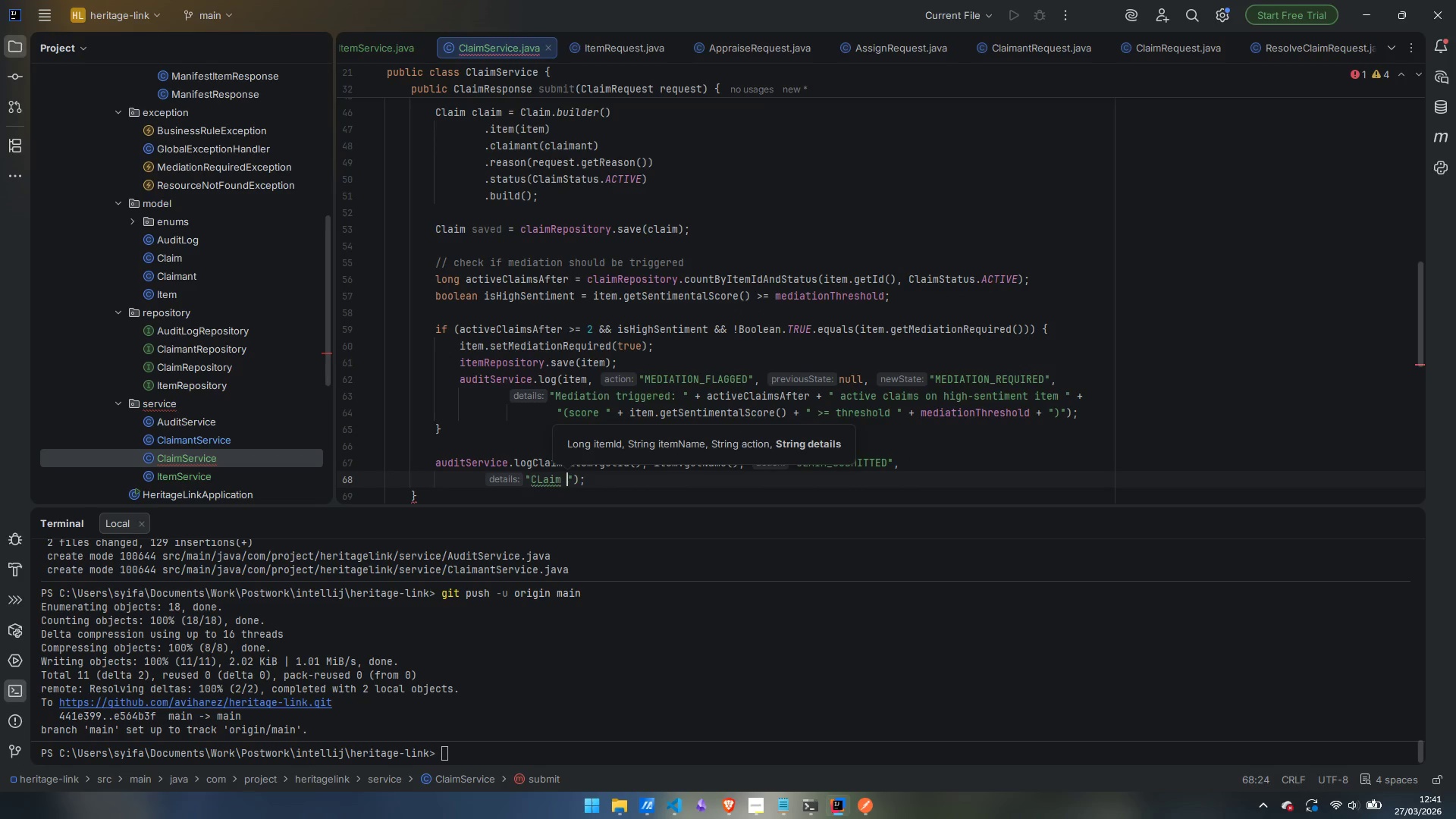 
key(Control+Backspace)
 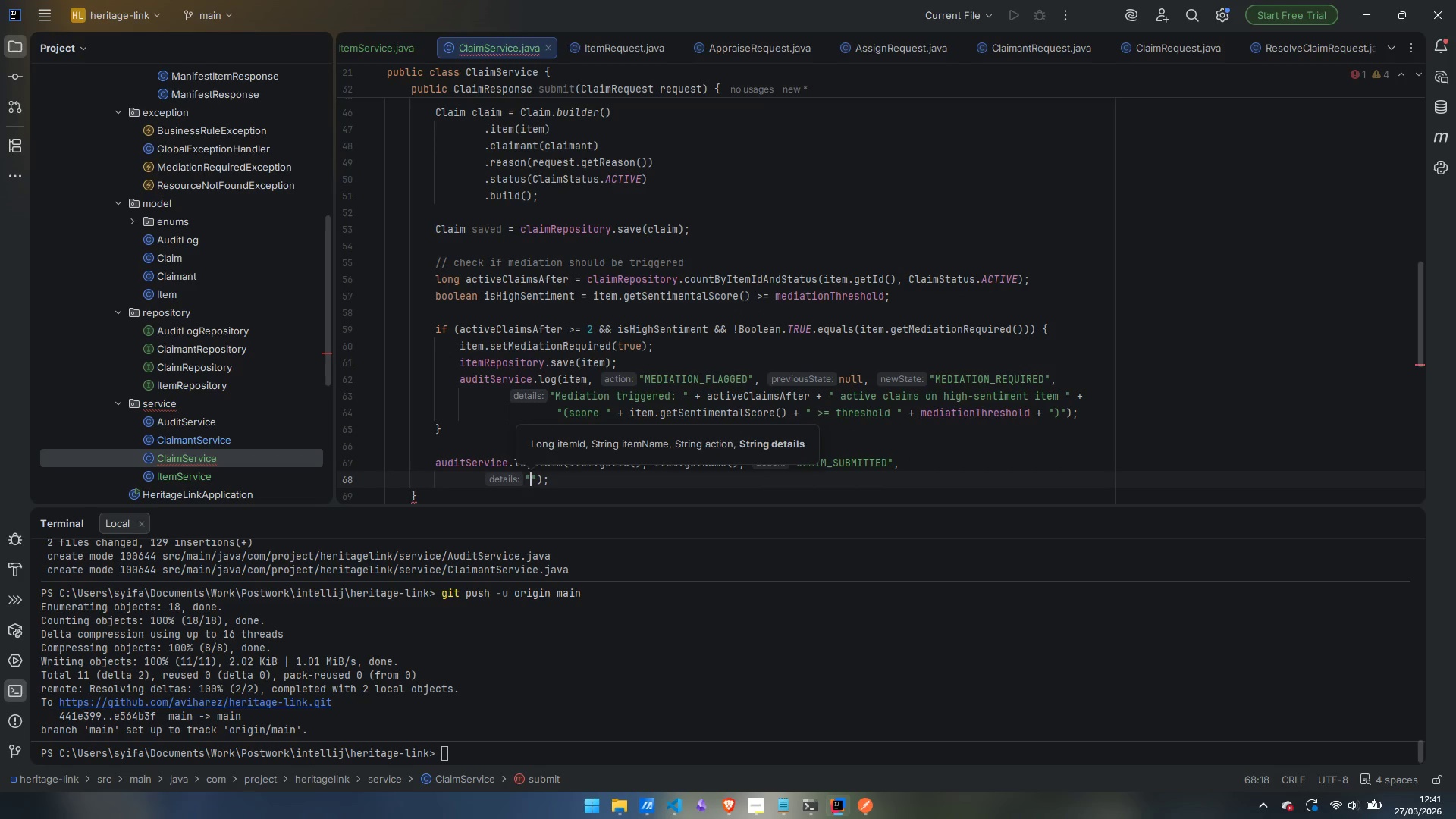 
type(Claim submitted buy )
key(Backspace)
key(Backspace)
key(Backspace)
type(y )
 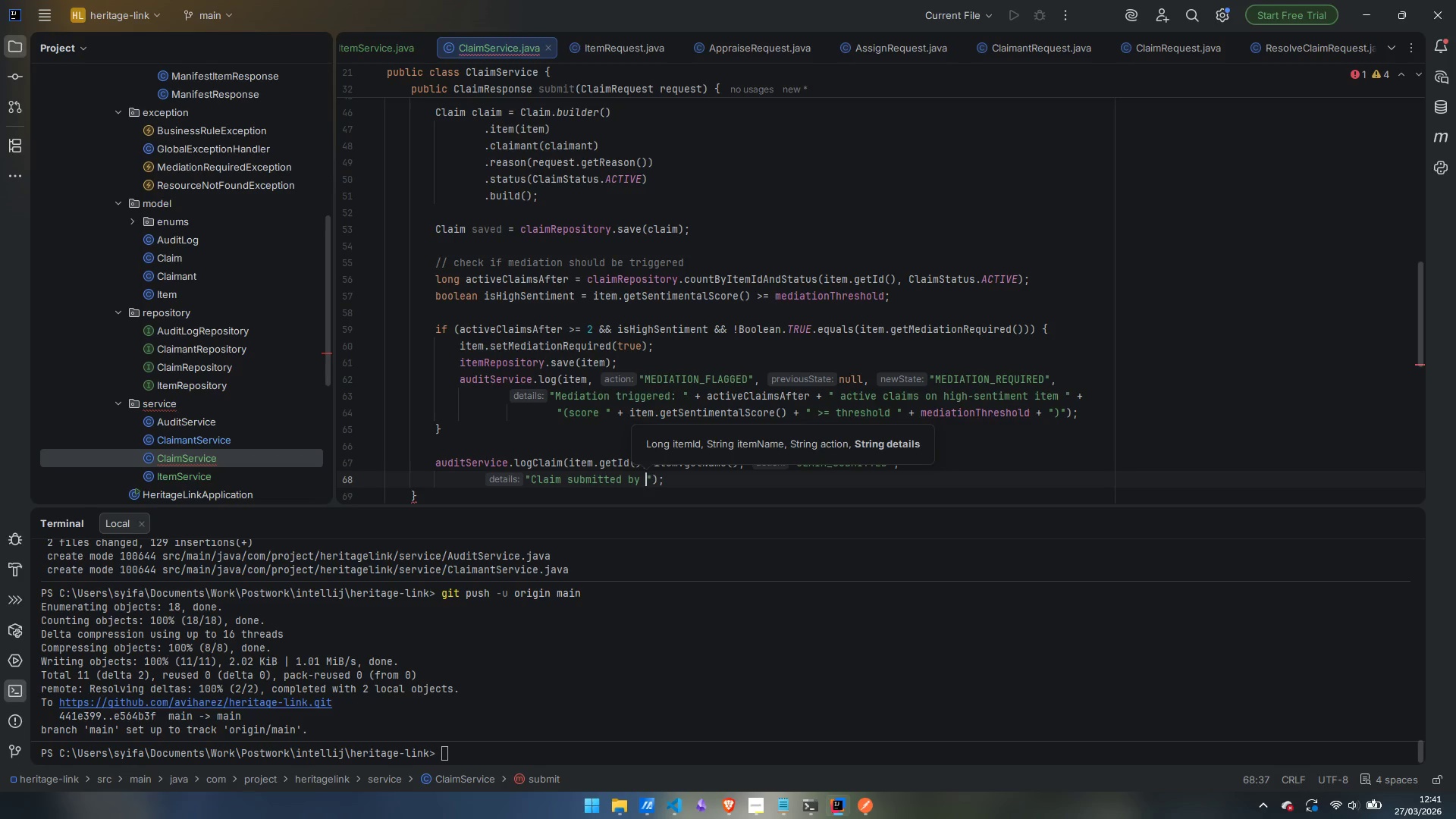 
key(ArrowRight)
 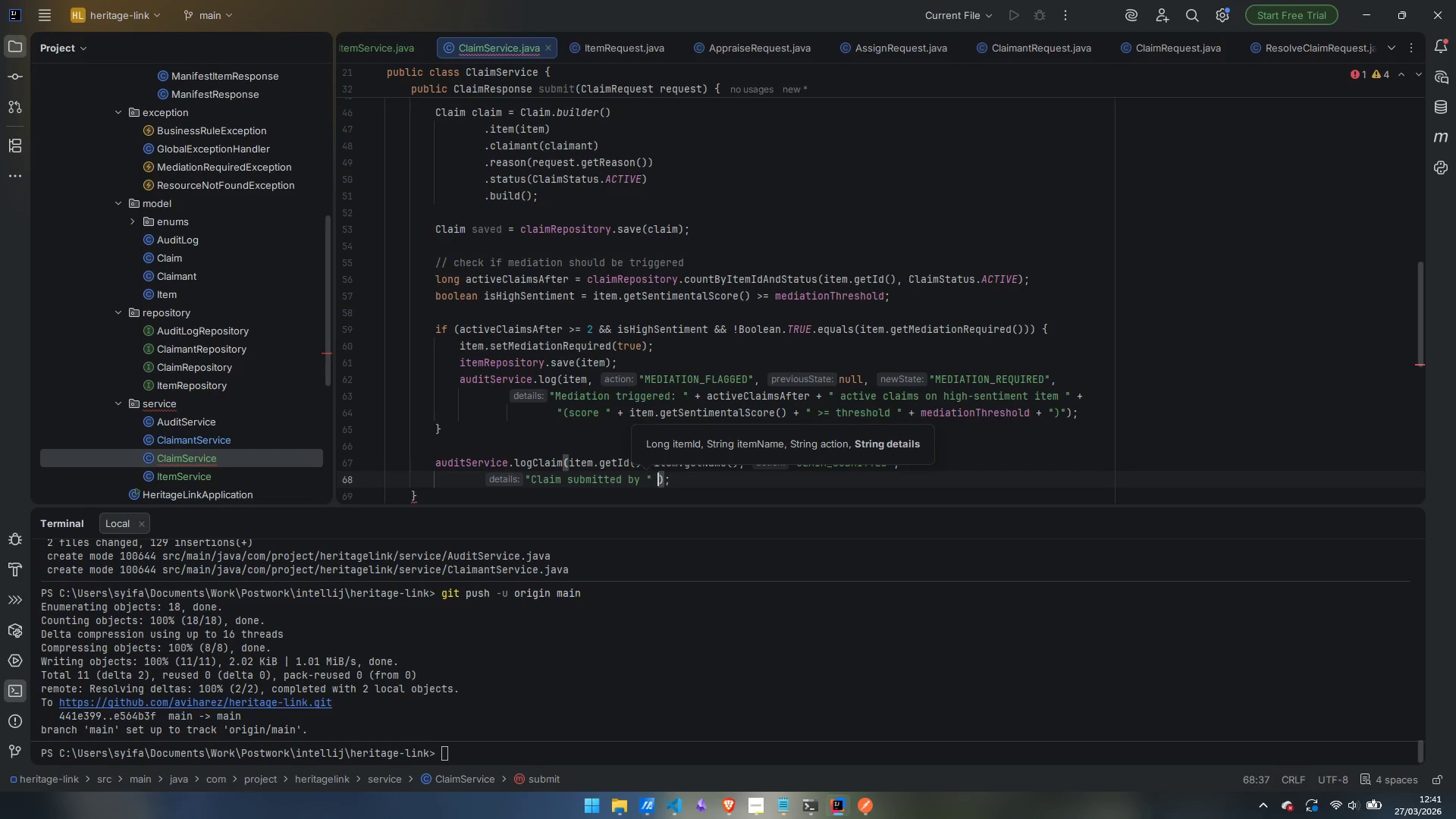 
type( + claimant.getFirstName)
 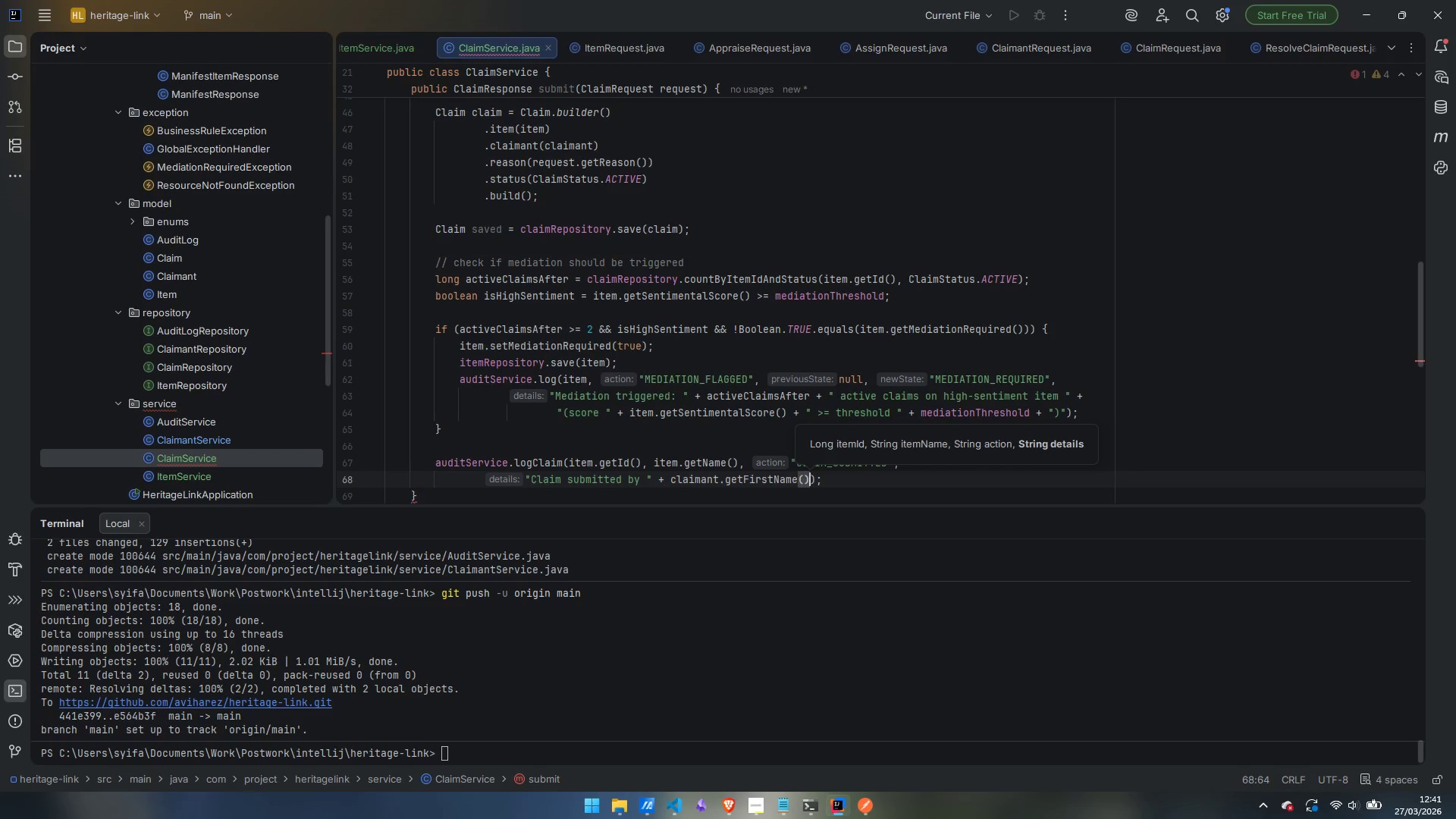 
 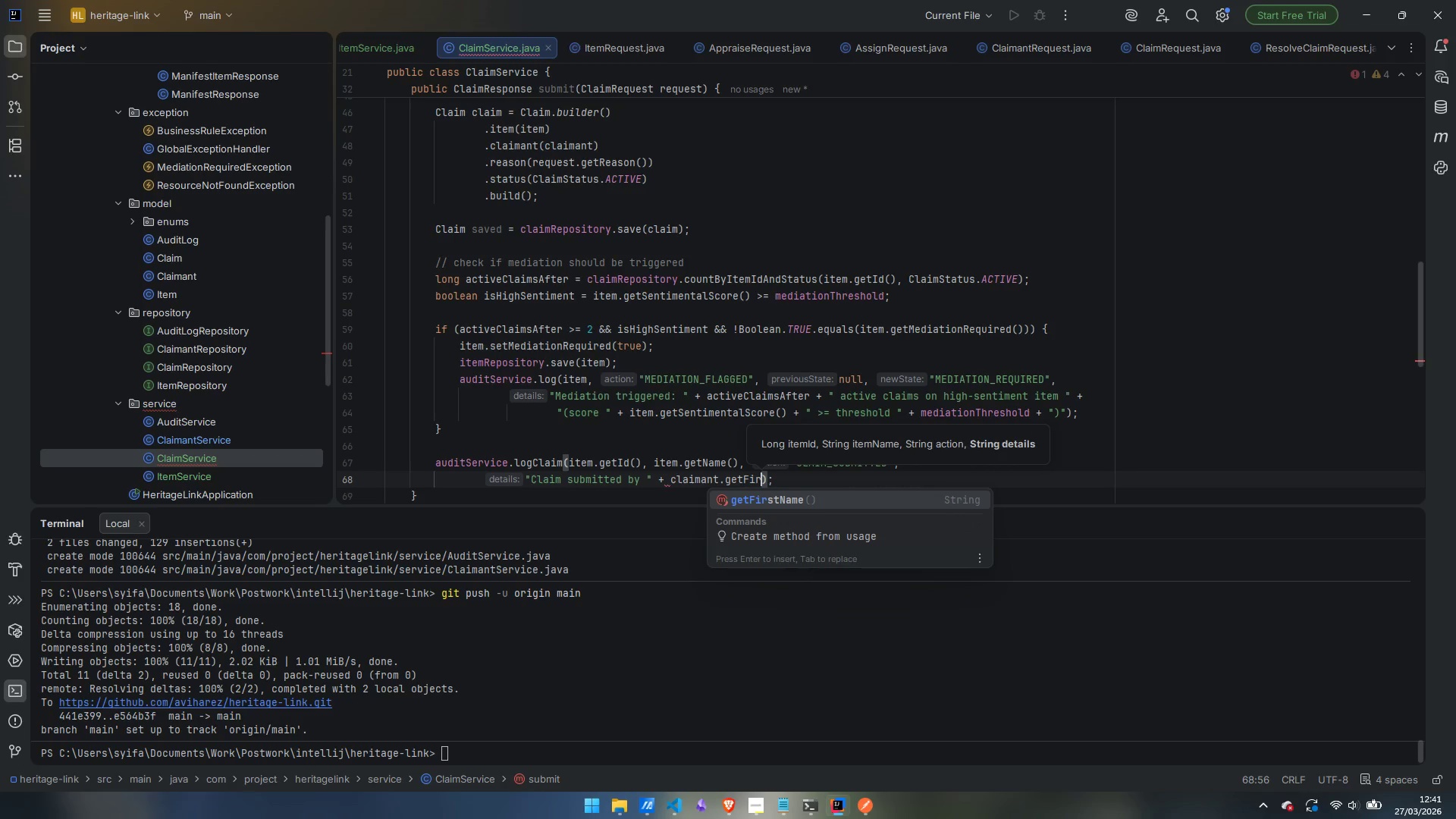 
key(Enter)
 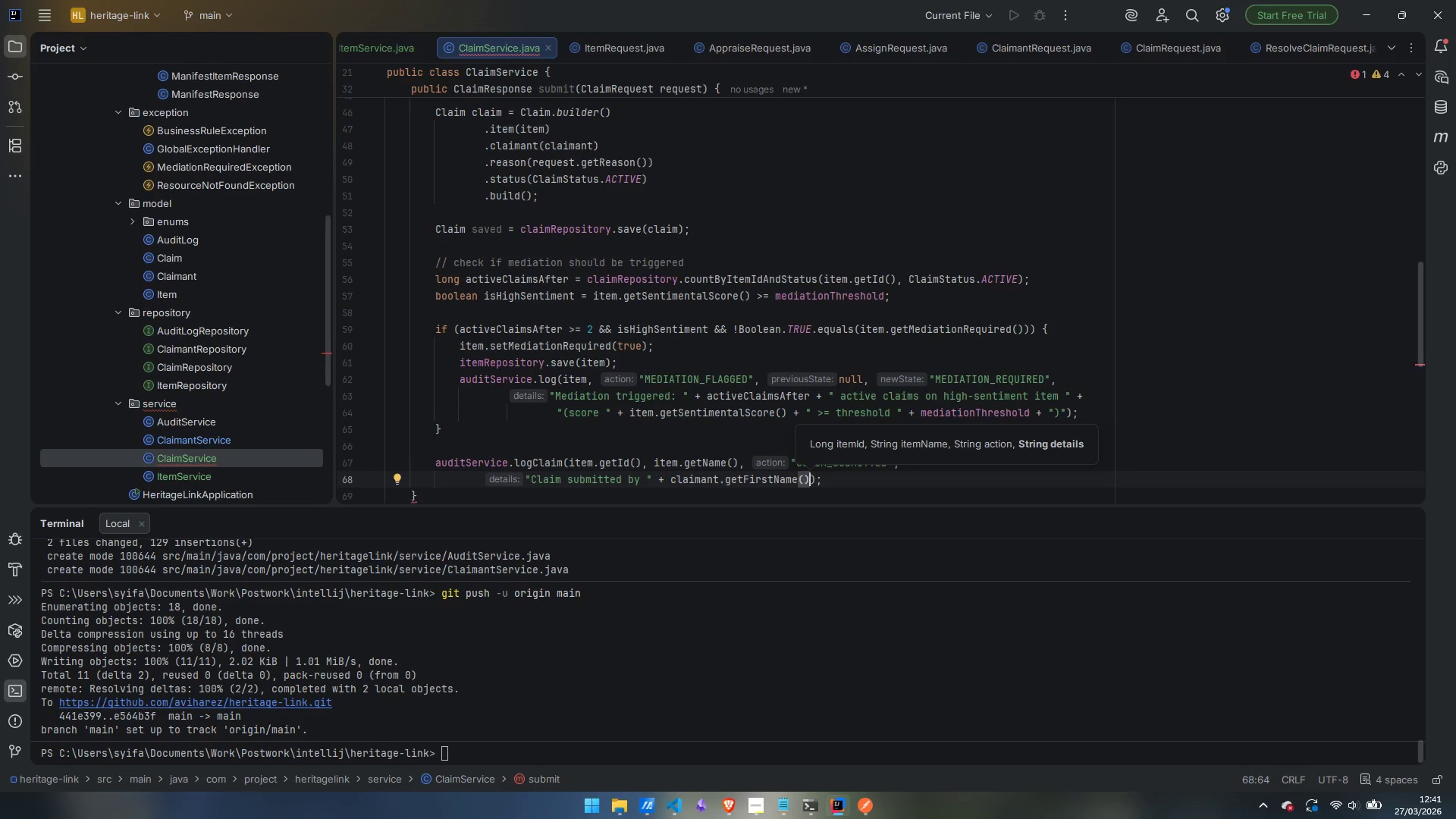 
key(Space)
 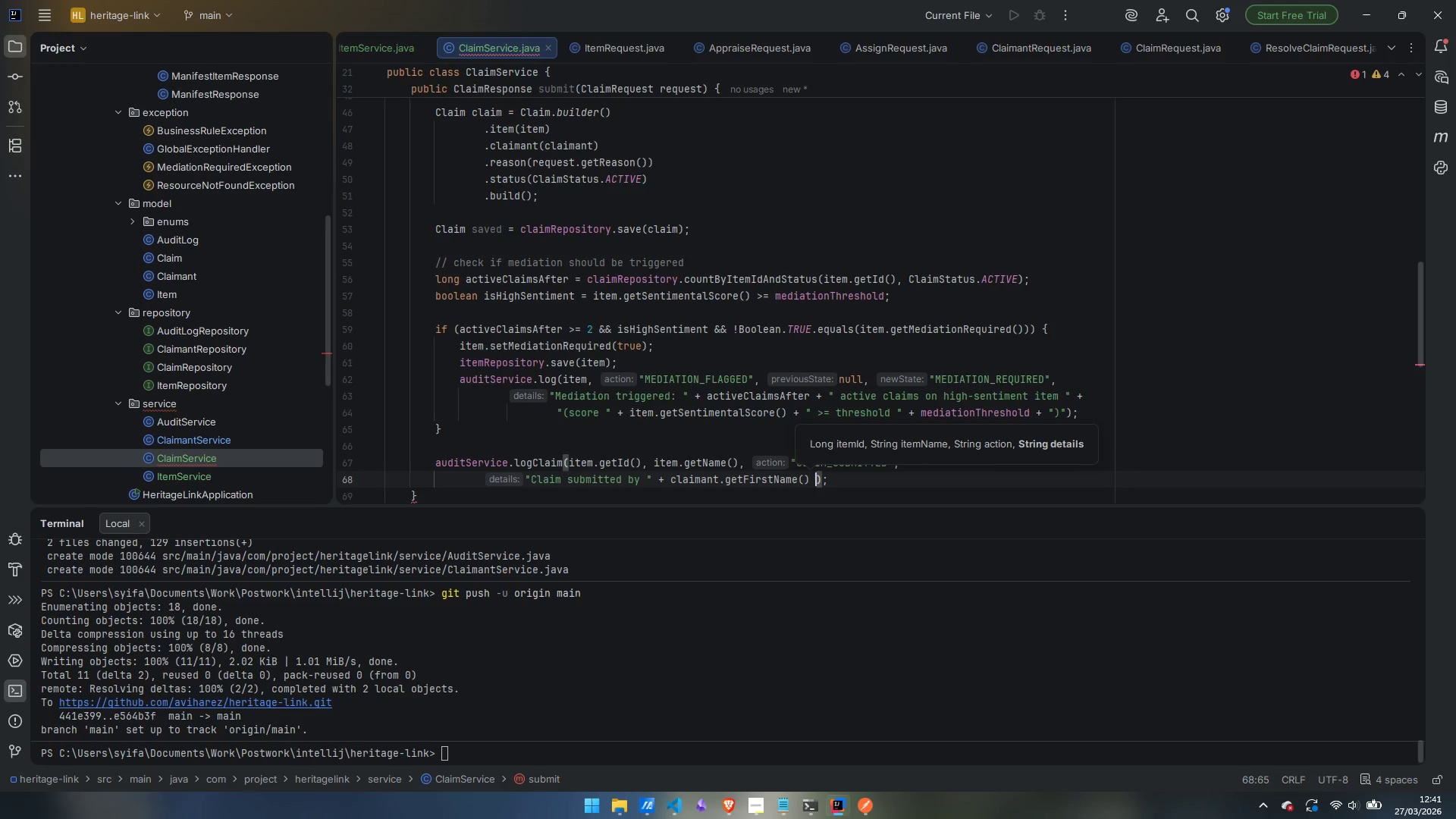 
key(Shift+Equal)
 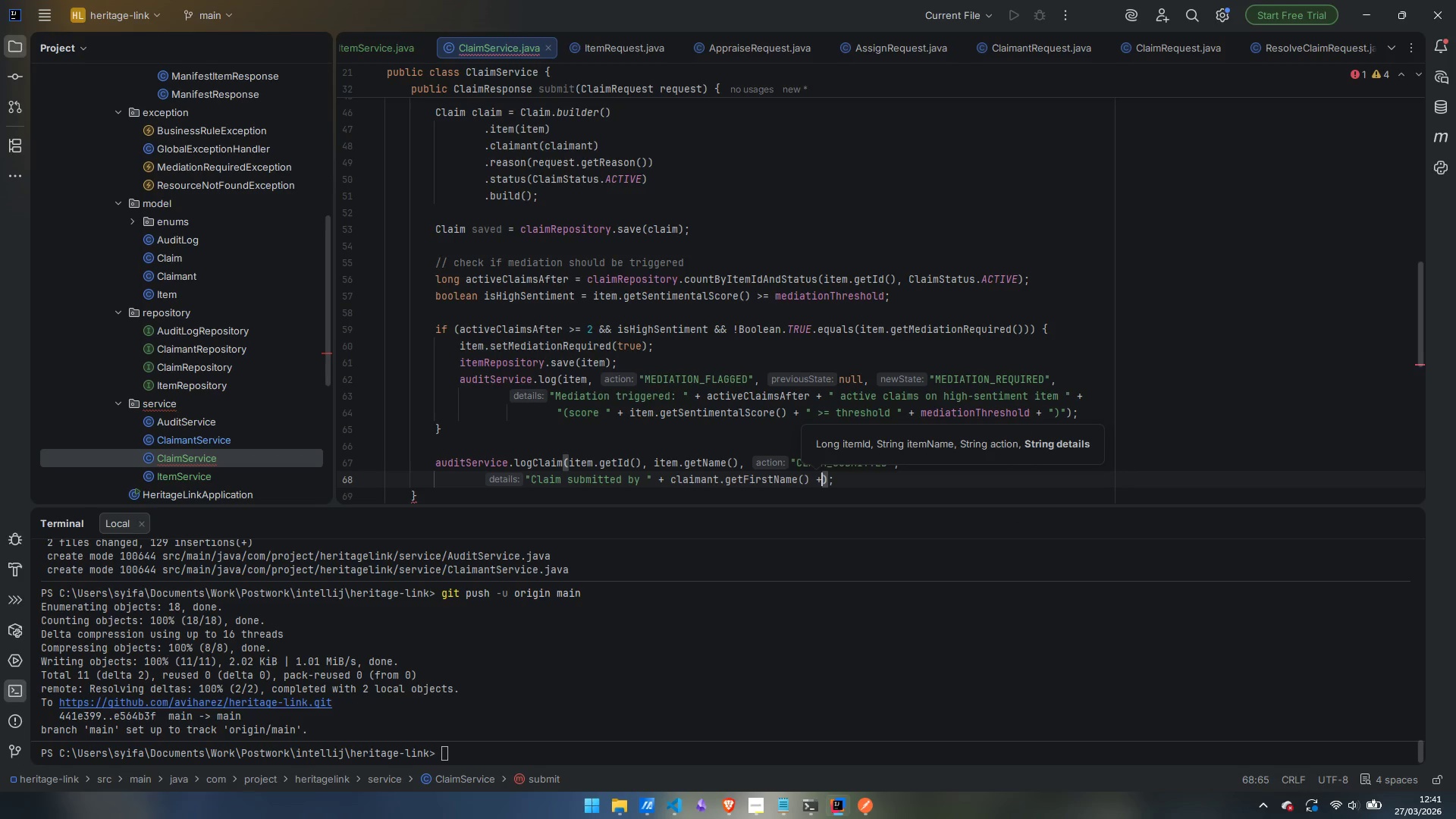 
key(Shift+Space)
 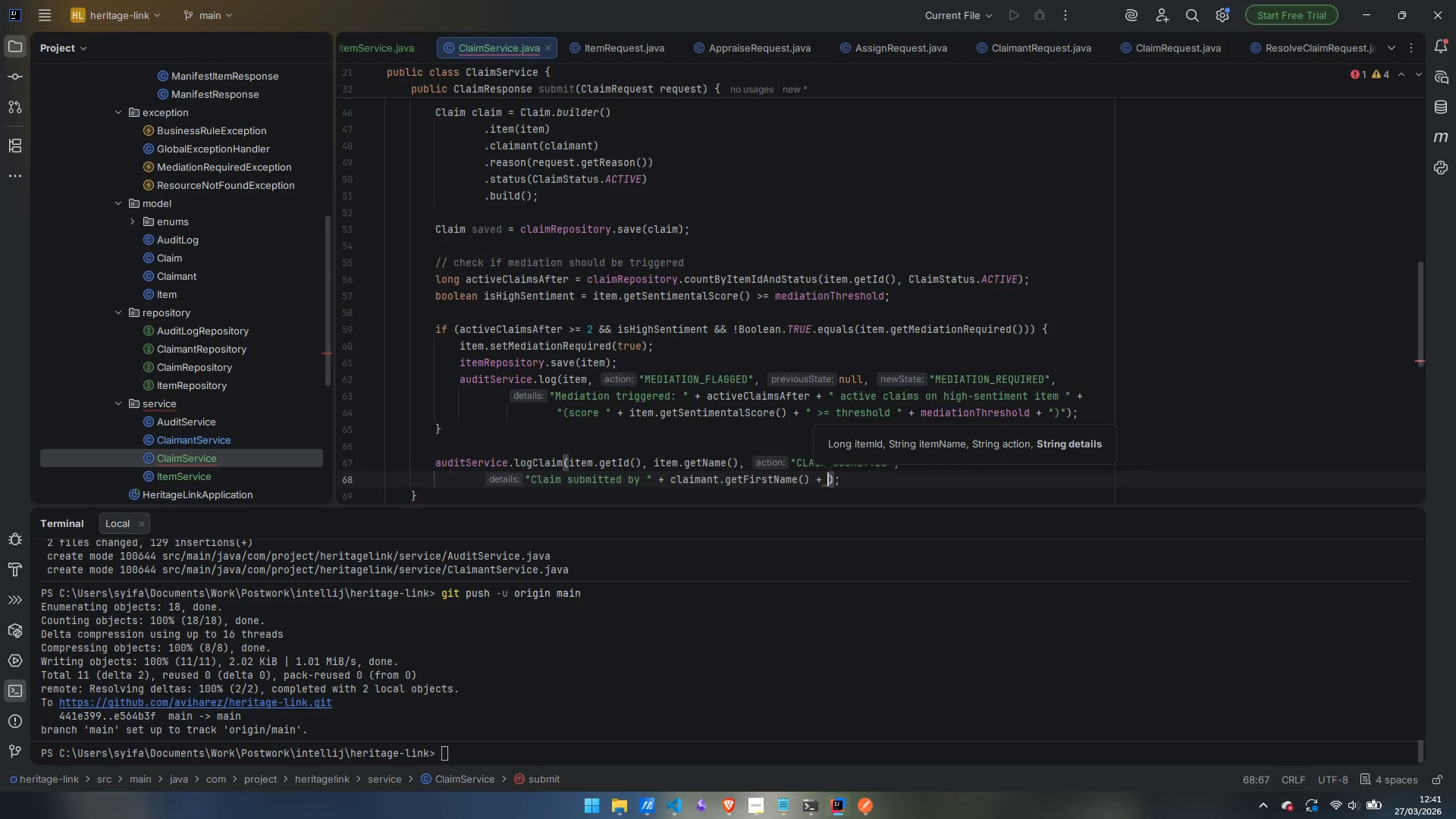 
key(Shift+Quote)
 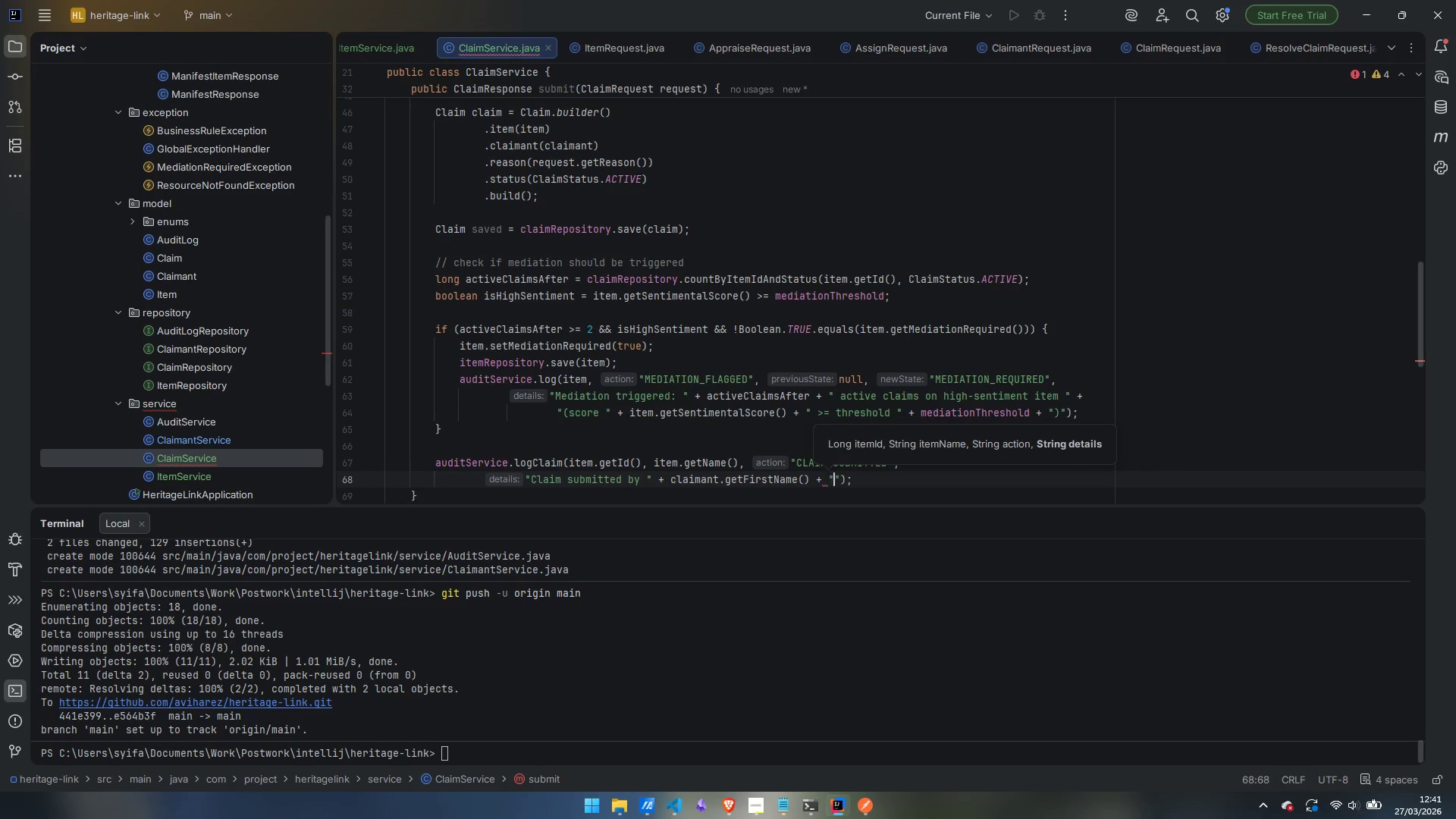 
key(Space)
 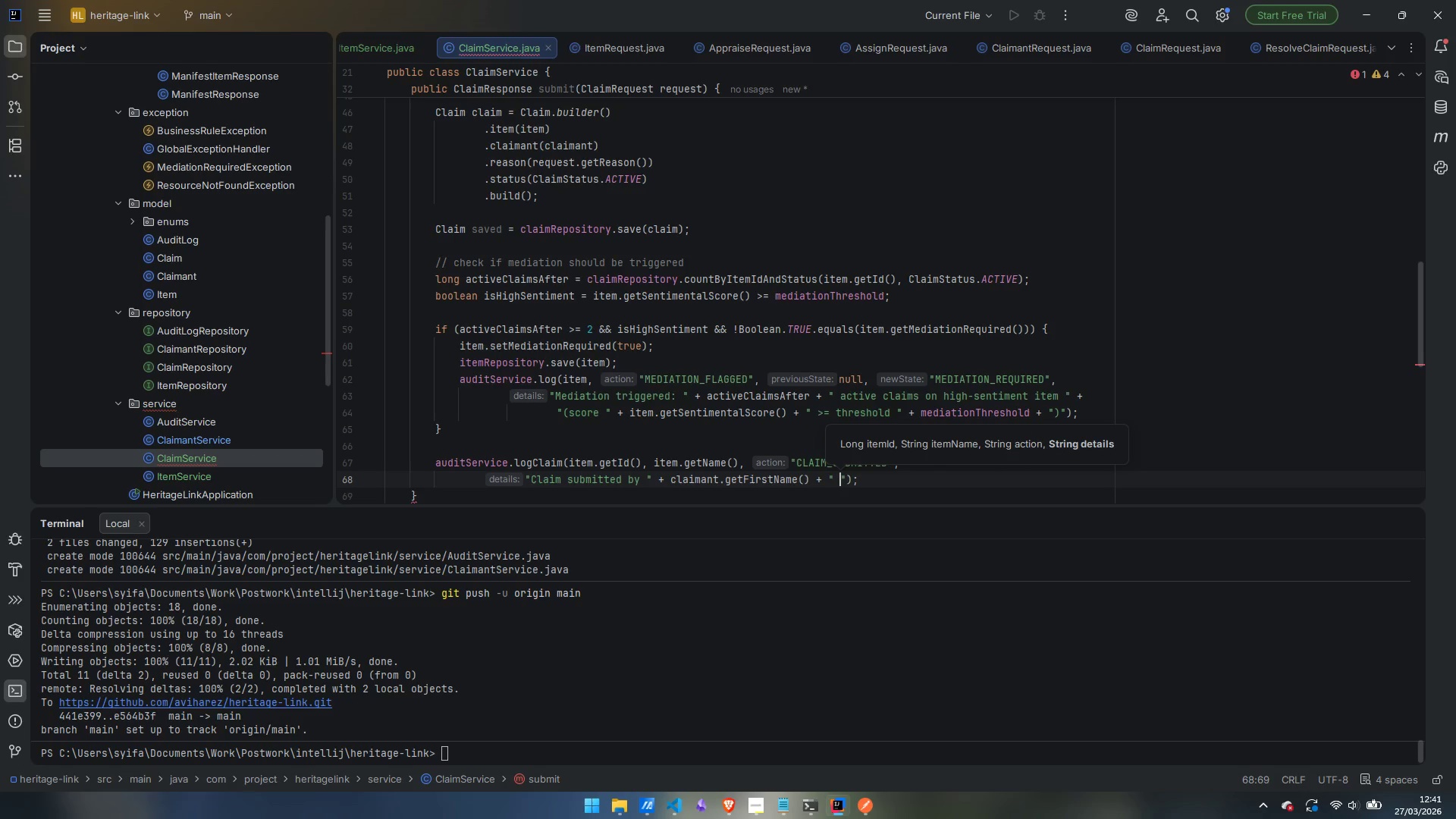 
key(ArrowRight)
 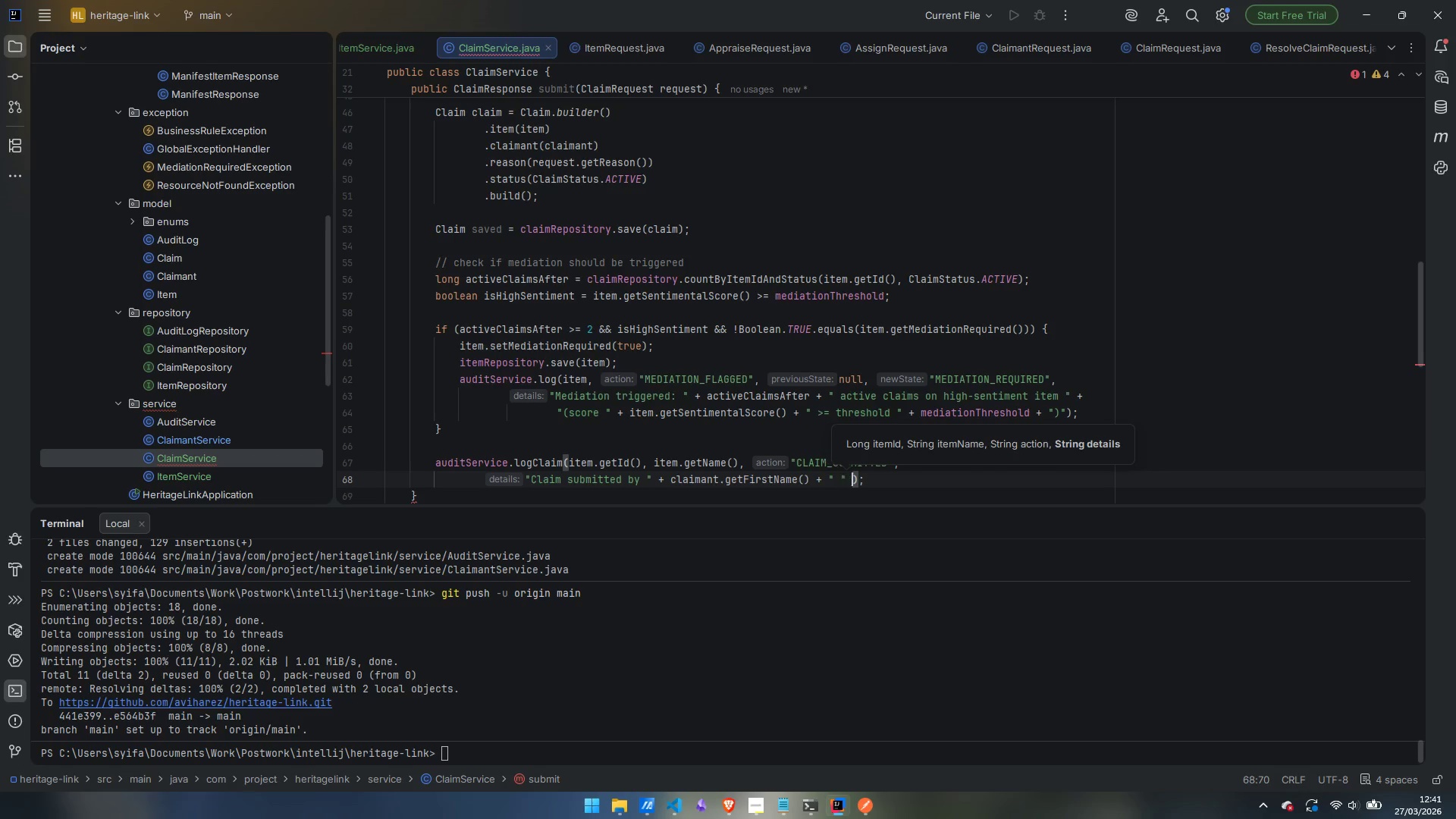 
type( c;a)
key(Backspace)
key(Backspace)
key(Backspace)
type(+ claimant.getLastName)
 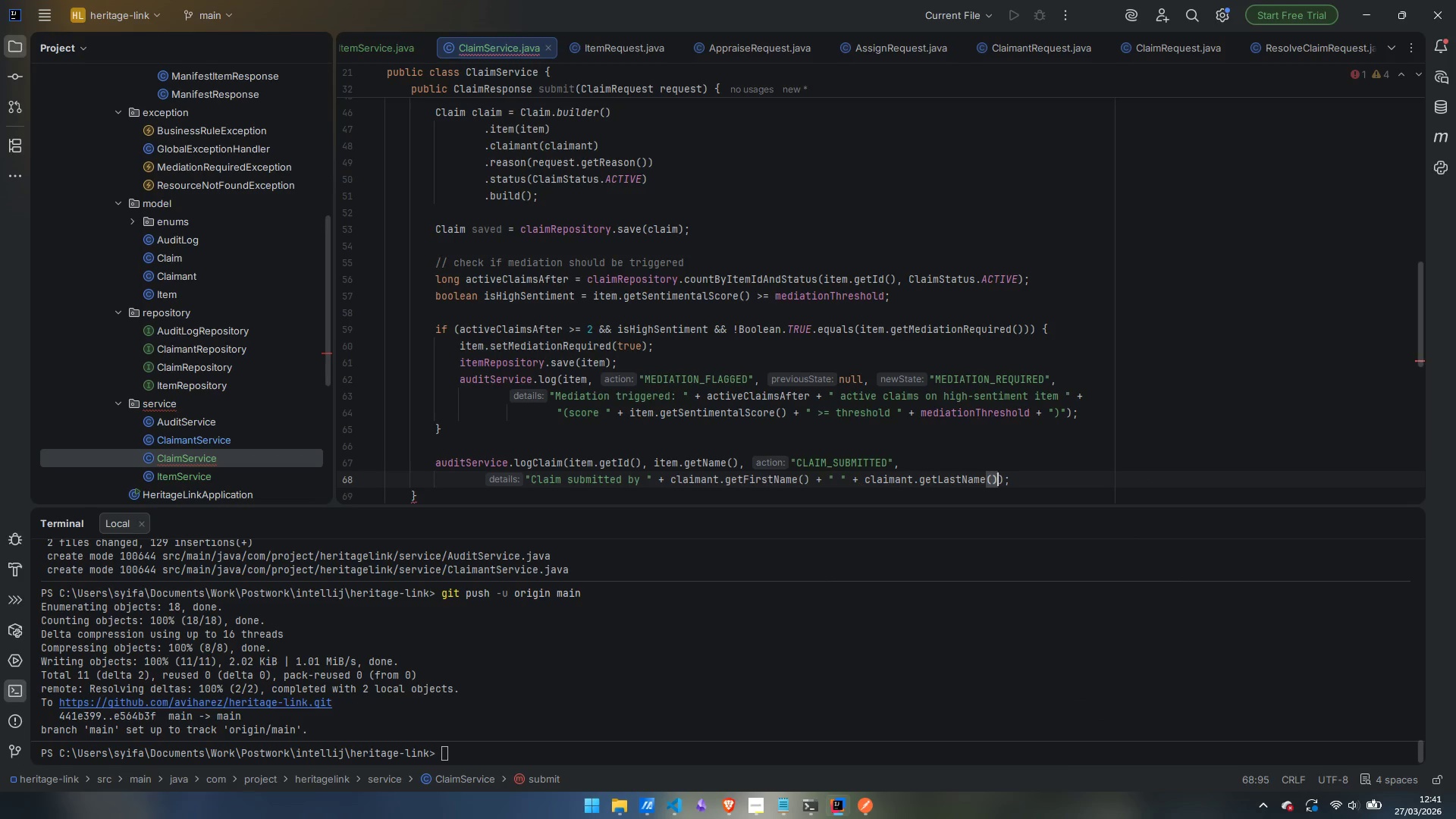 
 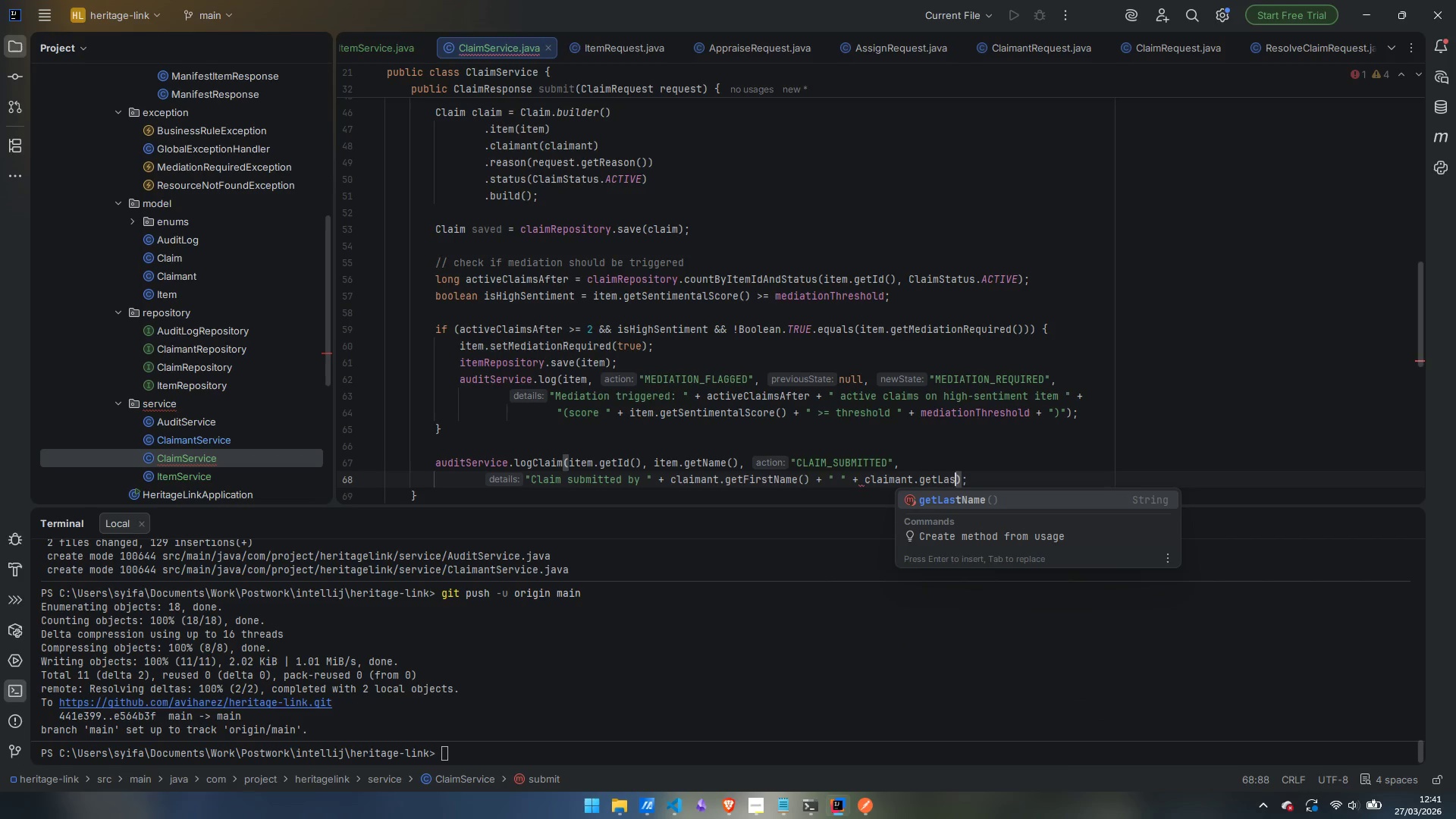 
key(Enter)
 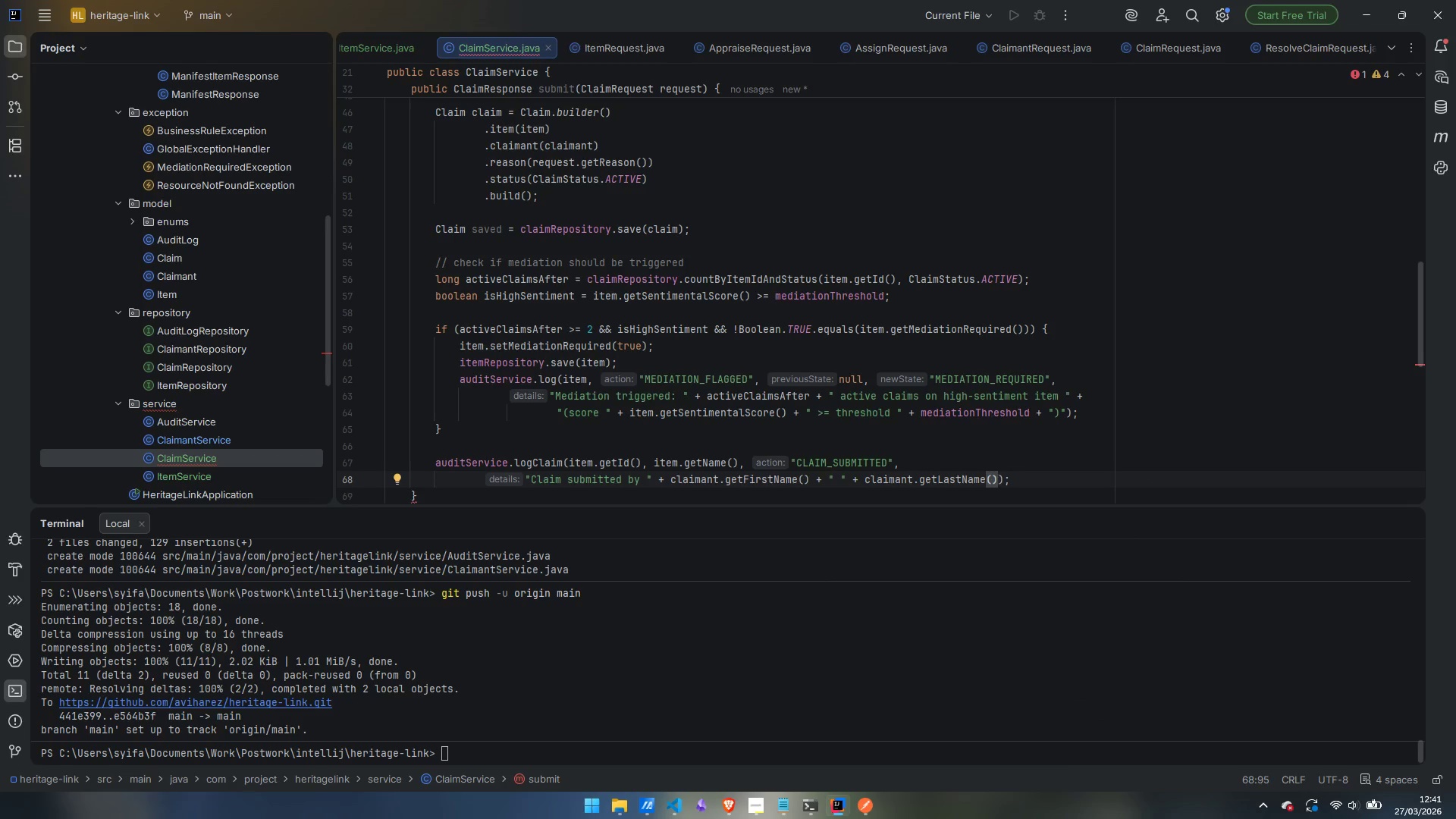 
wait(5.03)
 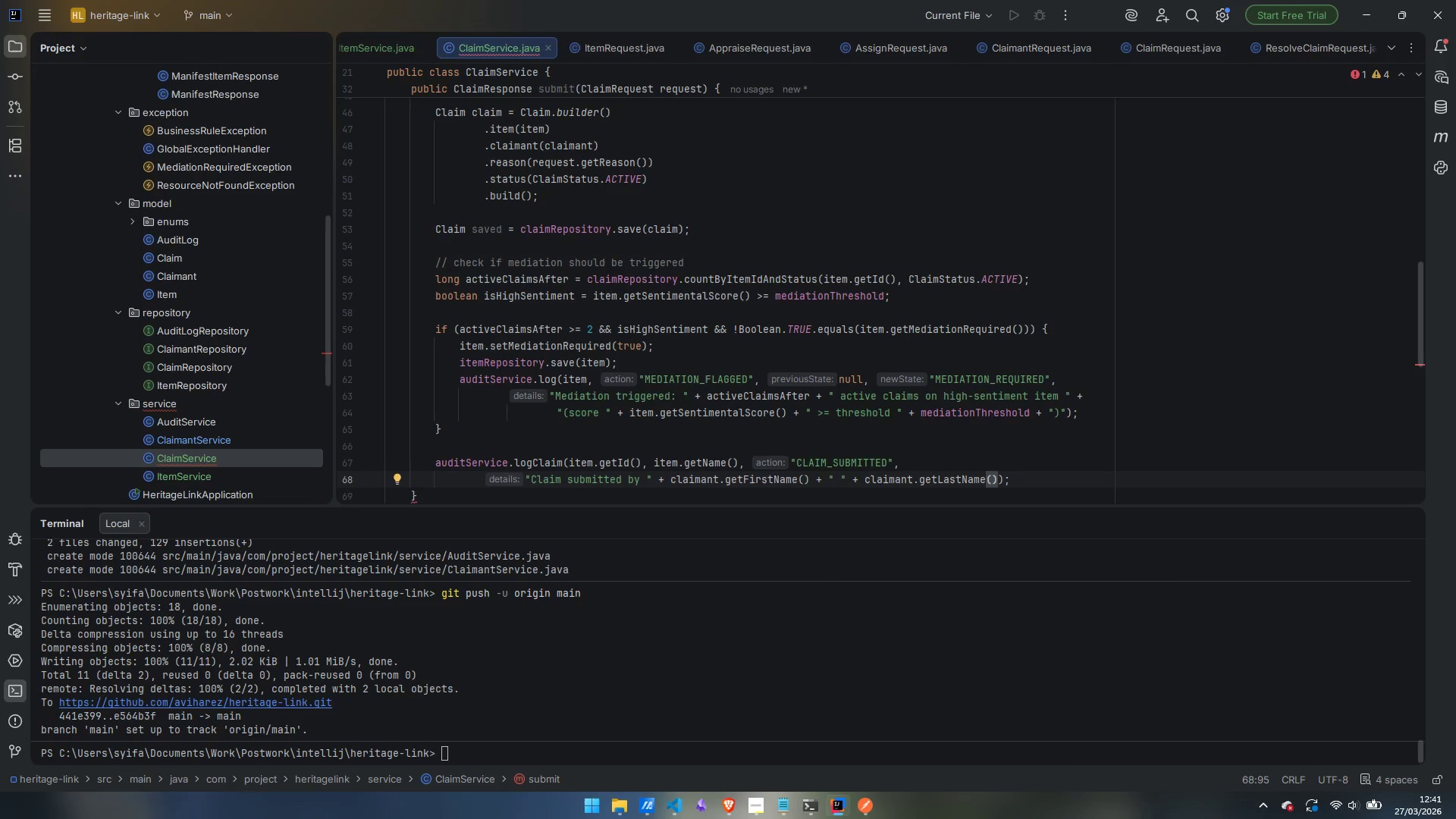 
key(Space)
 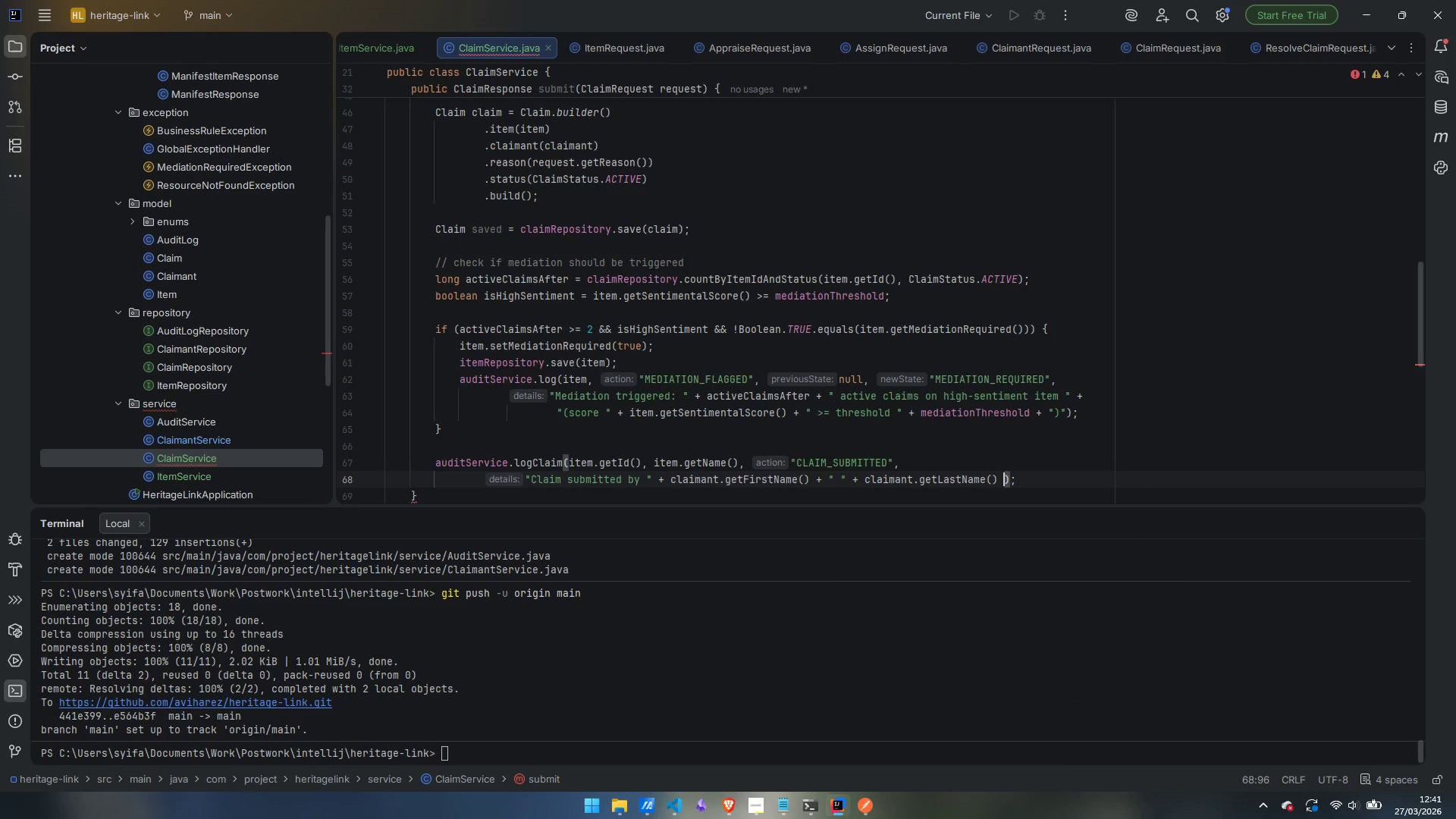 
hold_key(key=ShiftLeft, duration=0.64)
 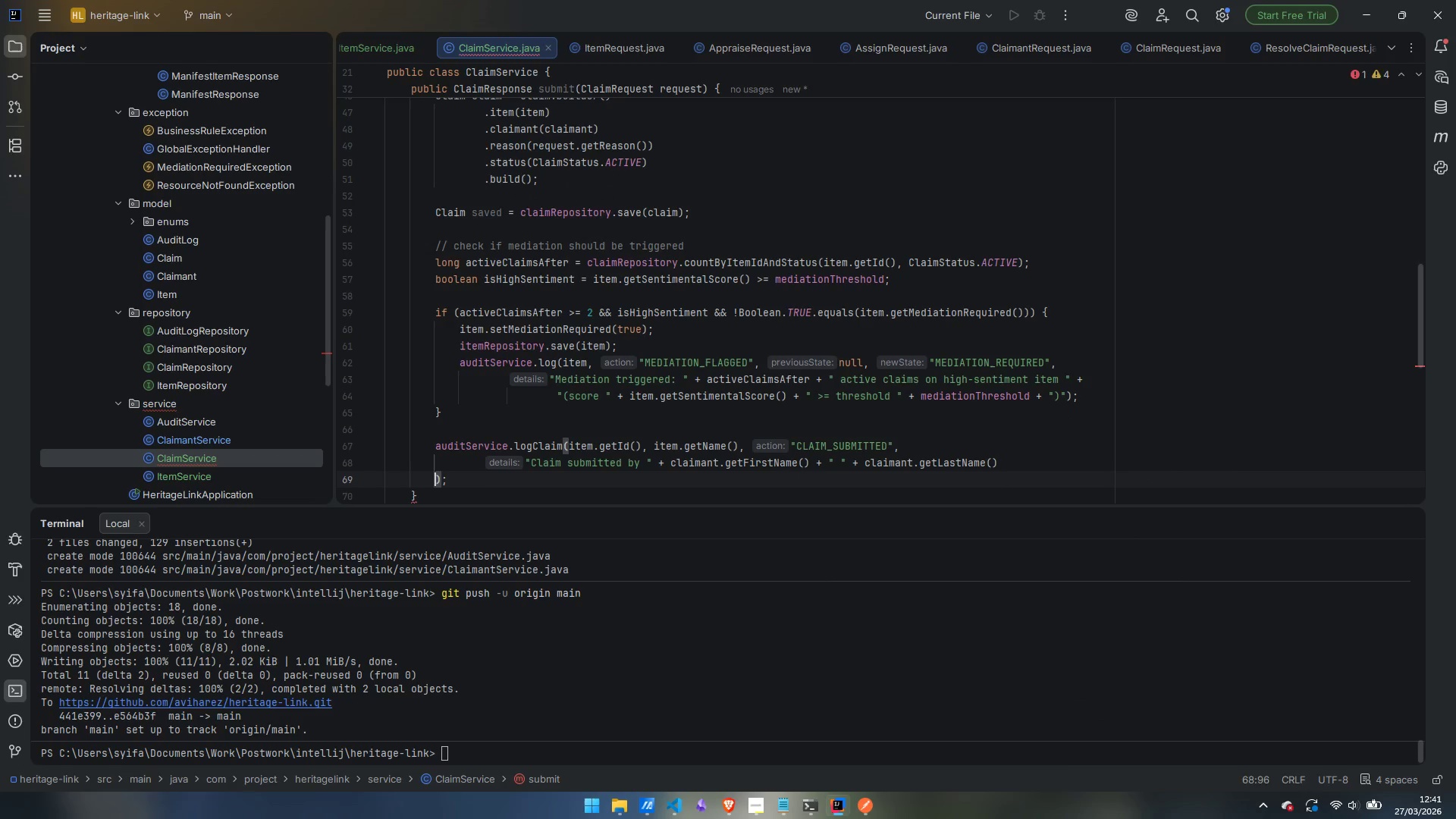 
hold_key(key=ShiftLeft, duration=1.86)
 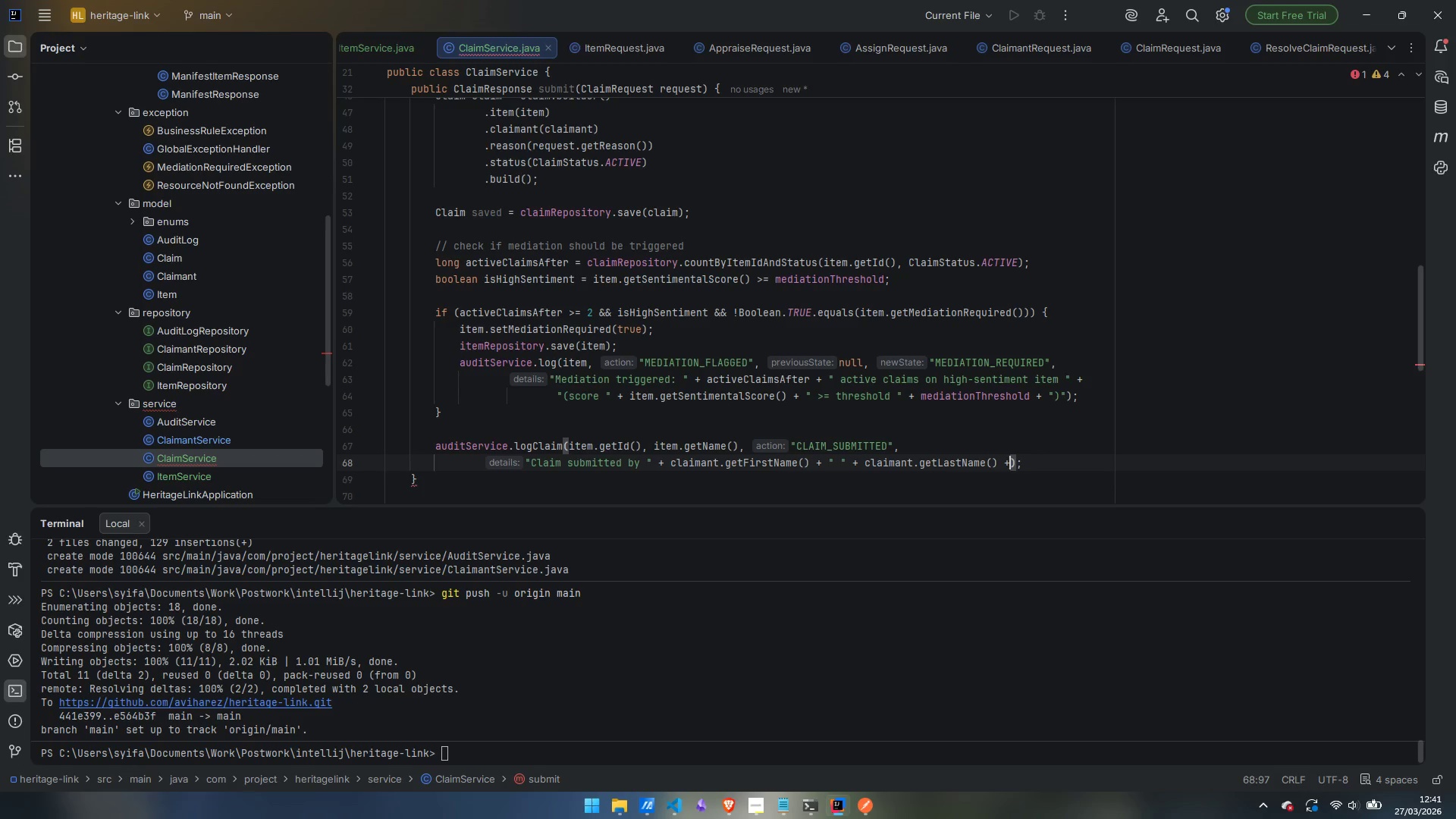 
key(Enter)
 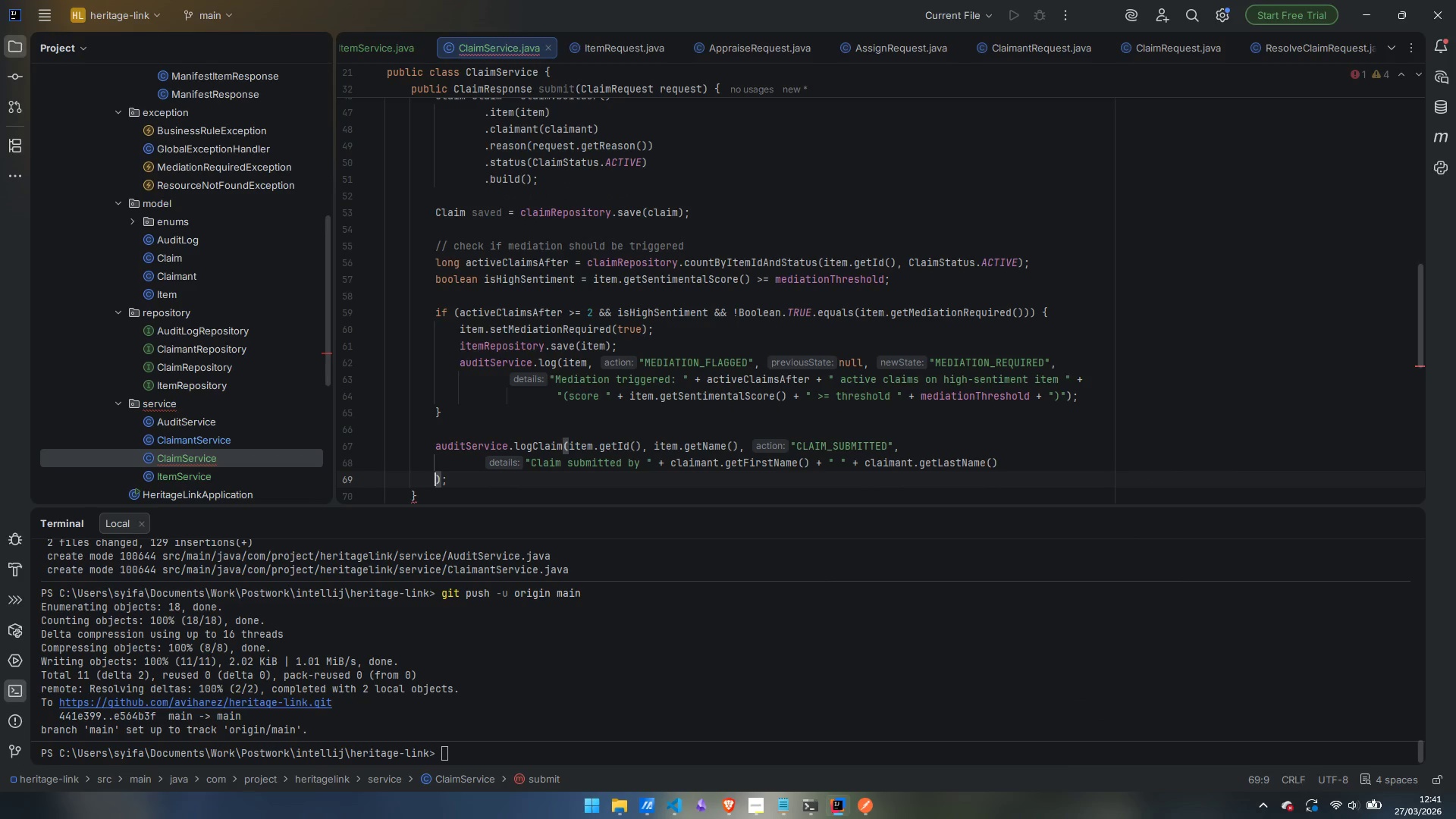 
key(Control+ControlLeft)
 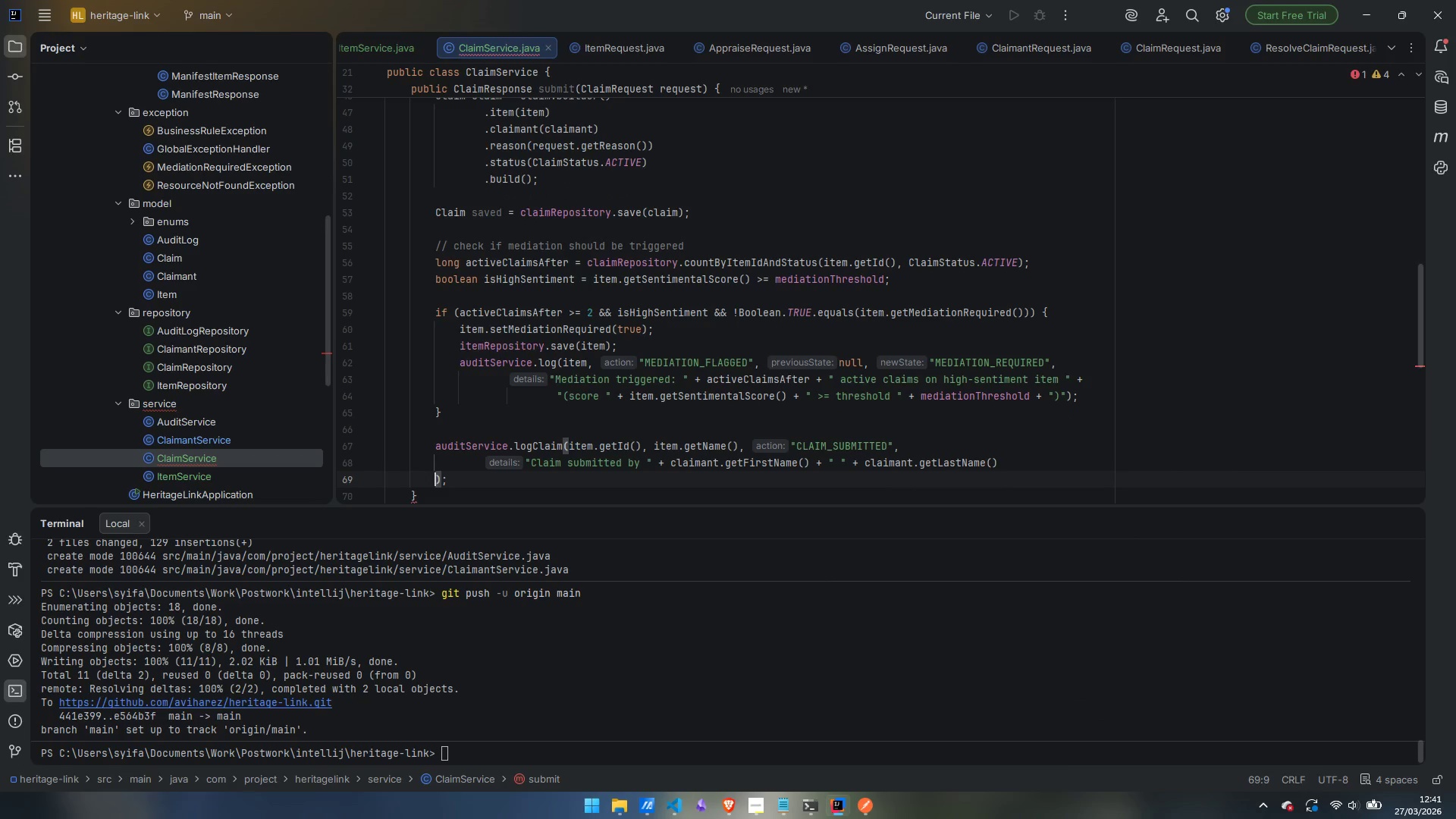 
key(Control+Z)
 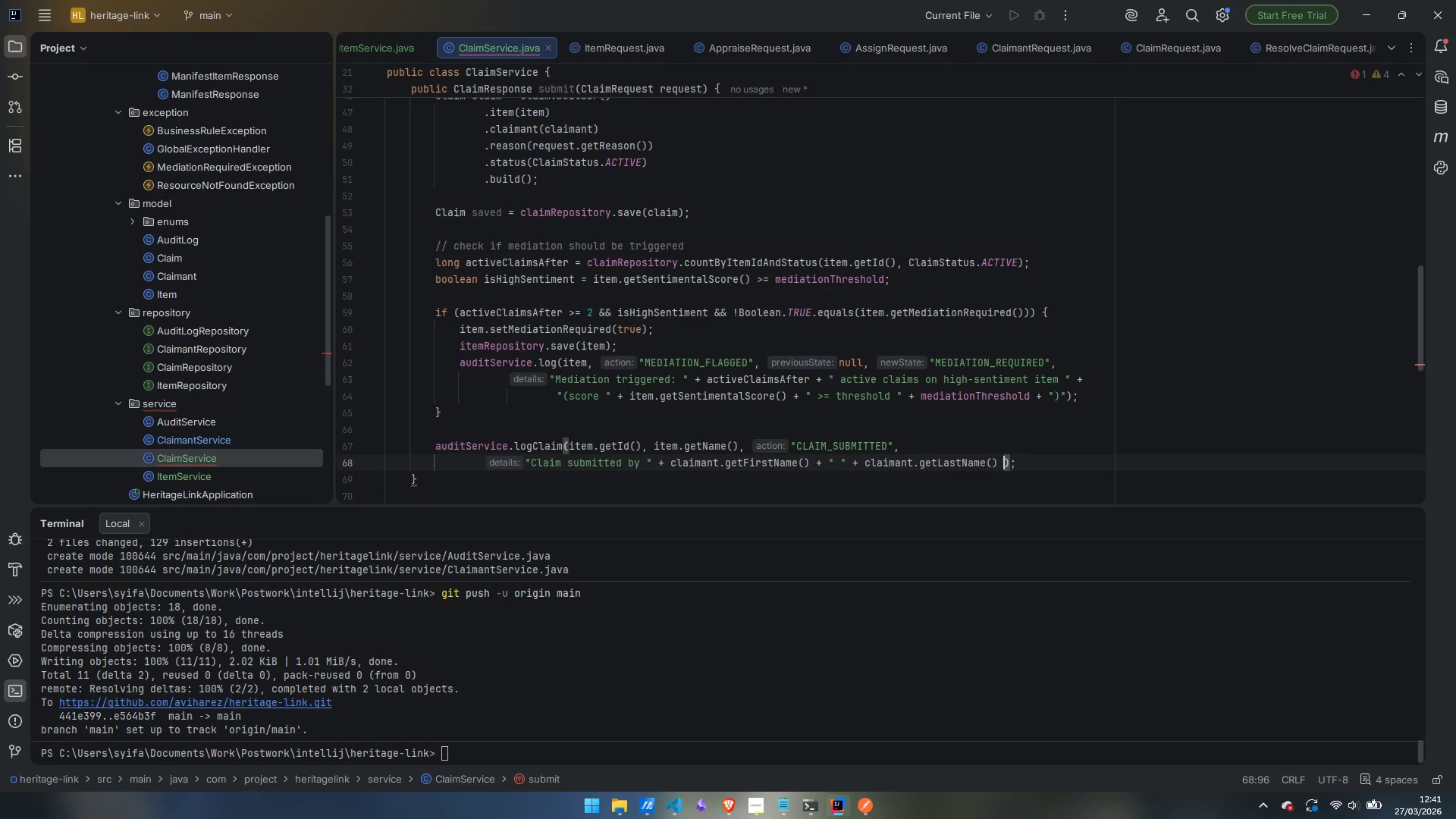 
key(Shift+Equal)
 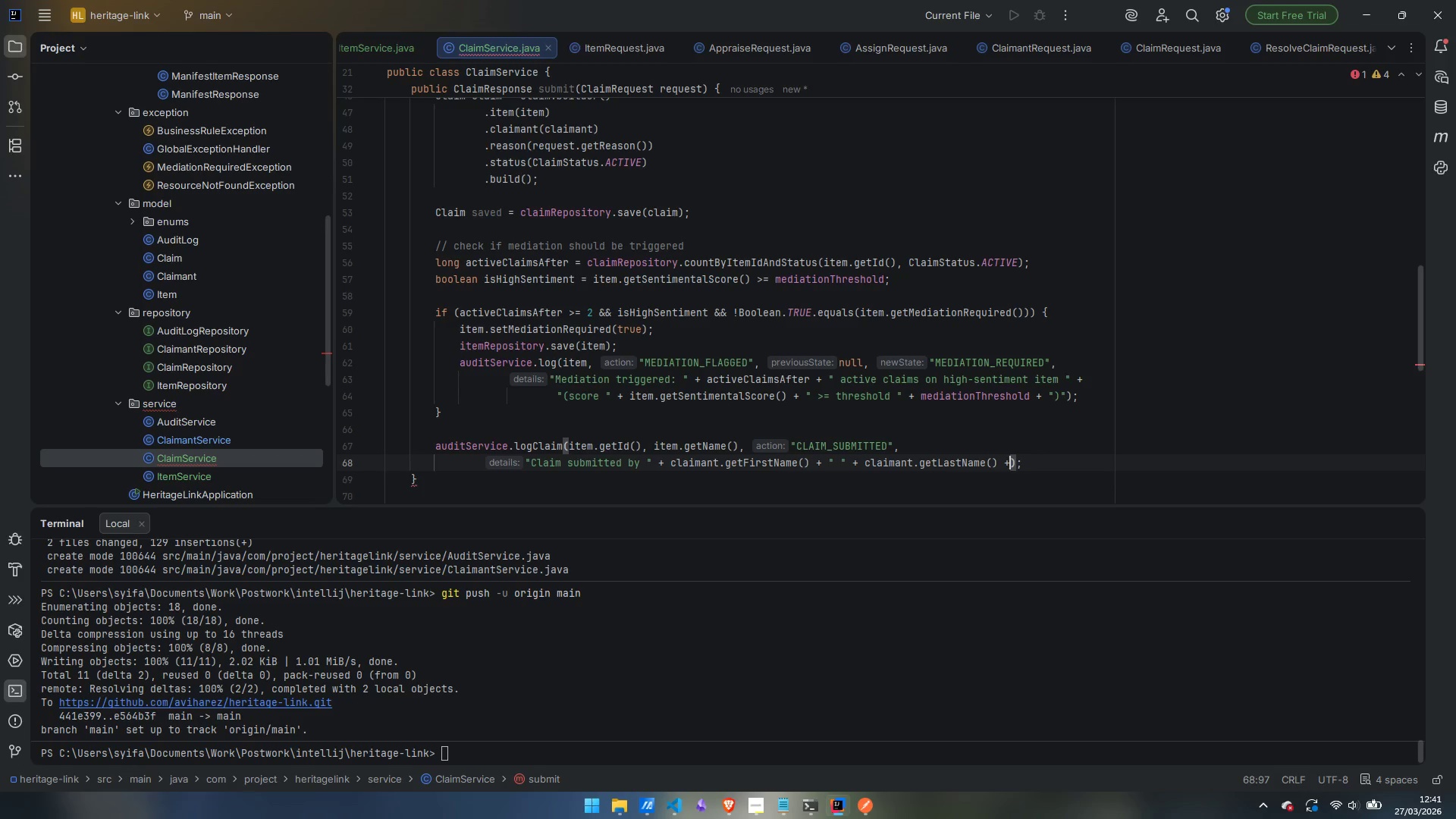 
key(Enter)
 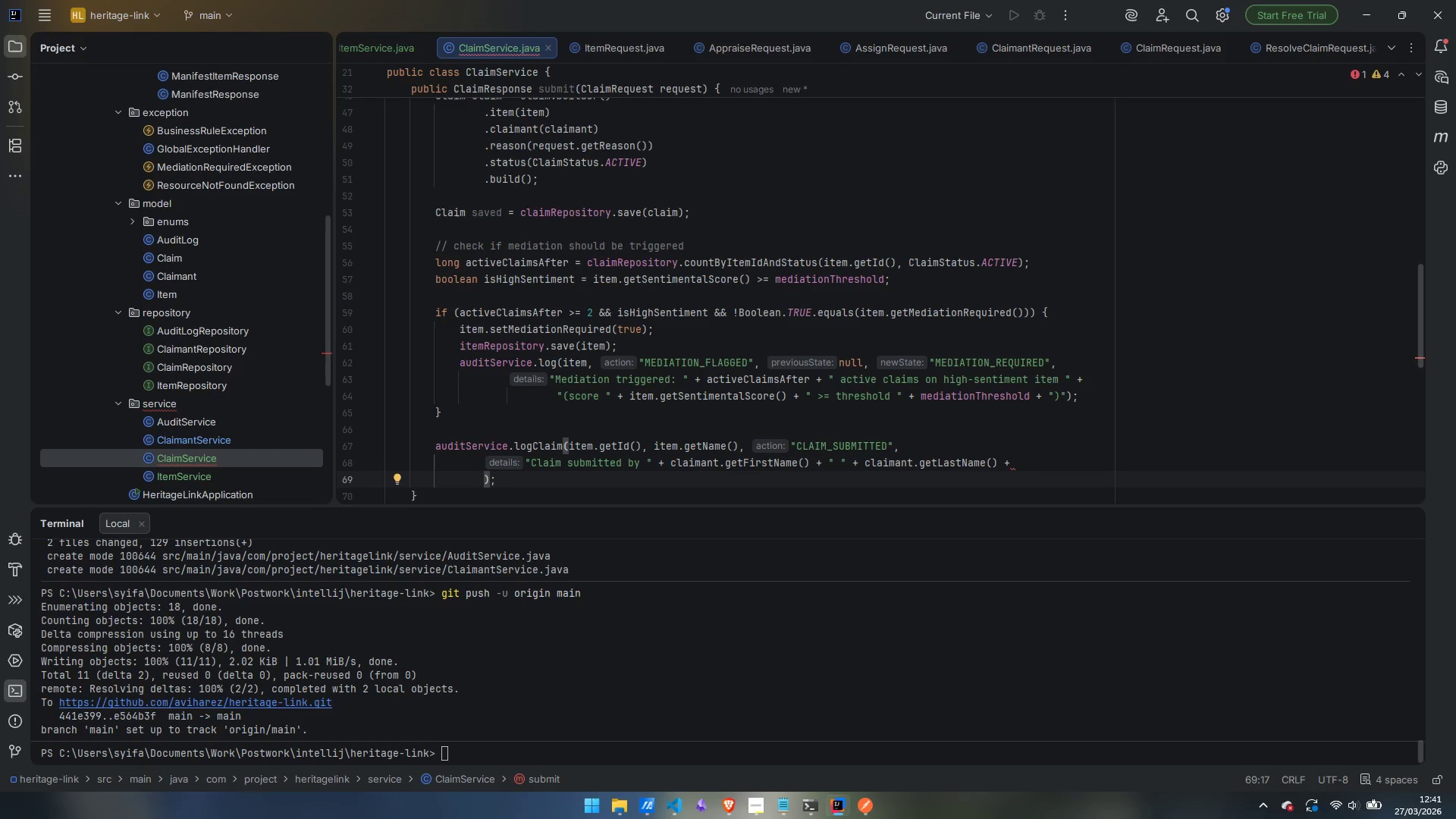 
wait(6.95)
 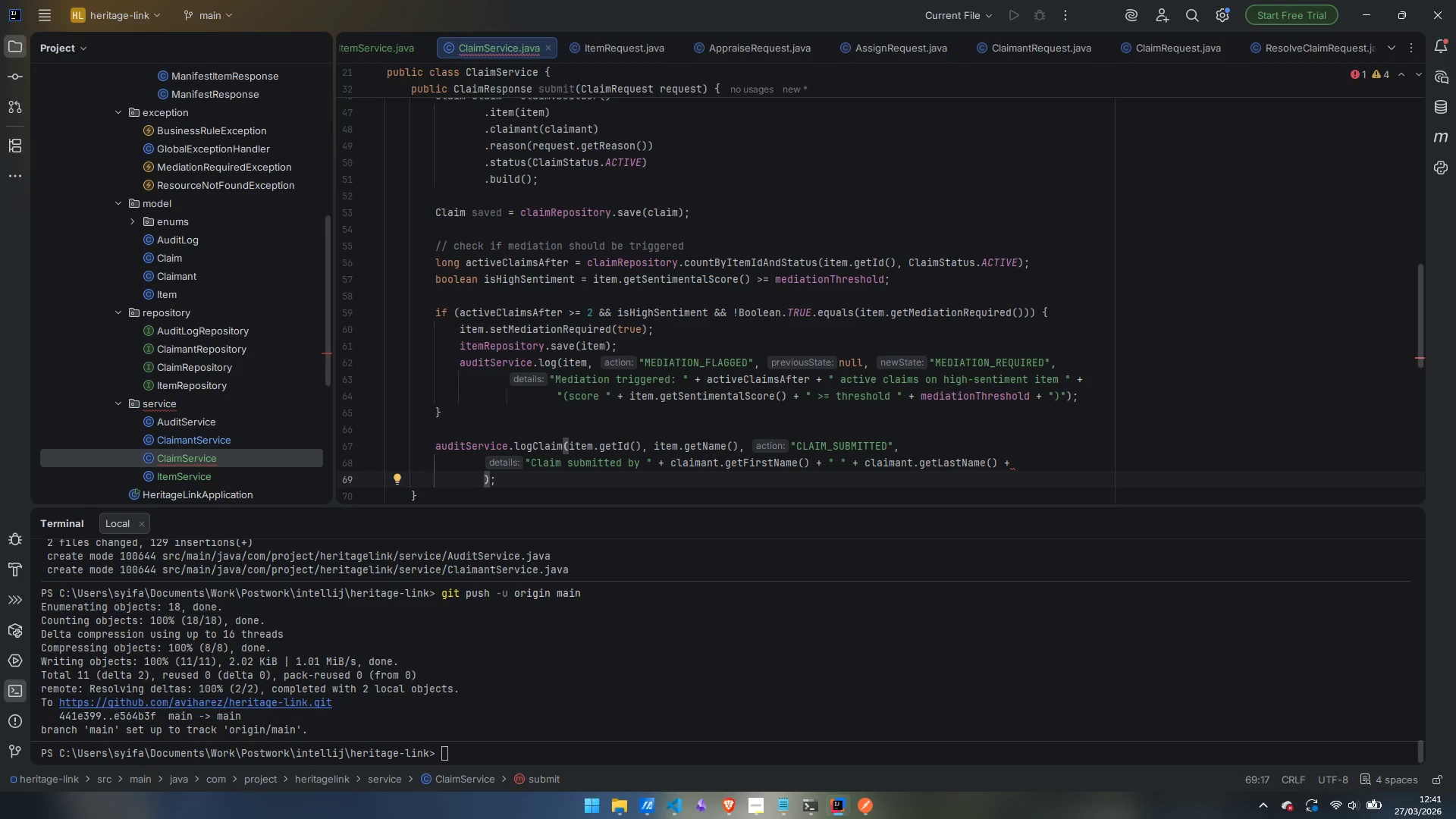 
key(Space)
 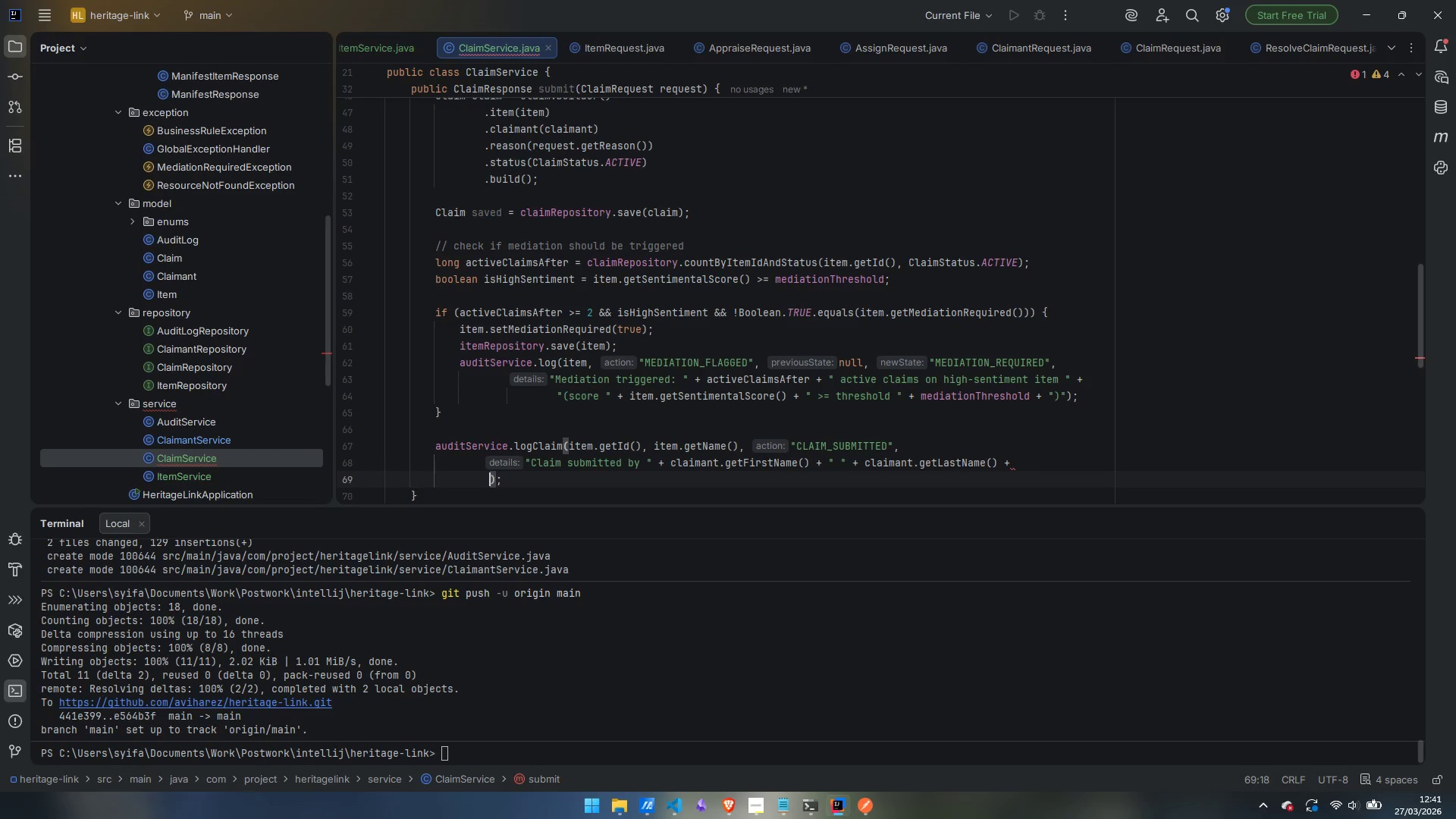 
key(Shift+Quote)
 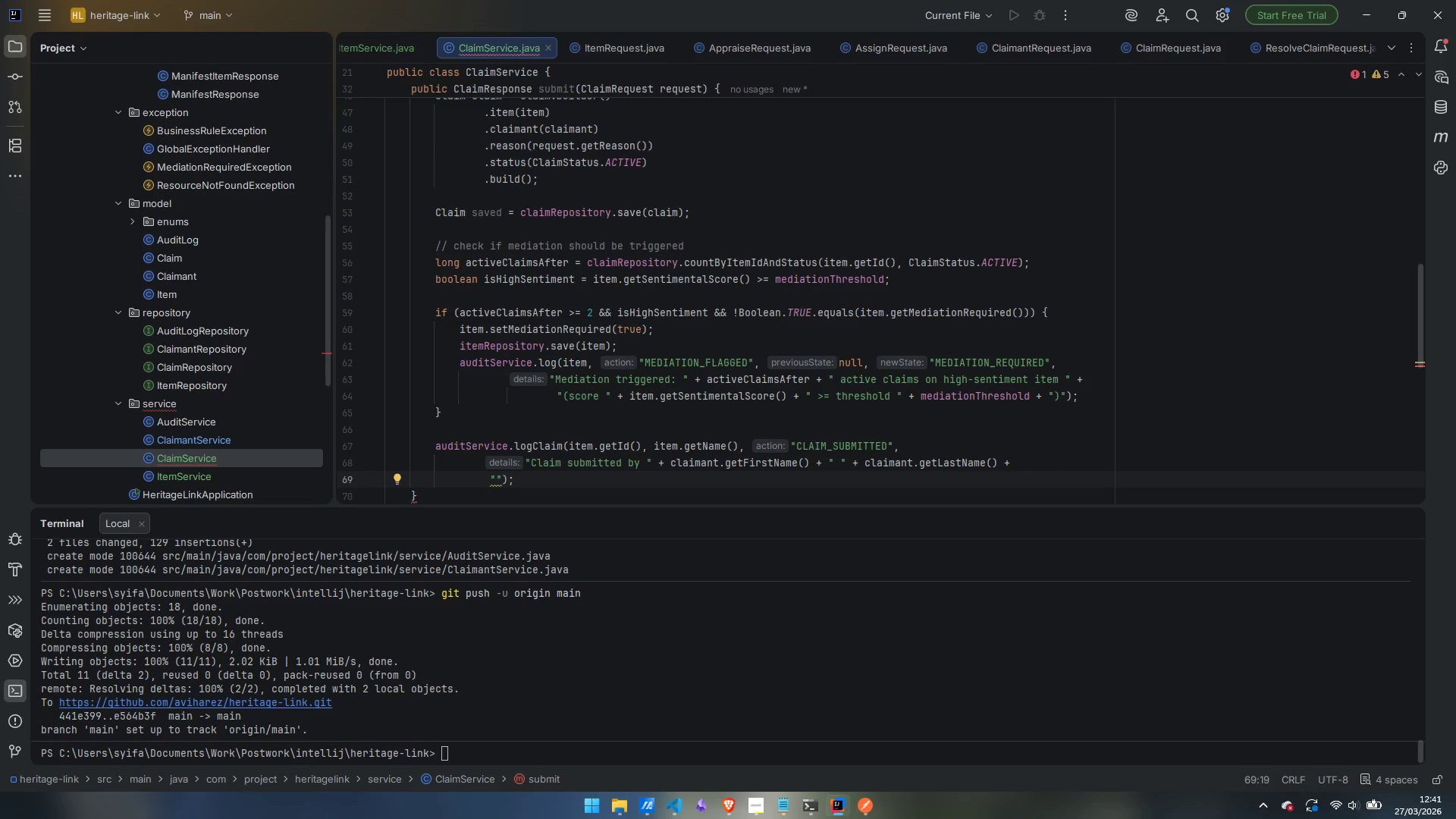 
key(ArrowLeft)
 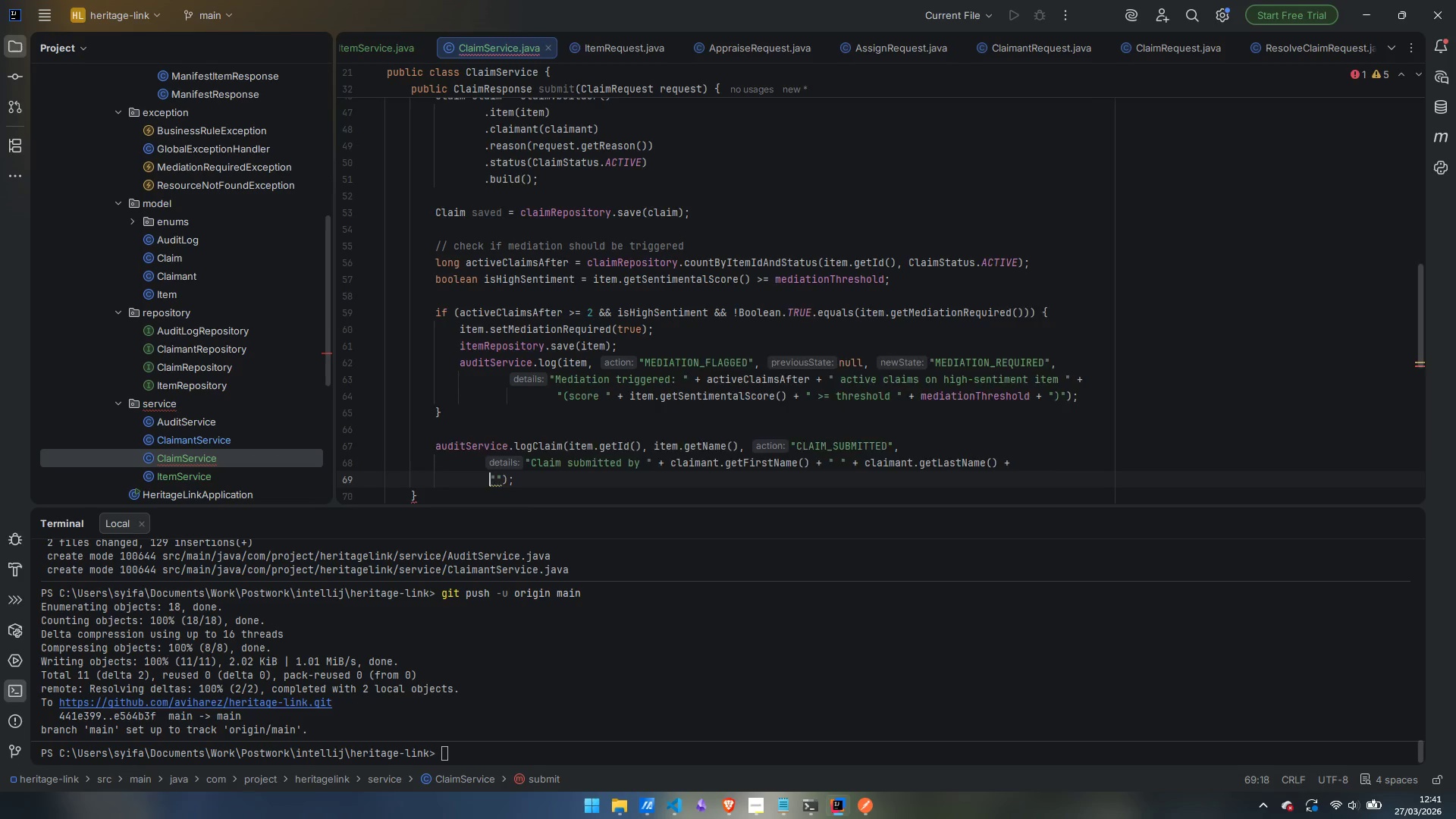 
key(Backspace)
 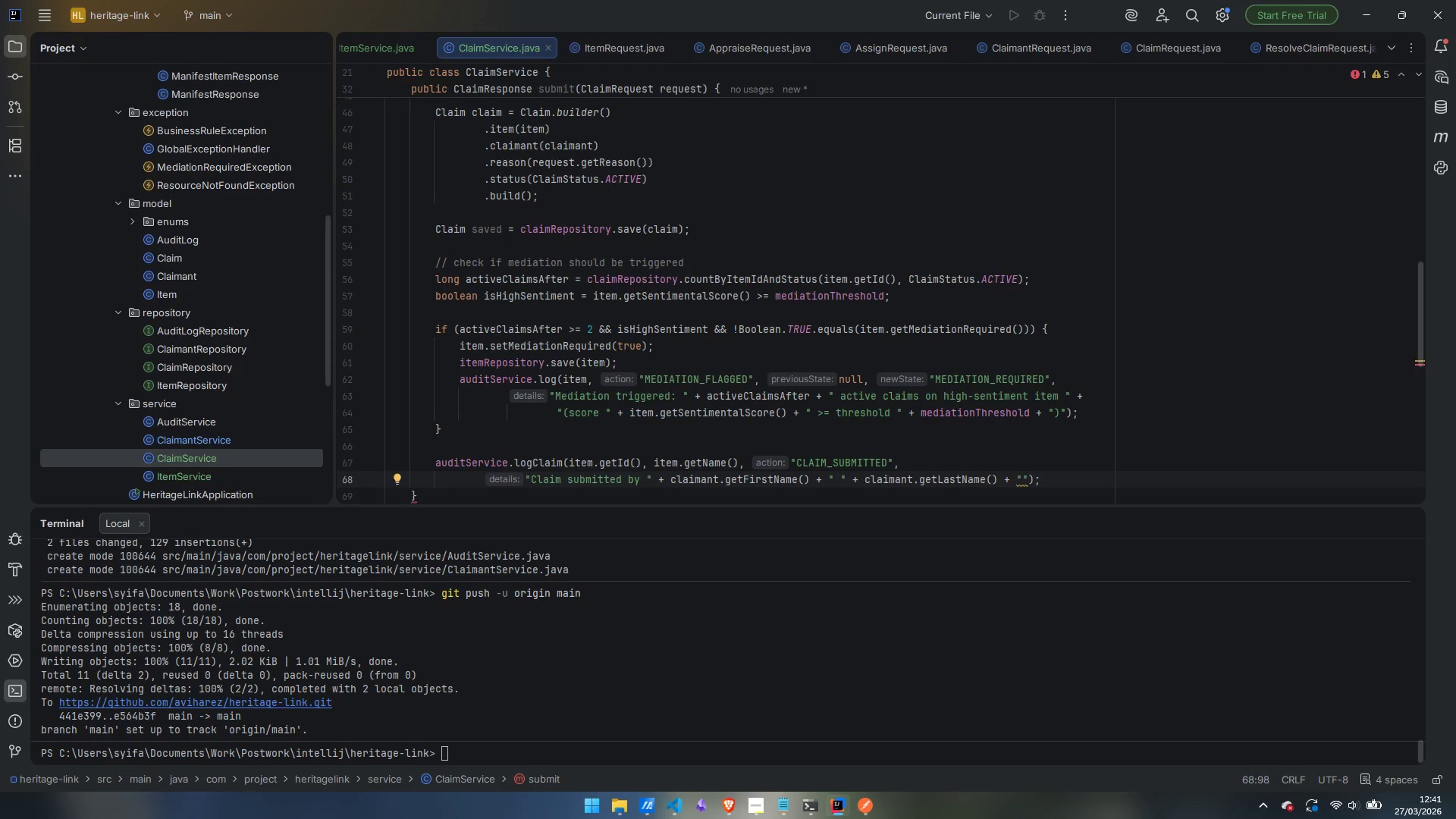 
key(Enter)
 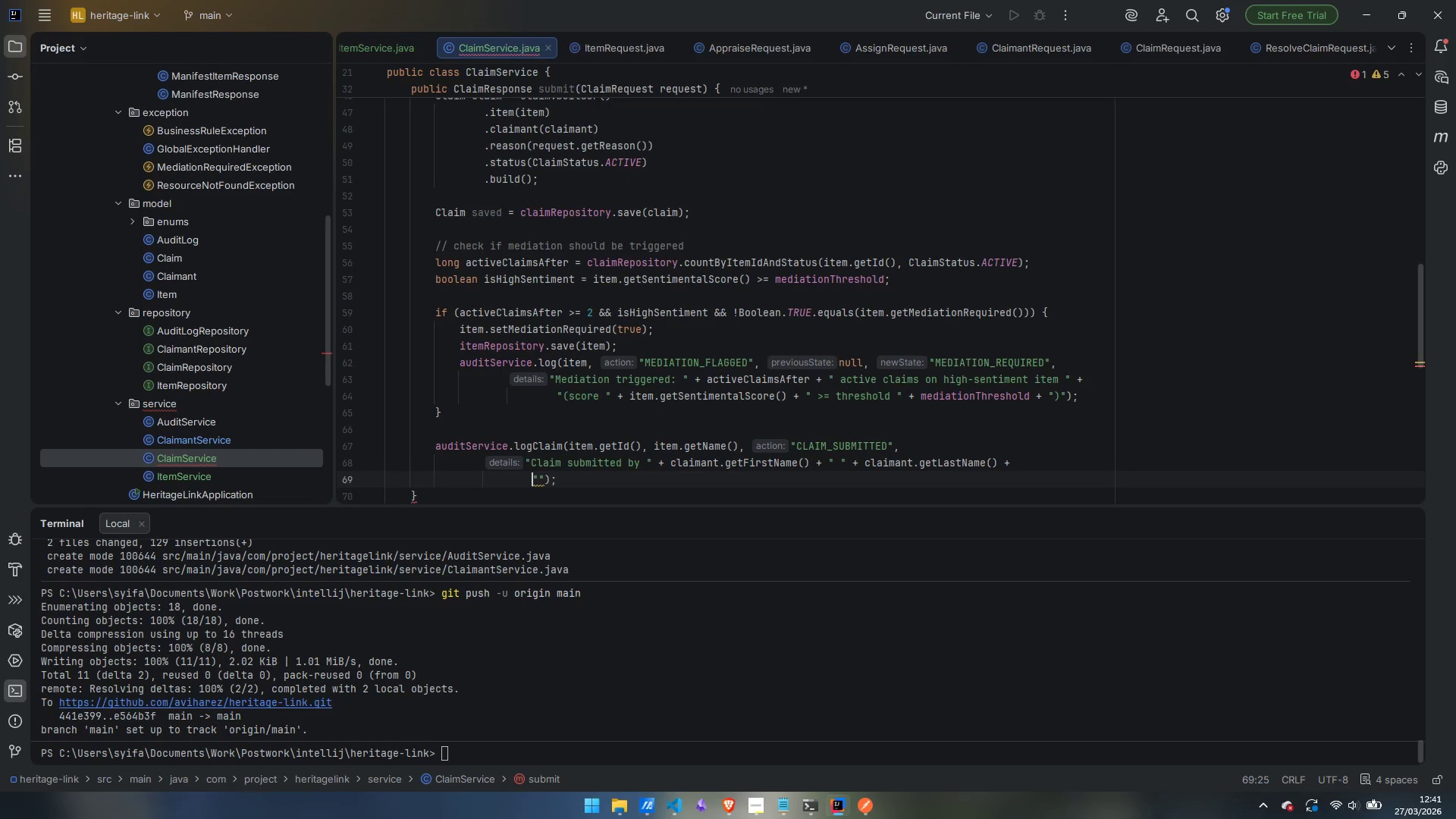 
key(ArrowRight)
 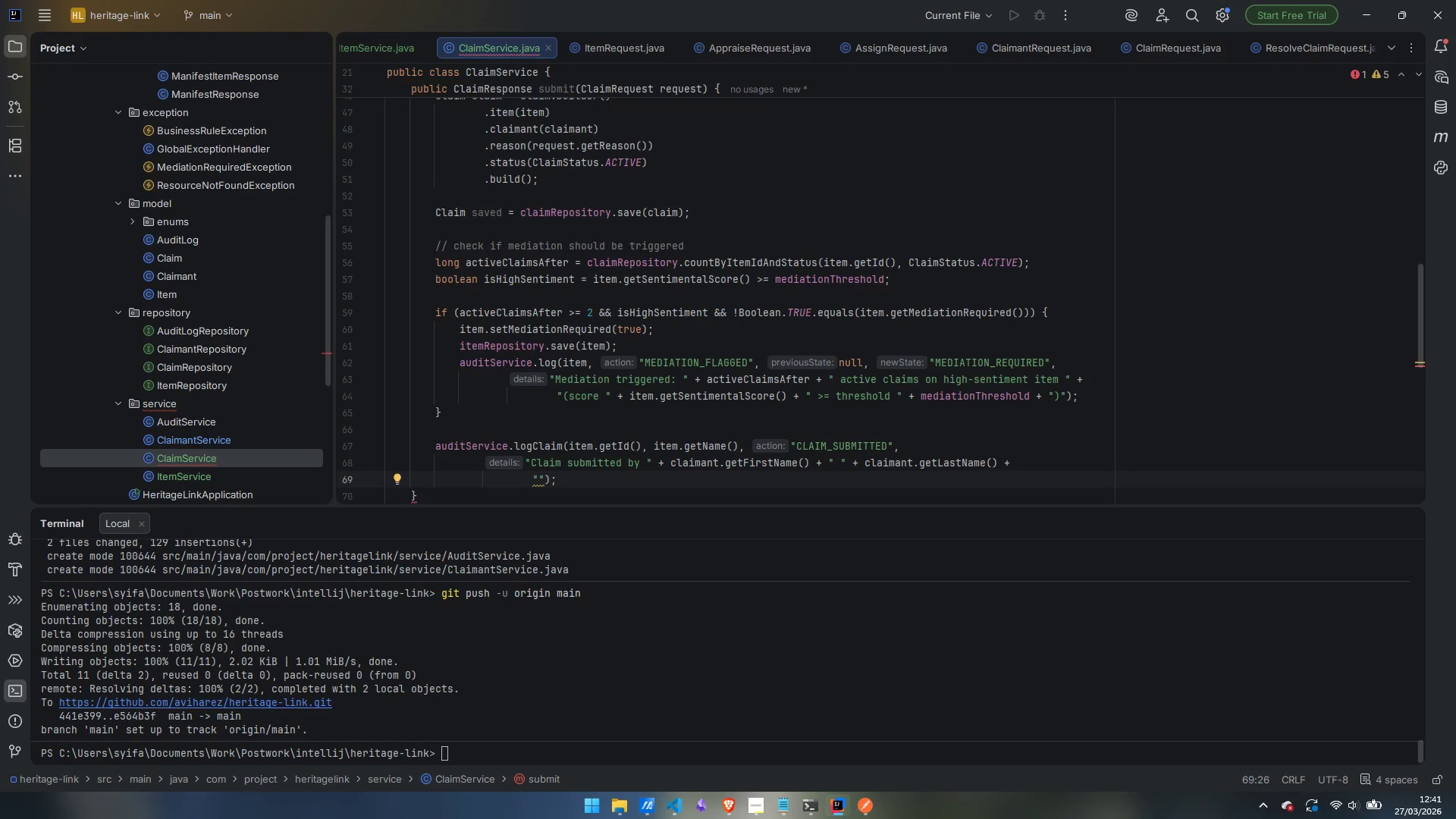 
type( (claimant #)
 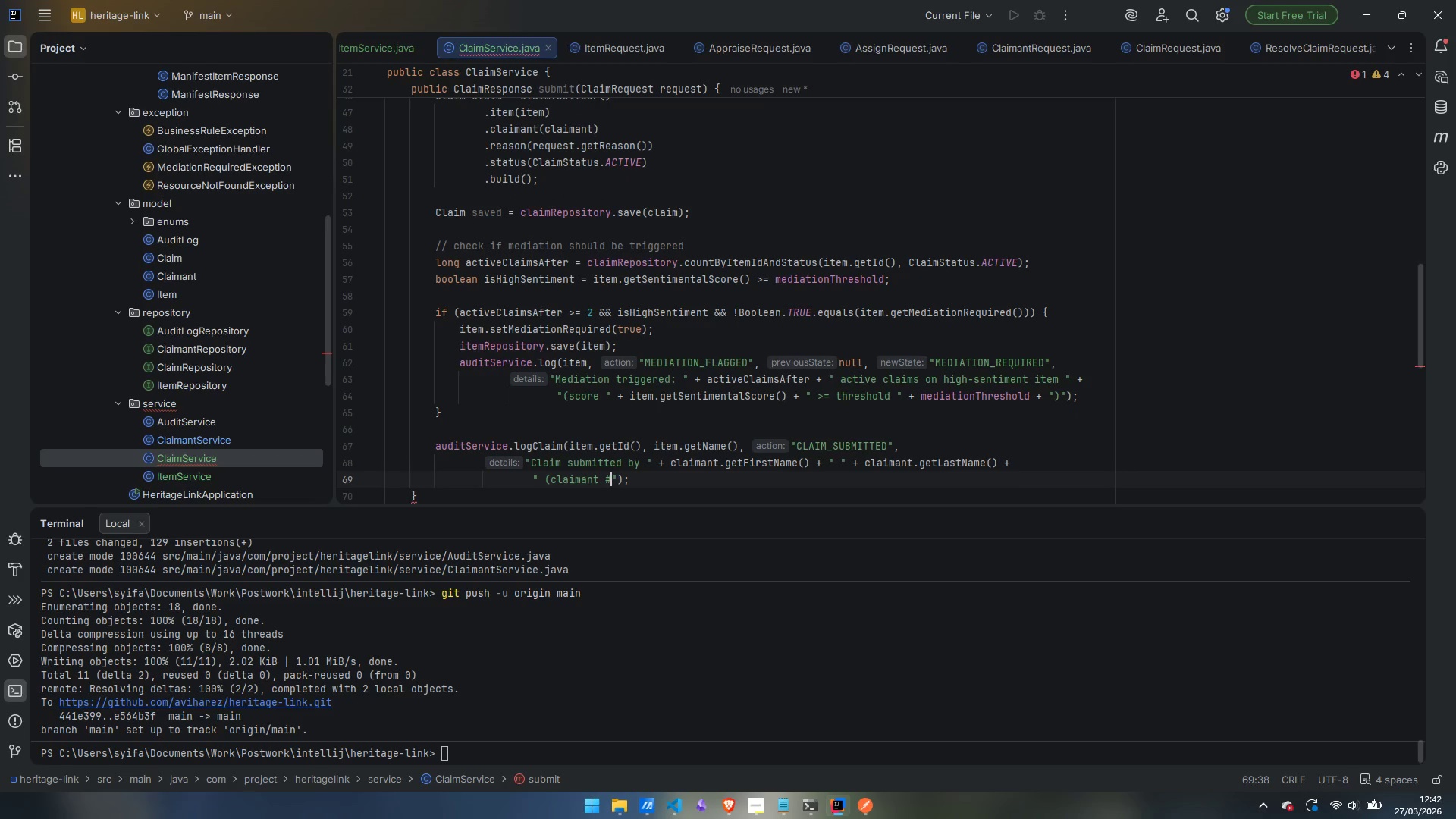 
key(ArrowRight)
 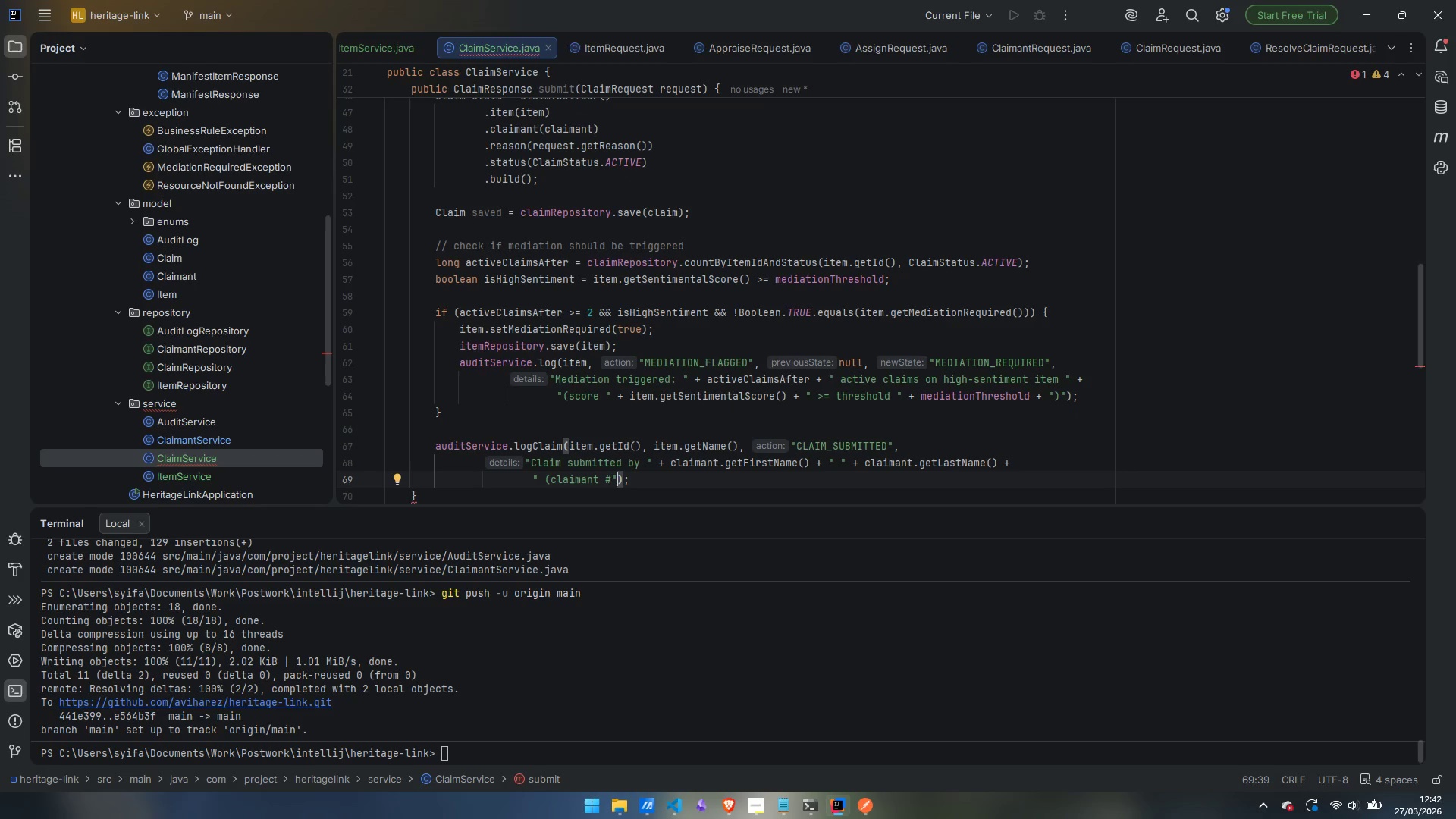 
type( item.getSer)
key(Backspace)
type(nti)
 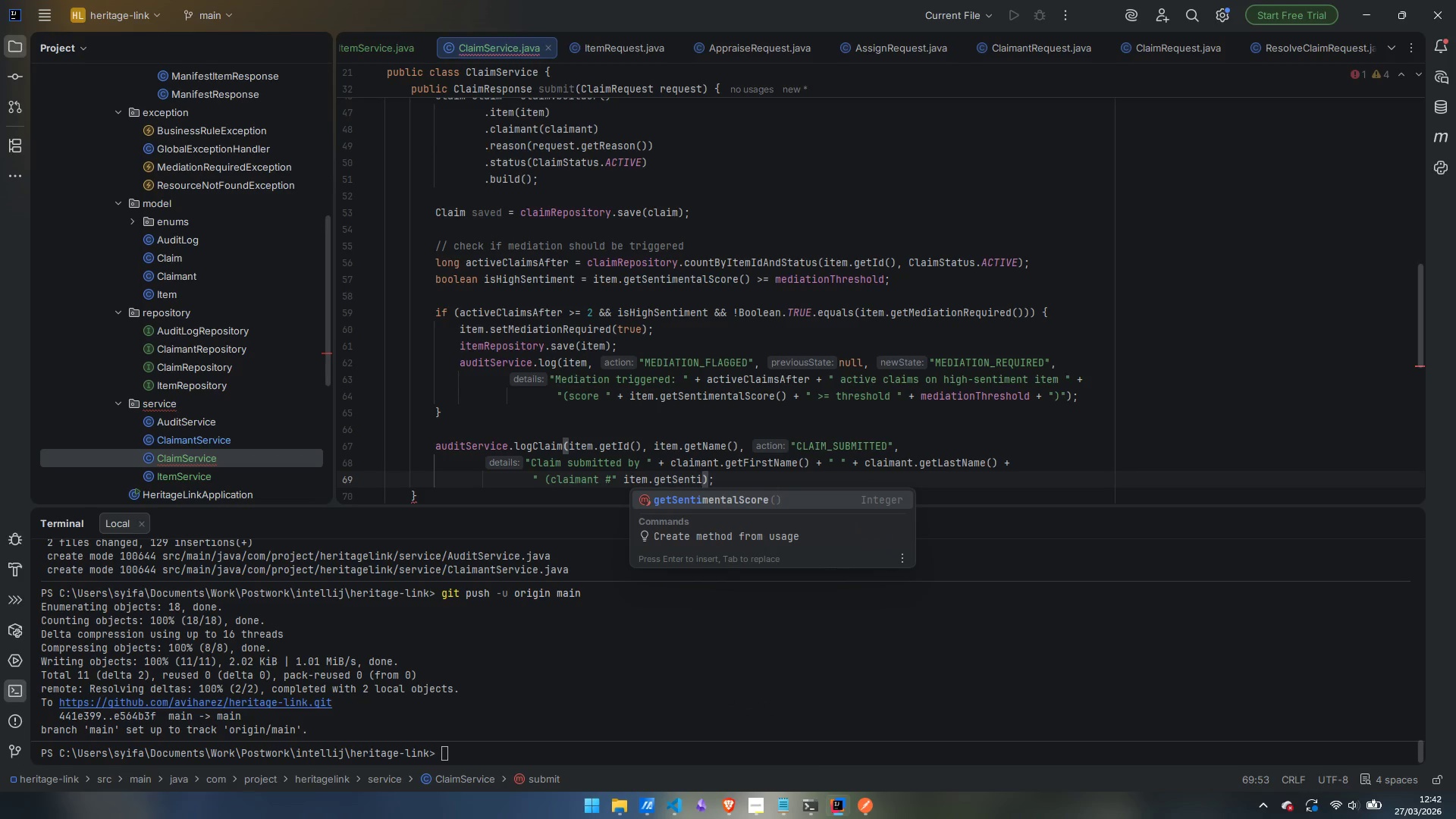 
key(Control+Backspace)
 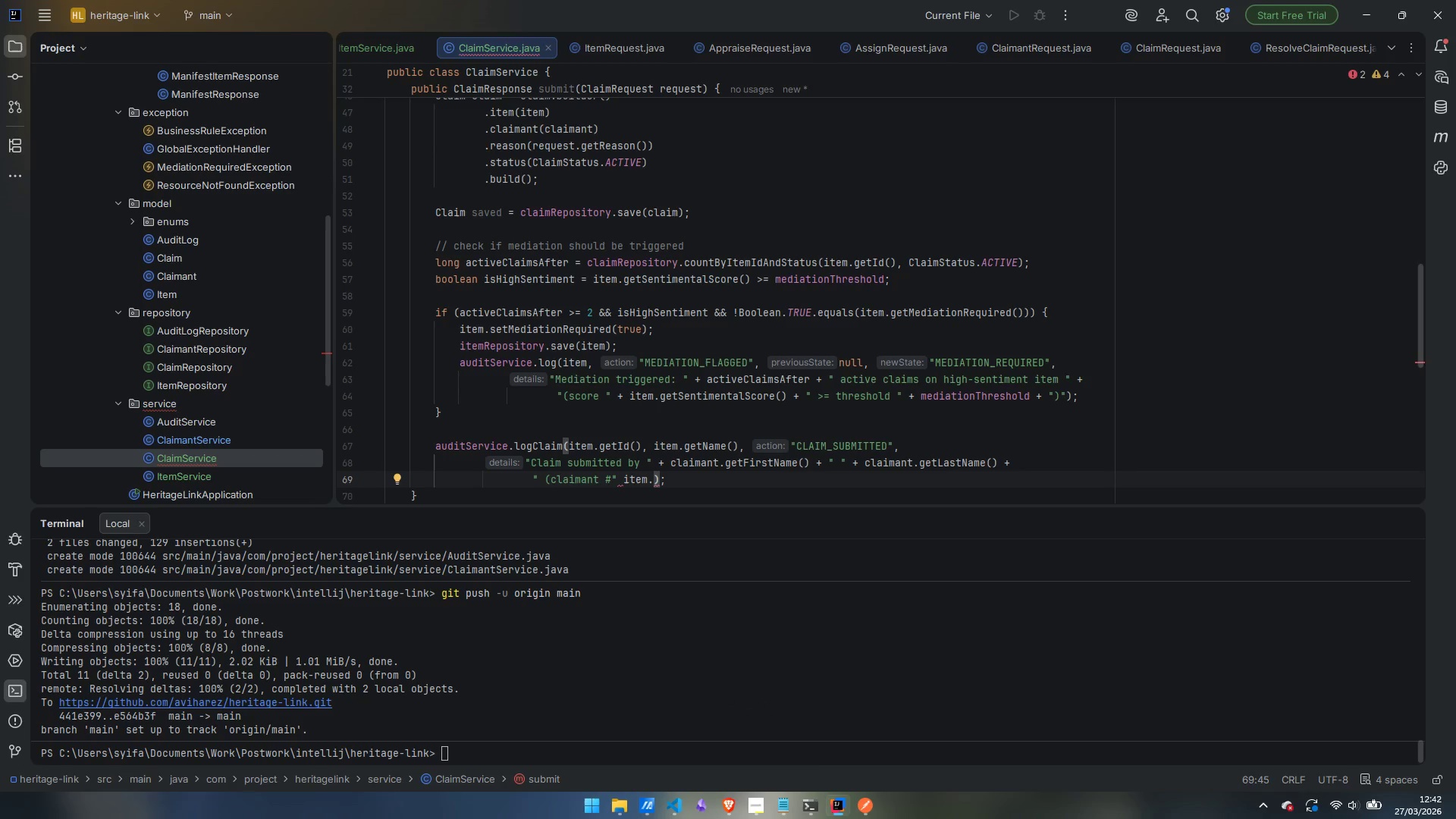 
key(Control+Backspace)
 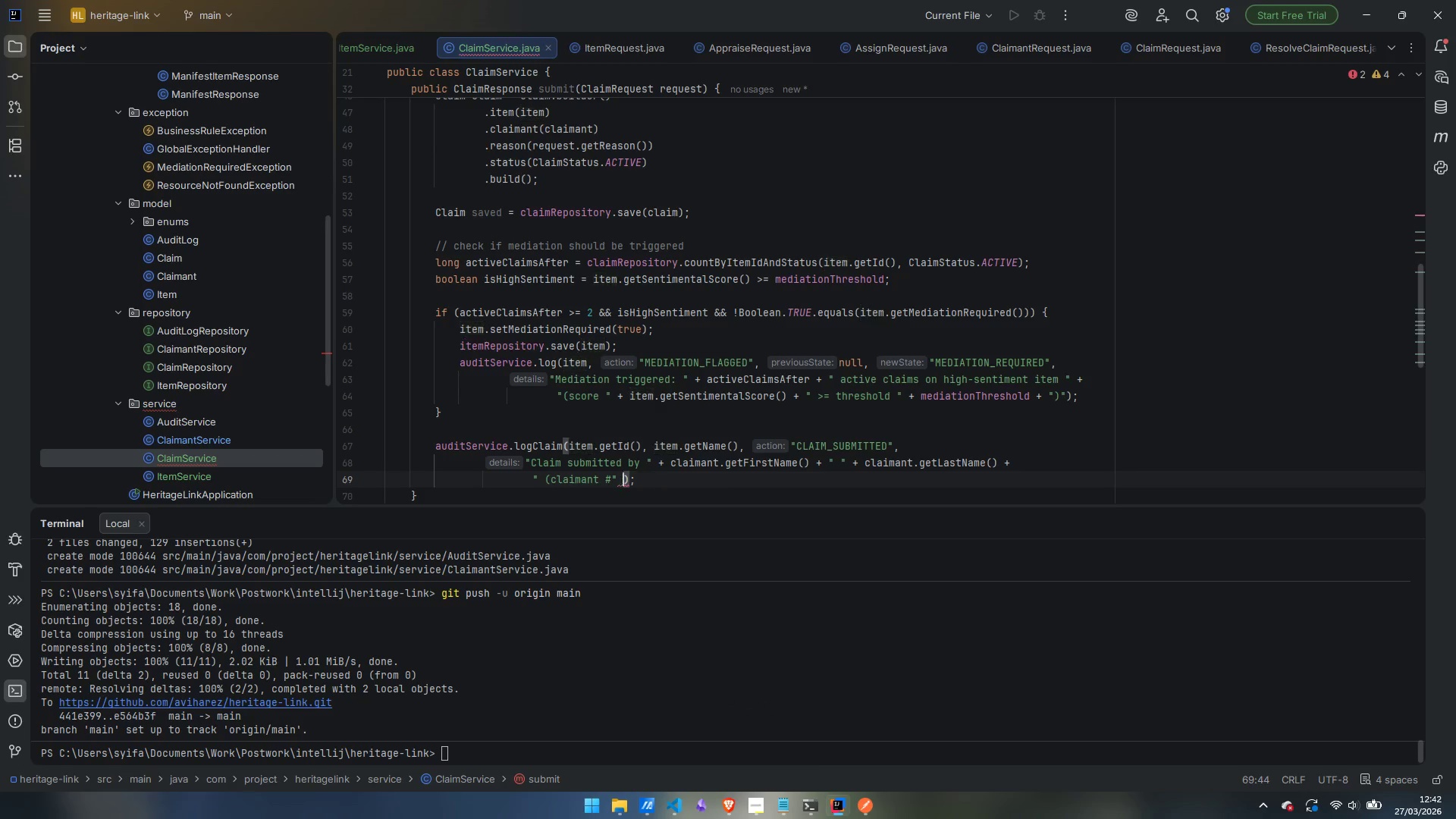 
key(Control+Backspace)
 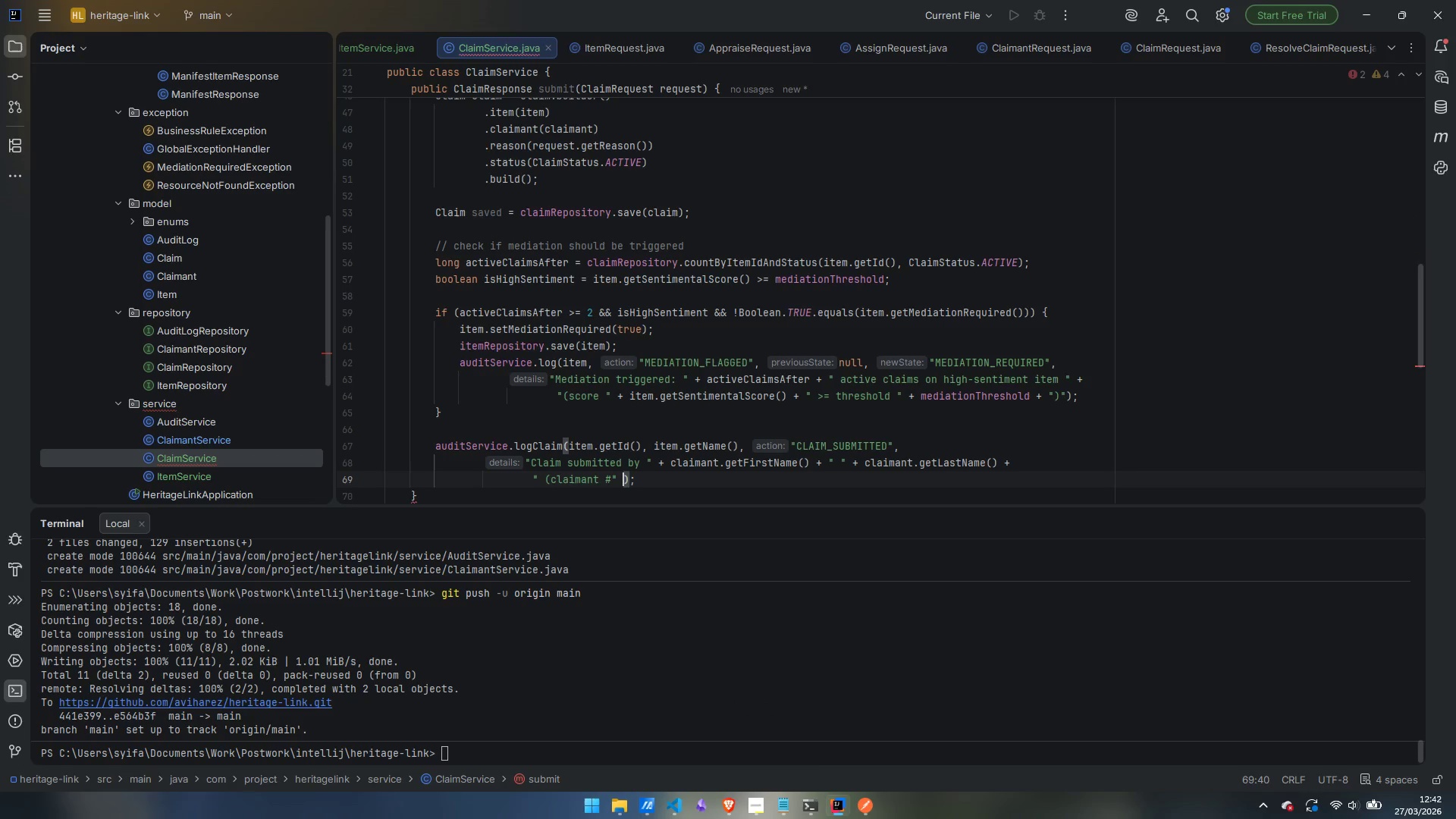 
type(claim)
 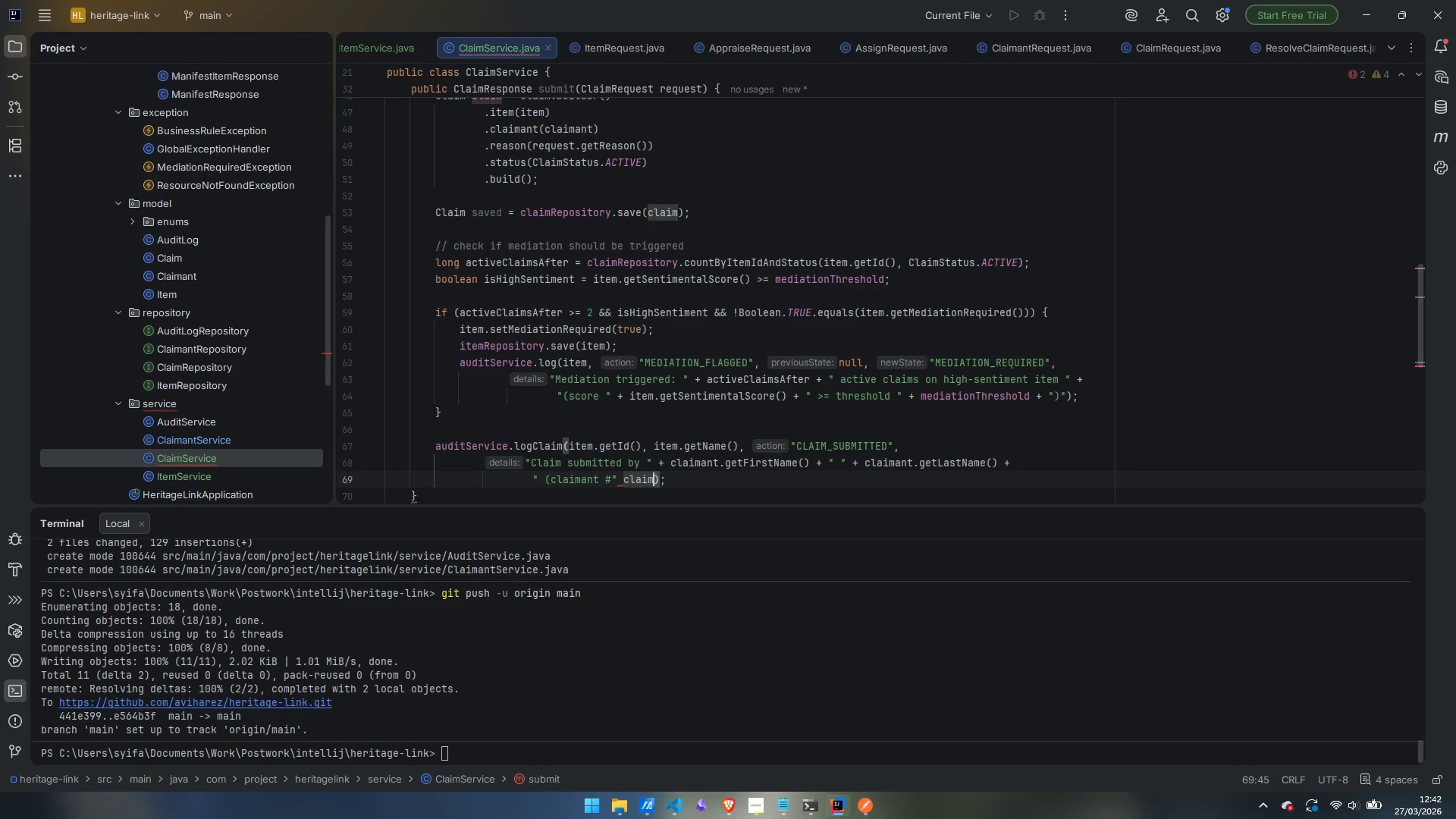 
key(Control+ArrowLeft)
 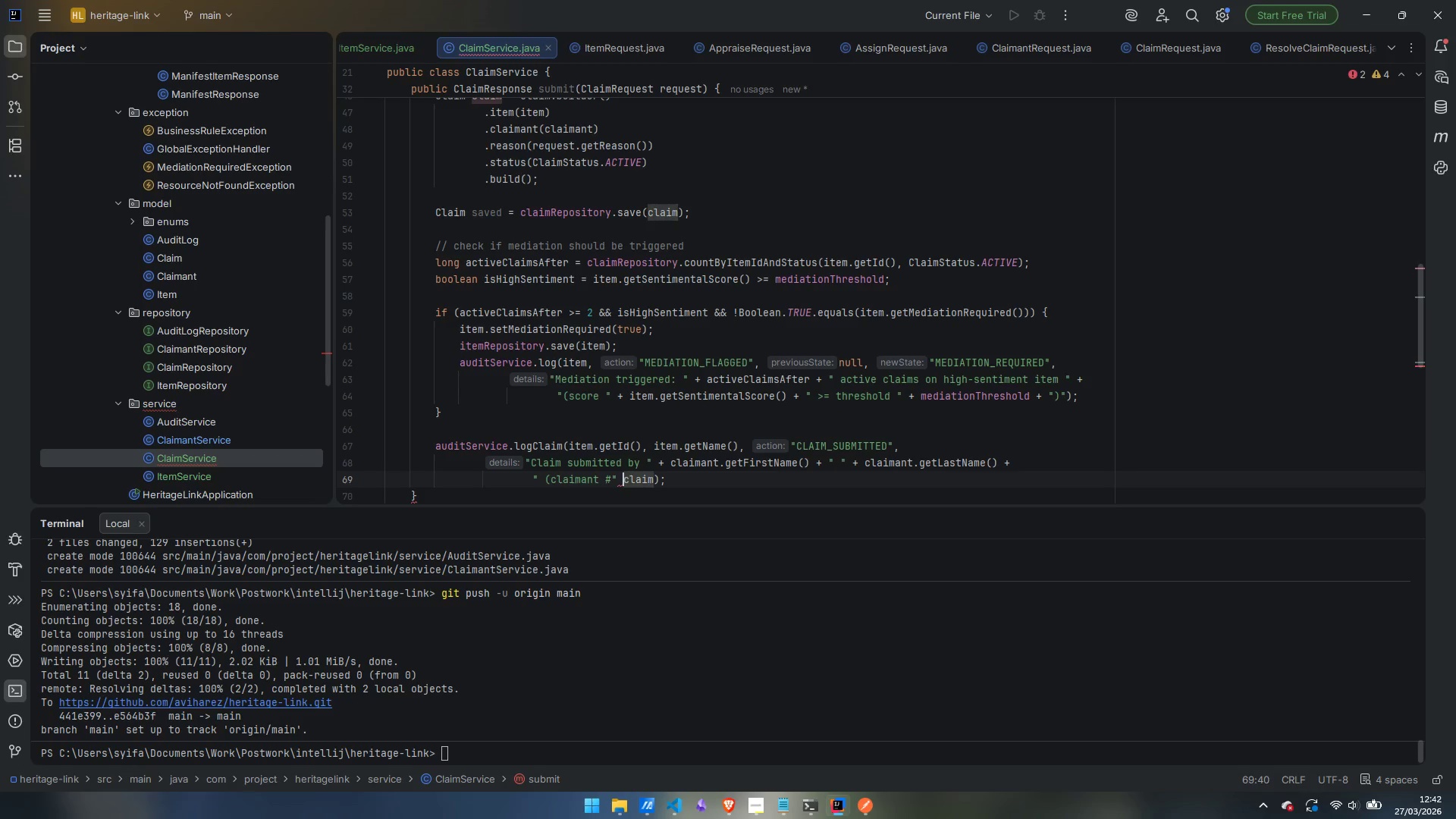 
key(Shift+Equal)
 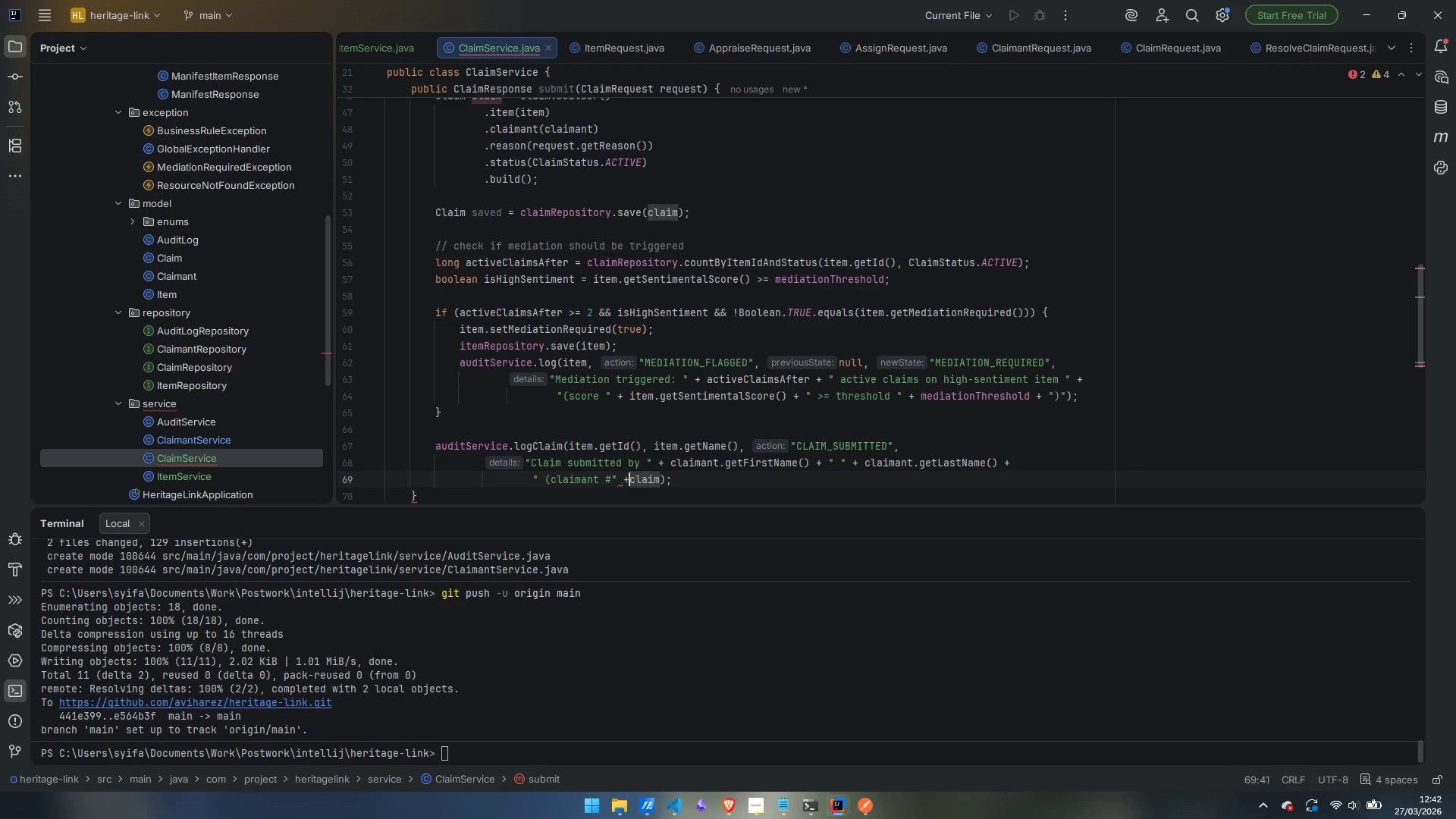 
key(Space)
 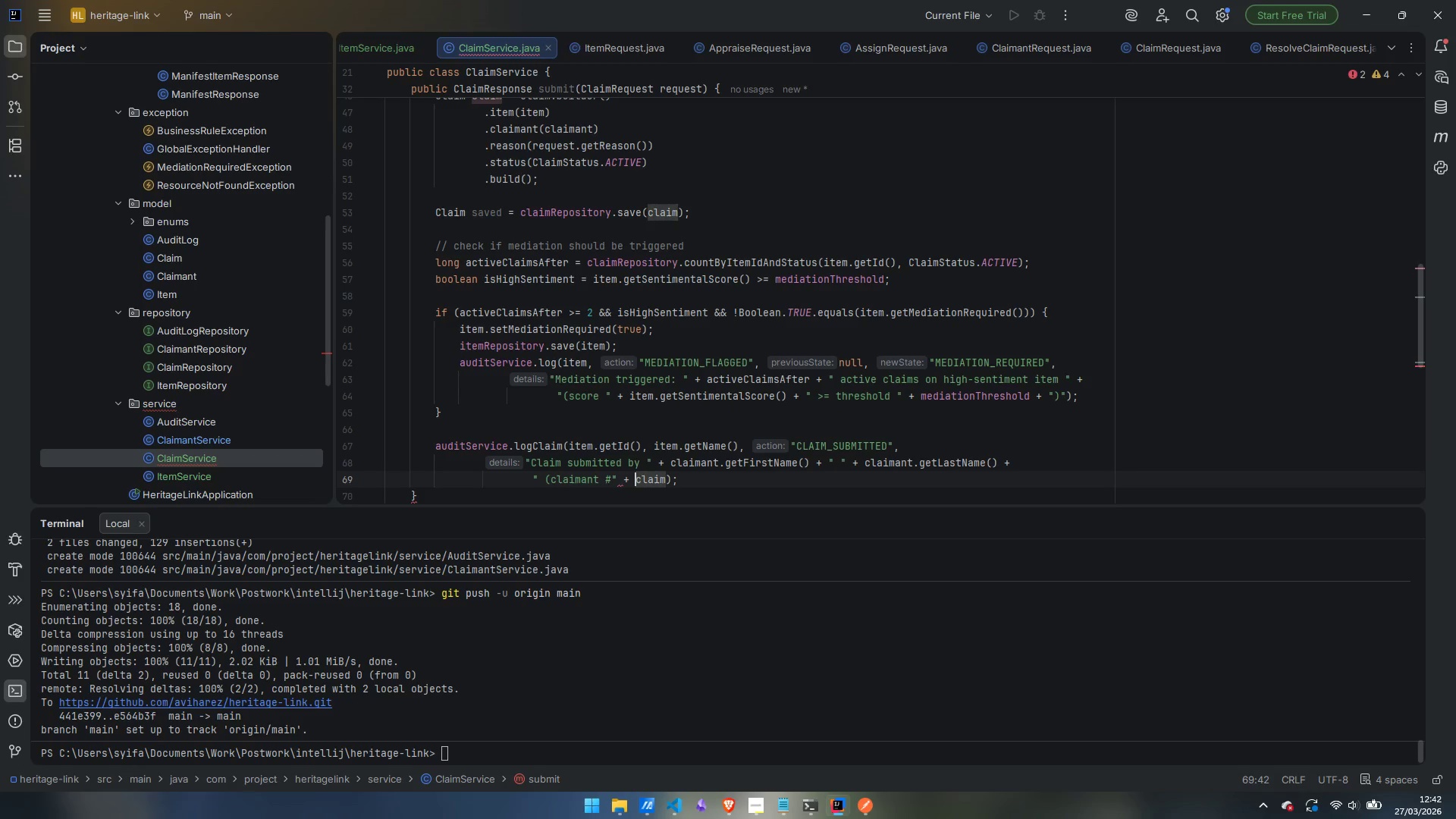 
key(Control+ArrowRight)
 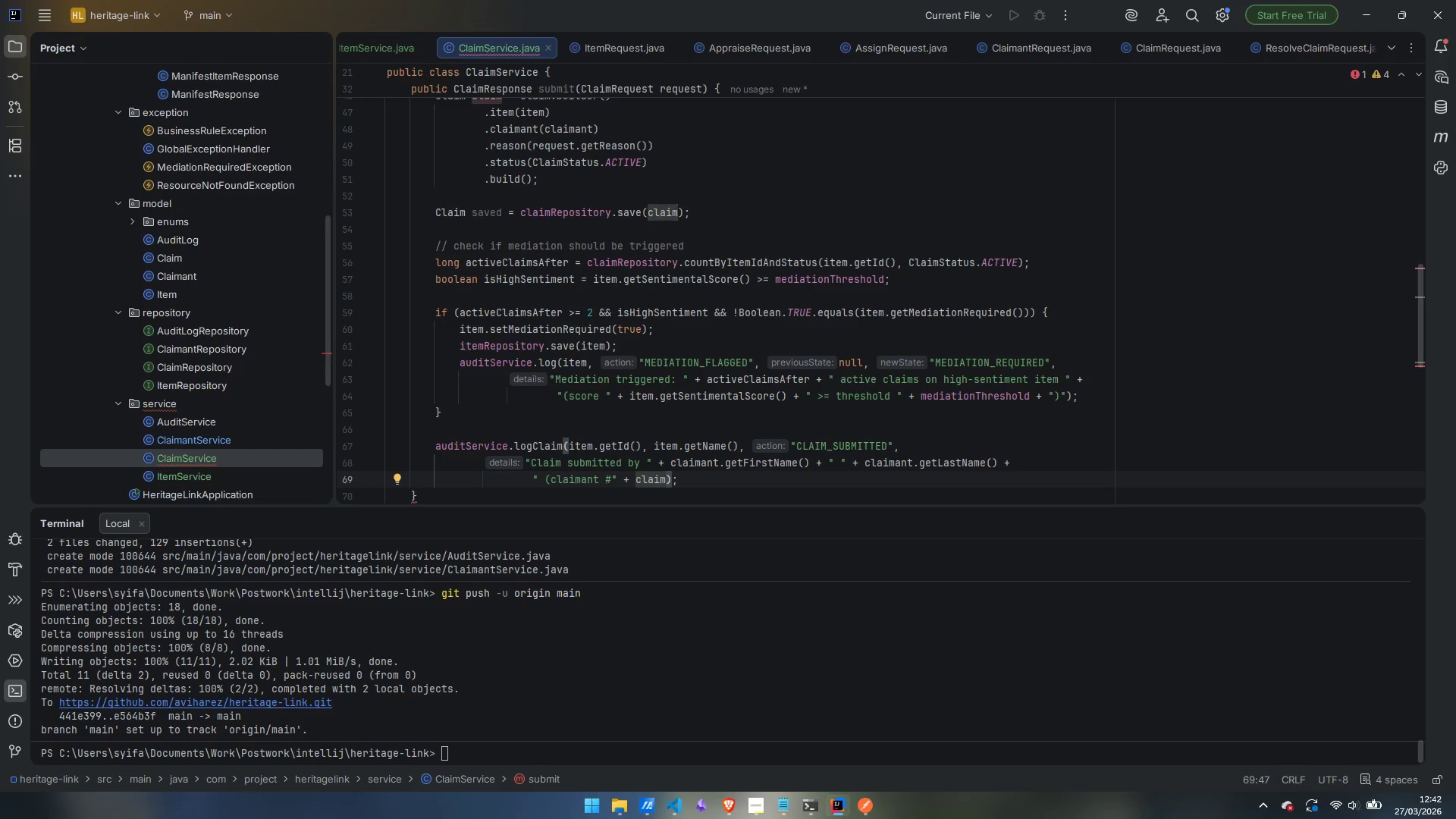 
type(ant.getId)
 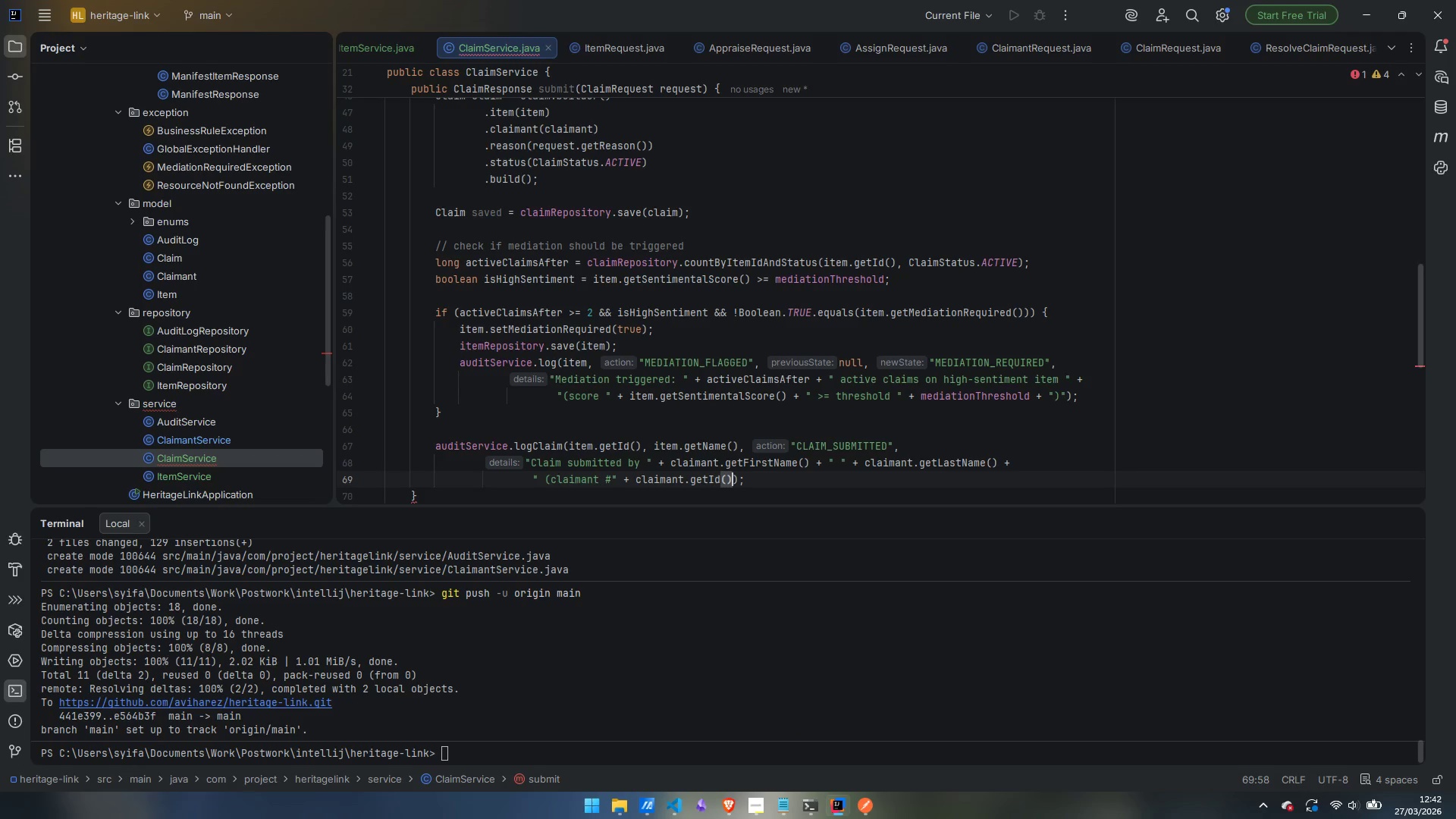 
 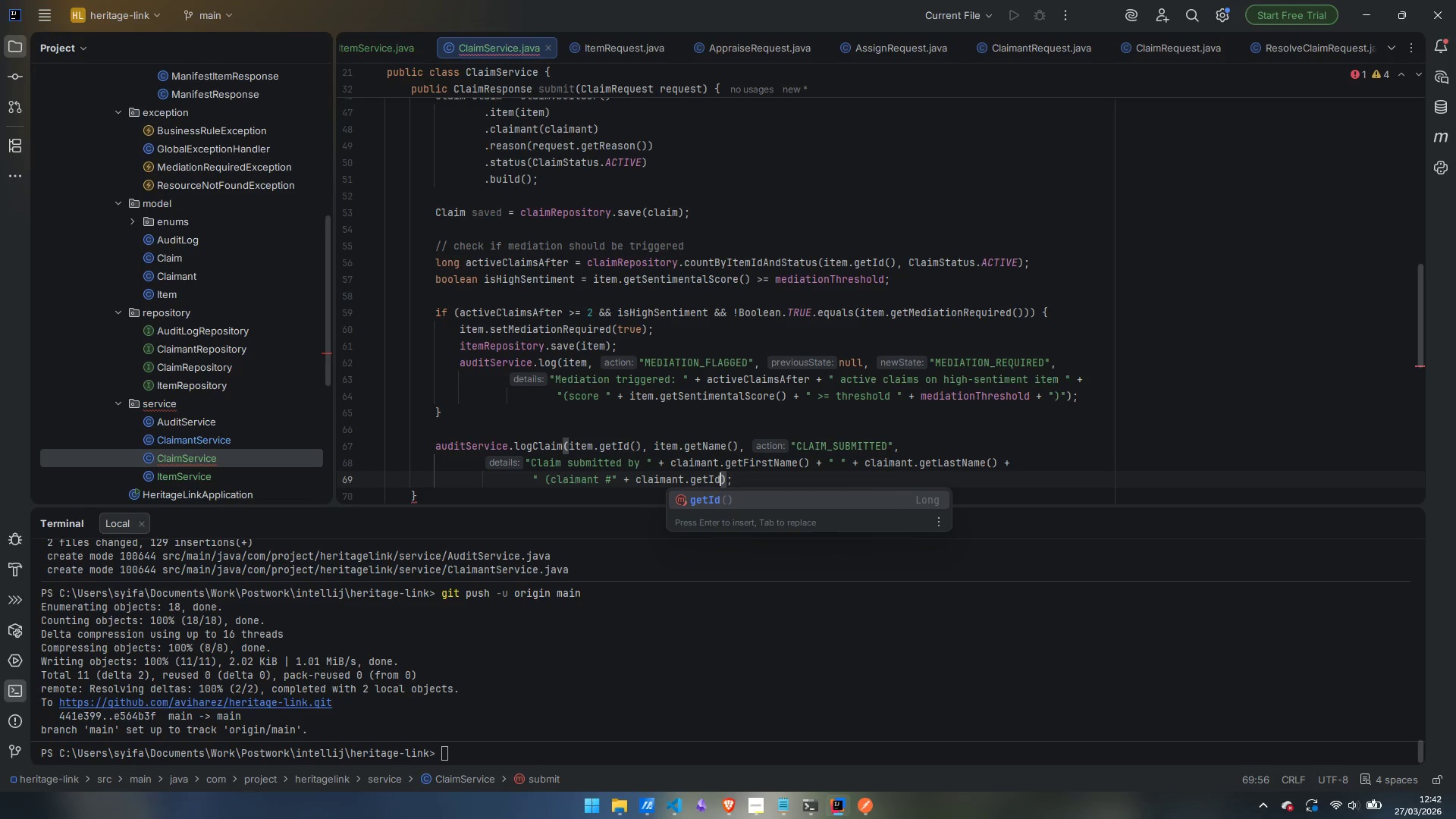 
key(Enter)
 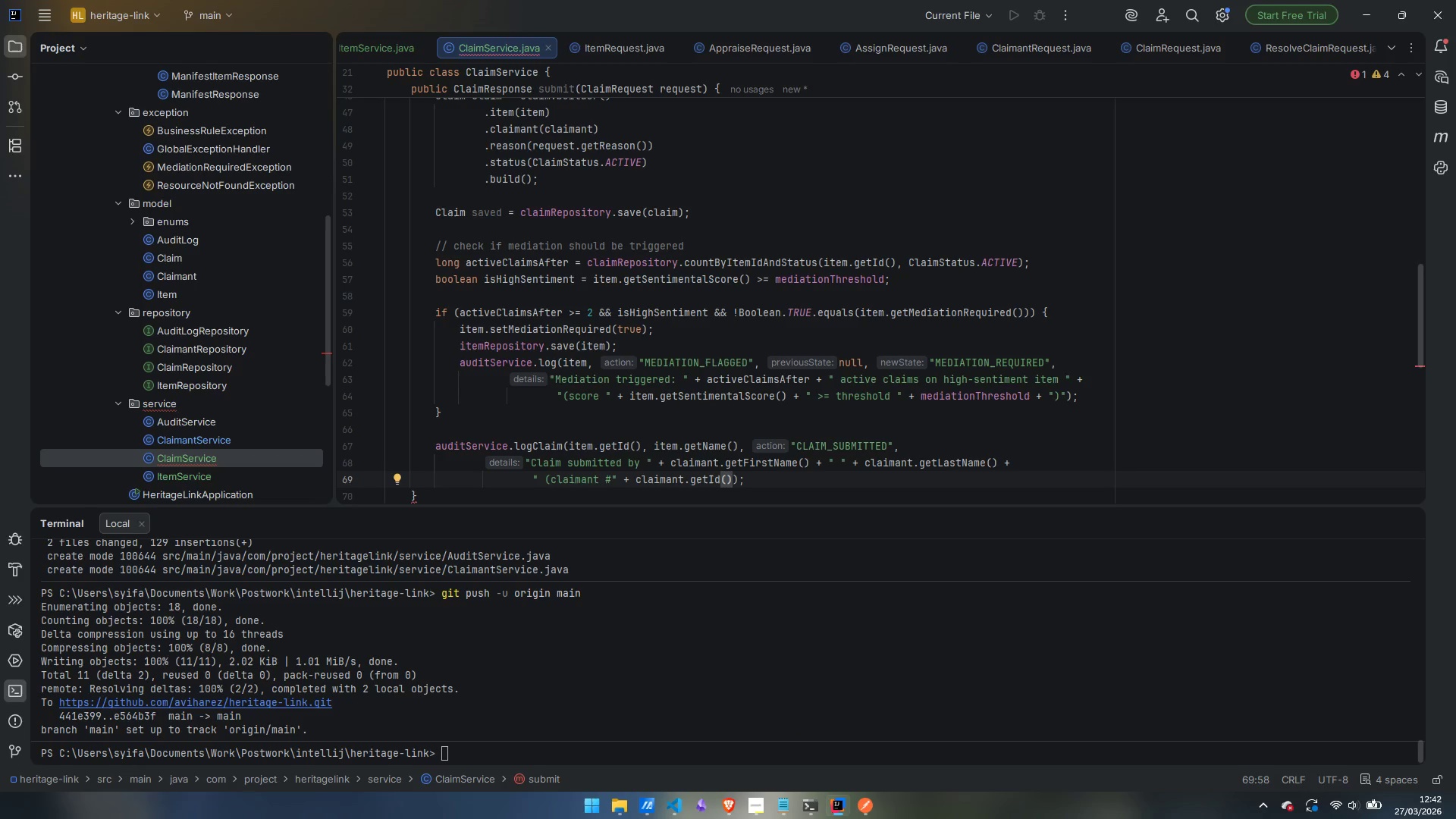 
key(Space)
 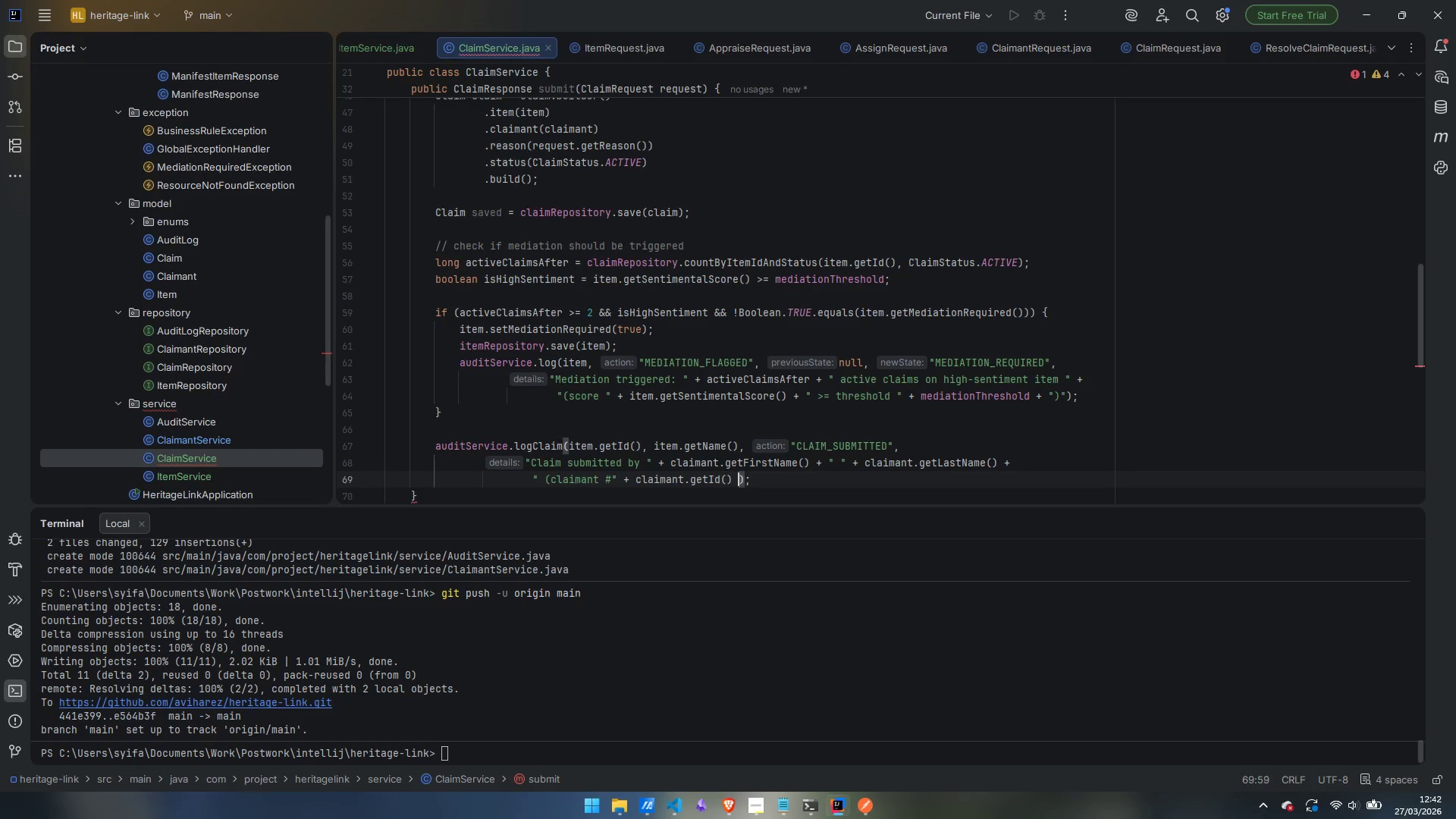 
key(Shift+ShiftLeft)
 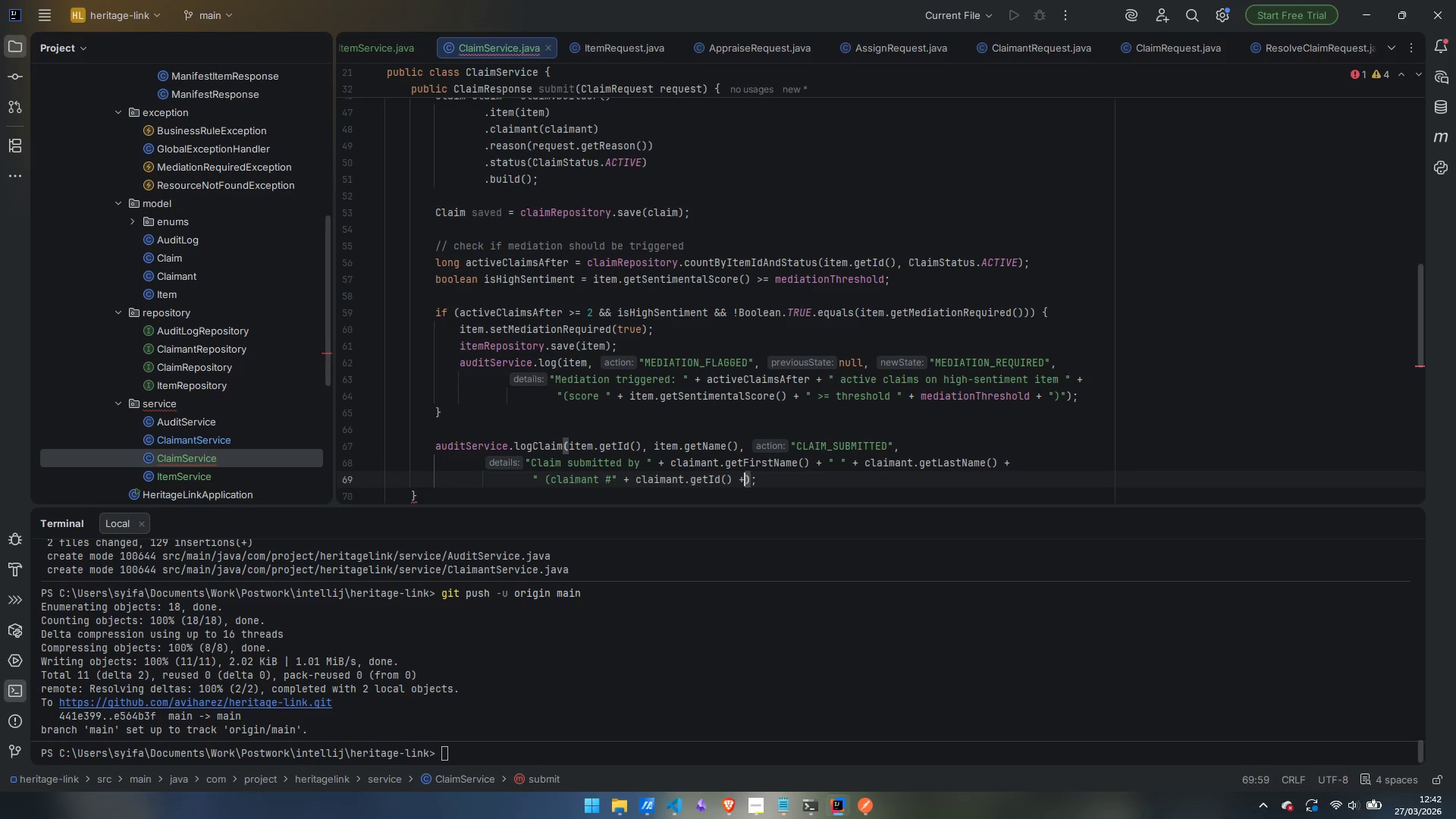 
key(Shift+Equal)
 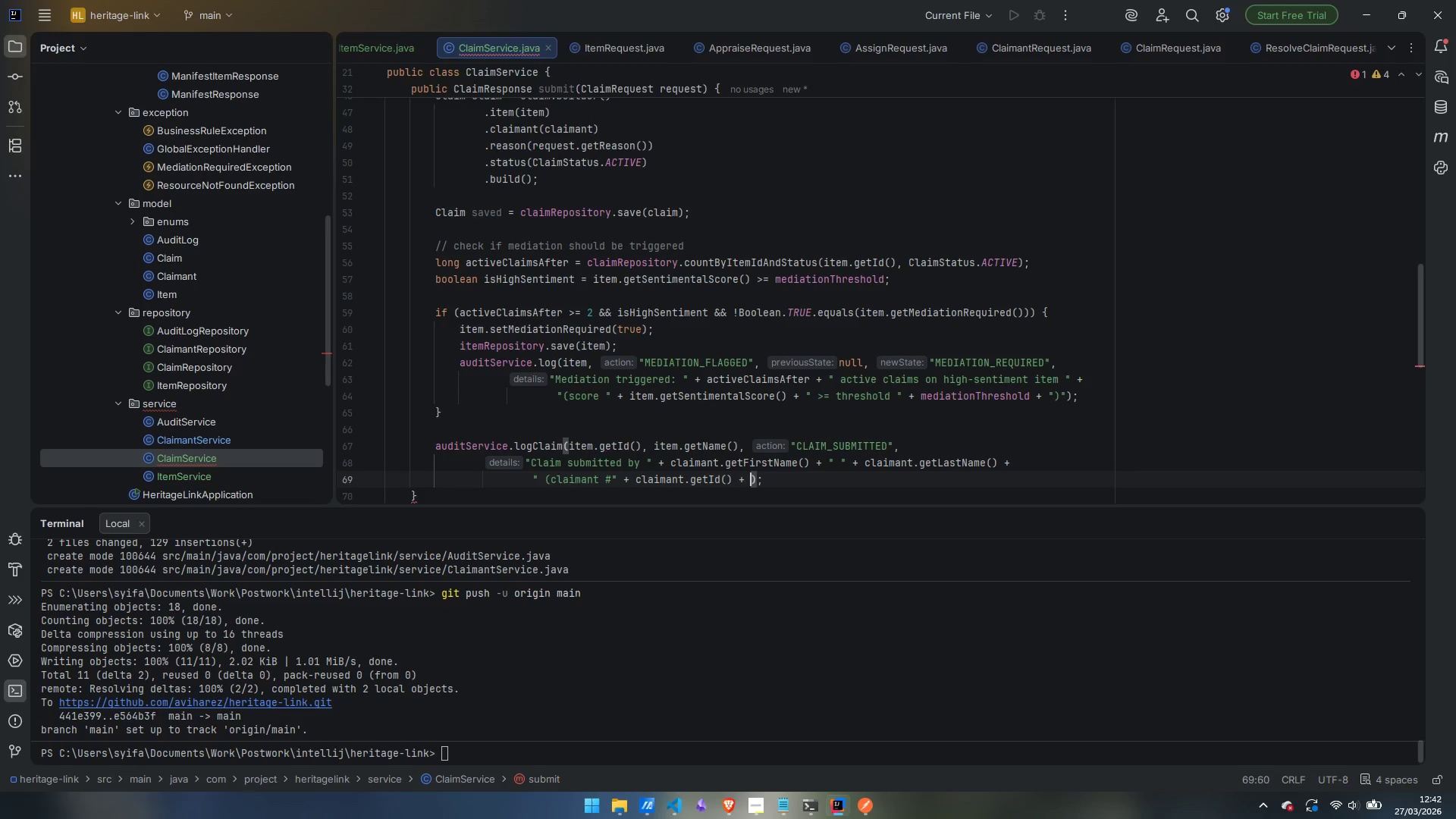 
key(Space)
 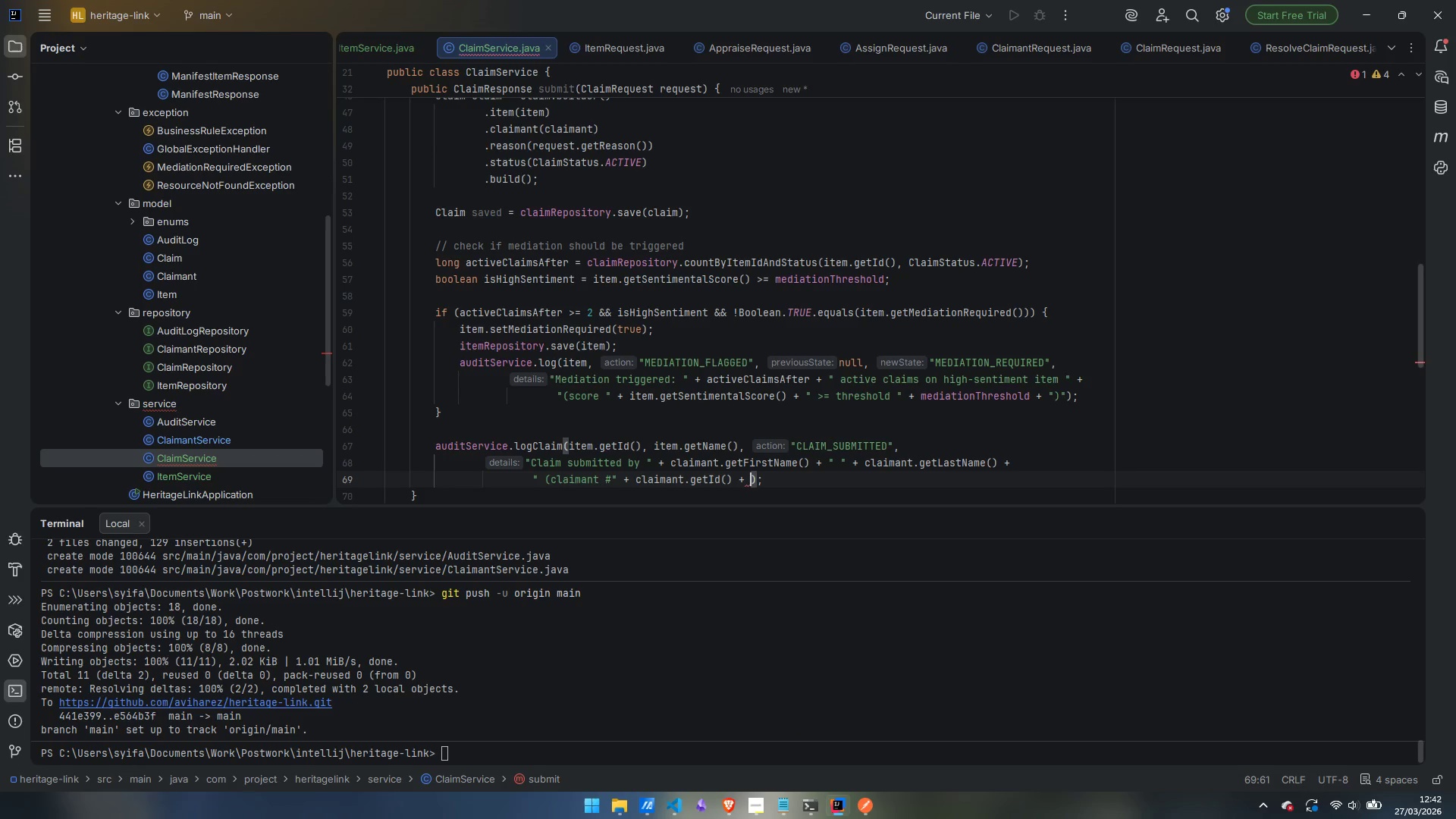 
key(Shift+Quote)
 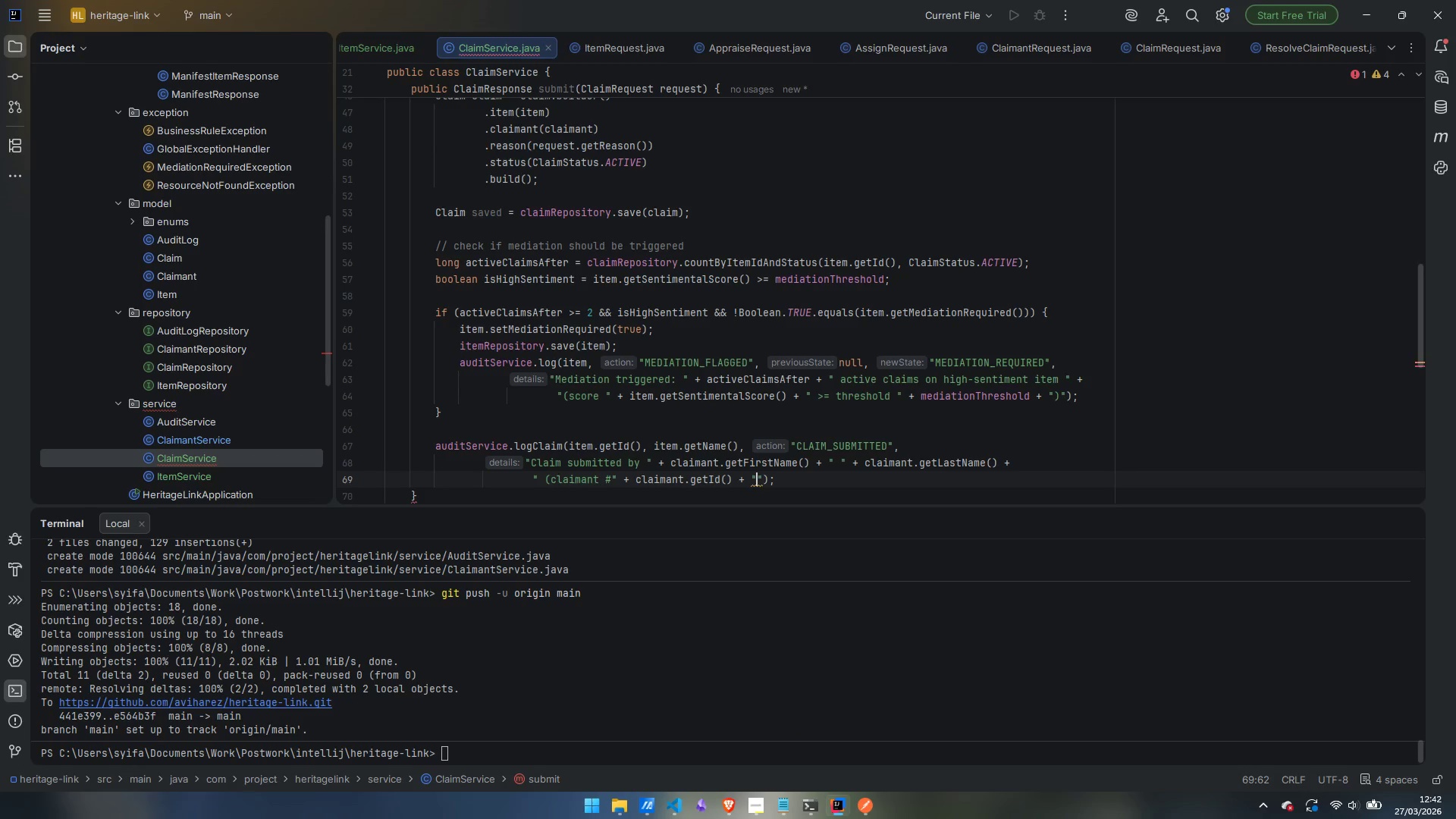 
key(Shift+0)
 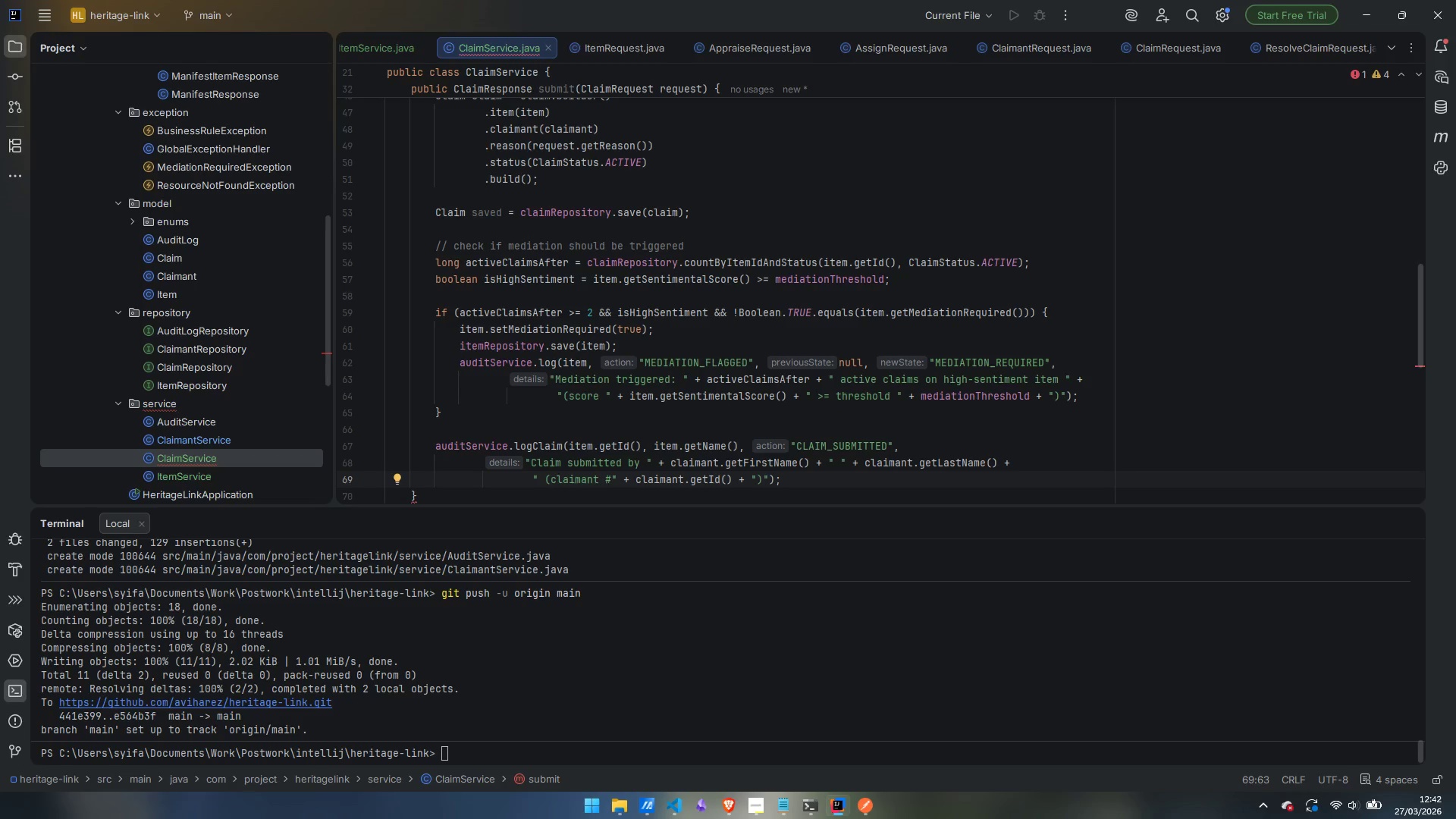 
key(ArrowRight)
 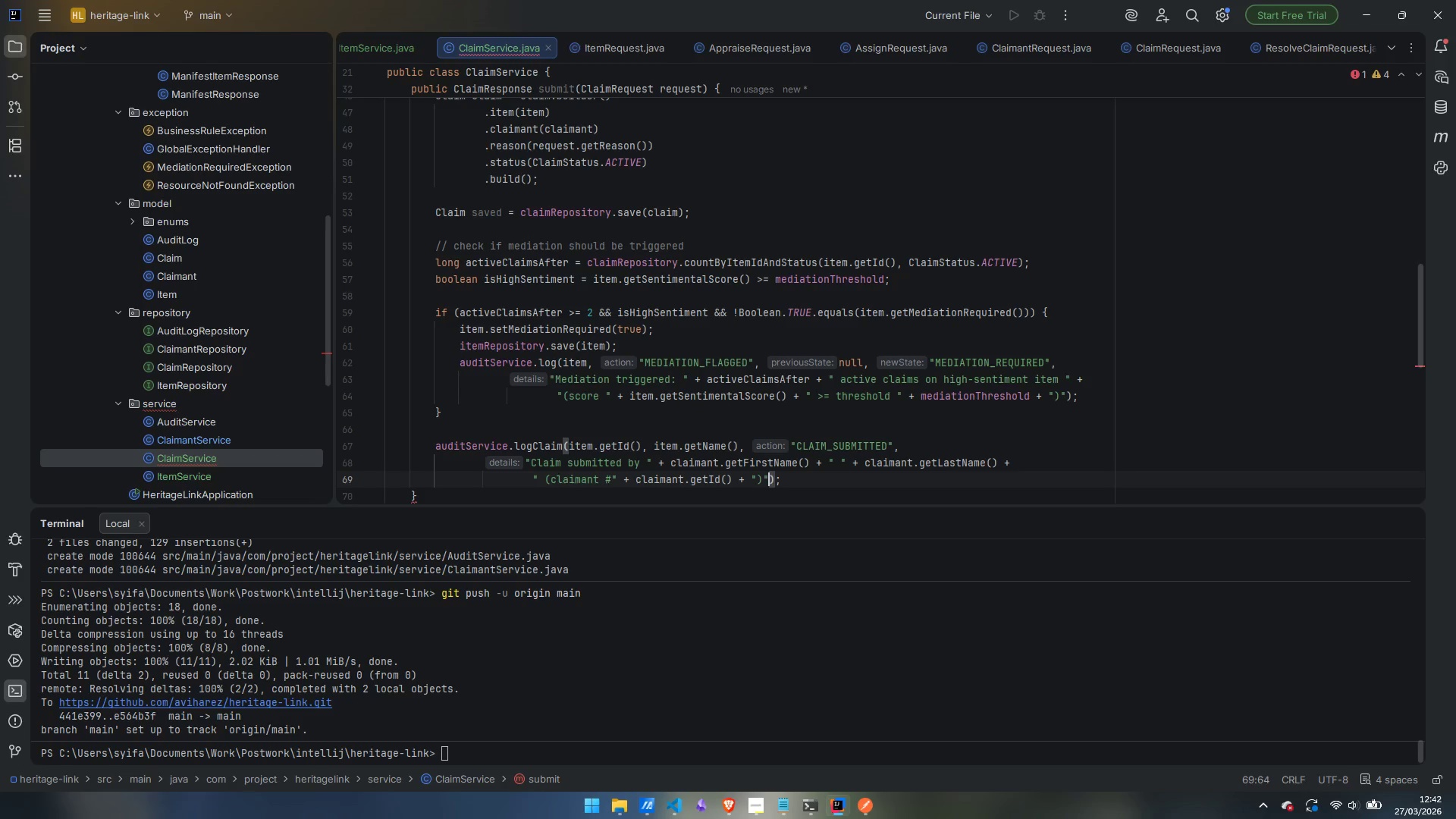 
key(ArrowRight)
 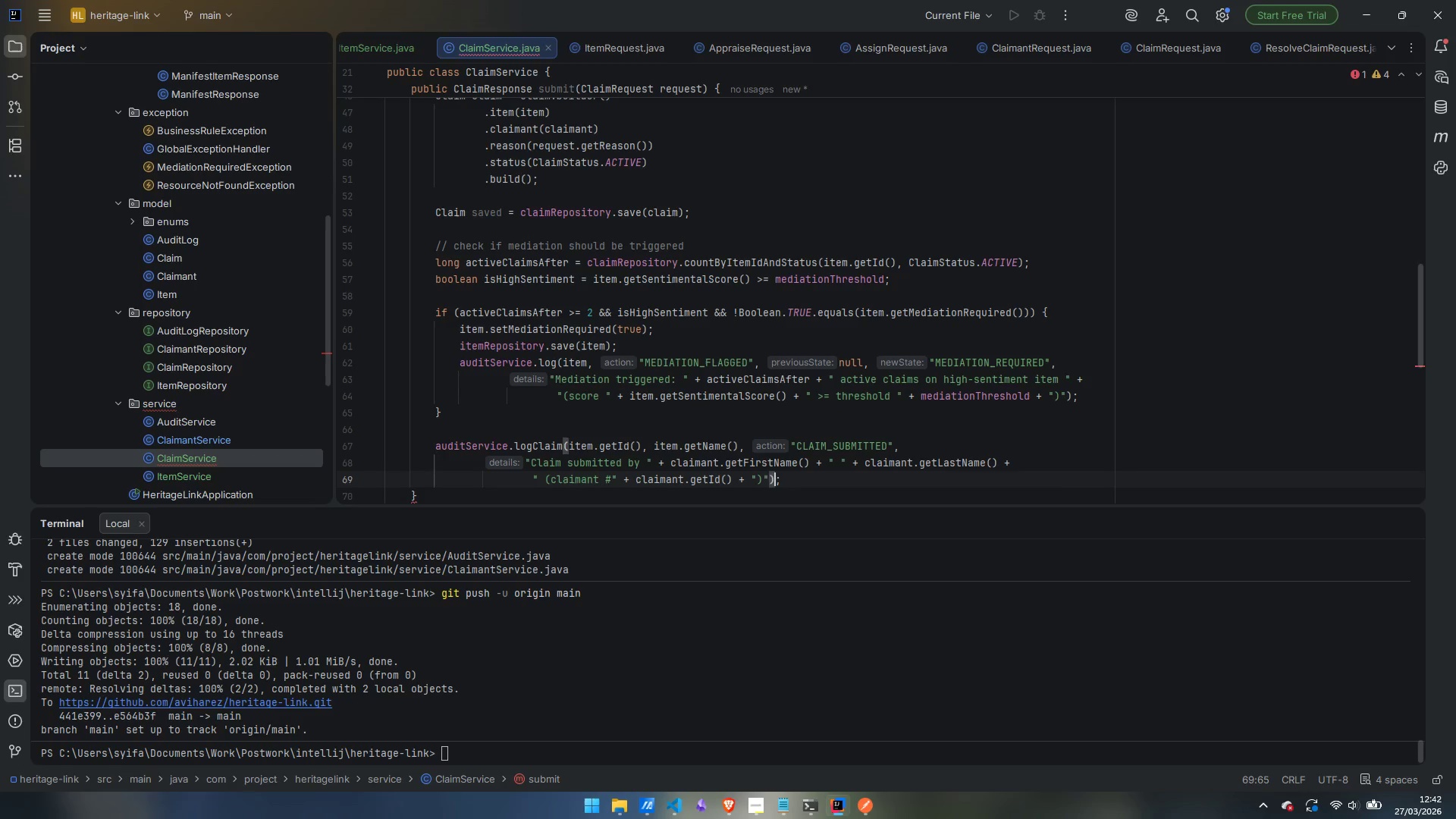 
key(ArrowRight)
 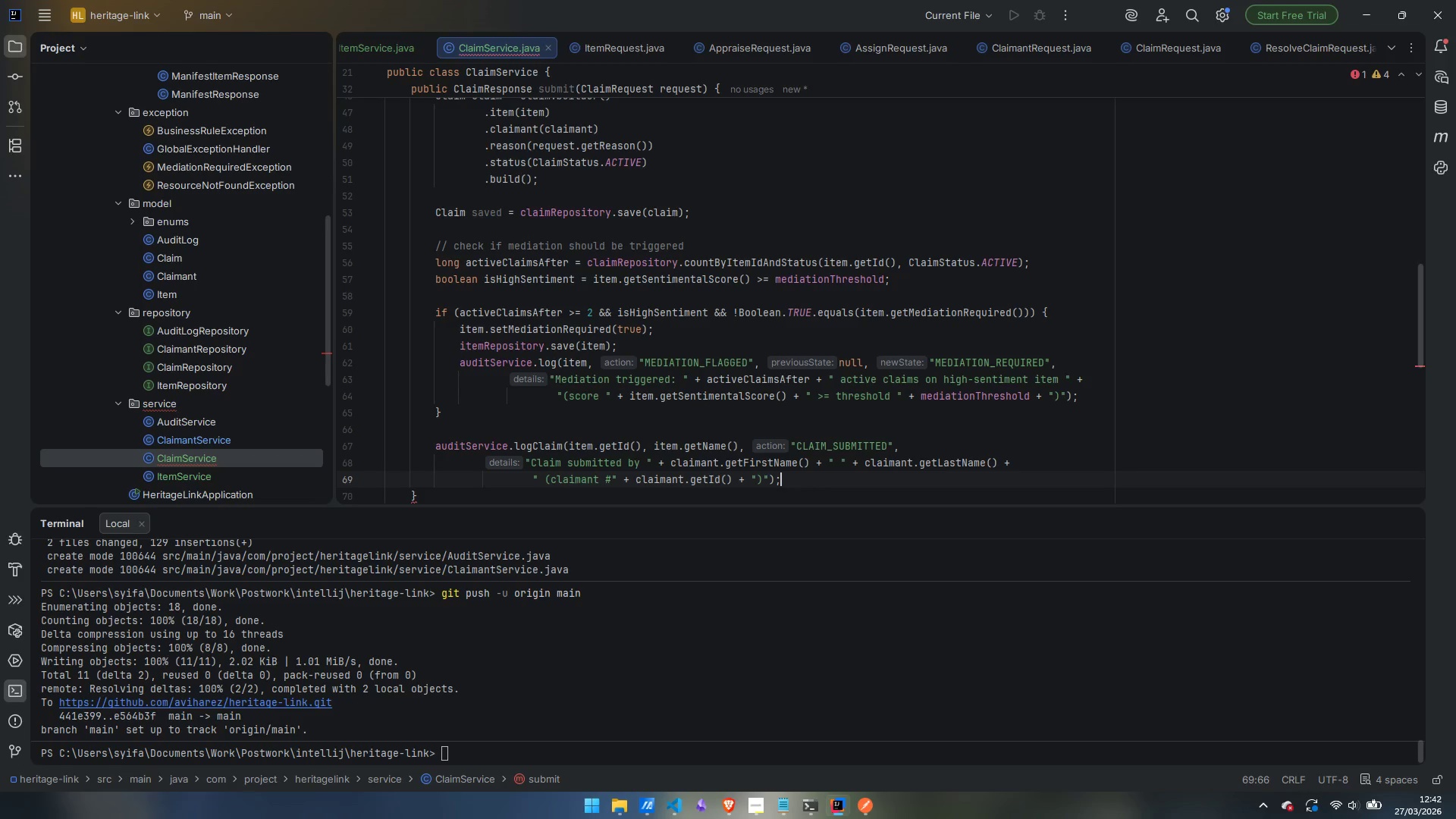 
key(Enter)
 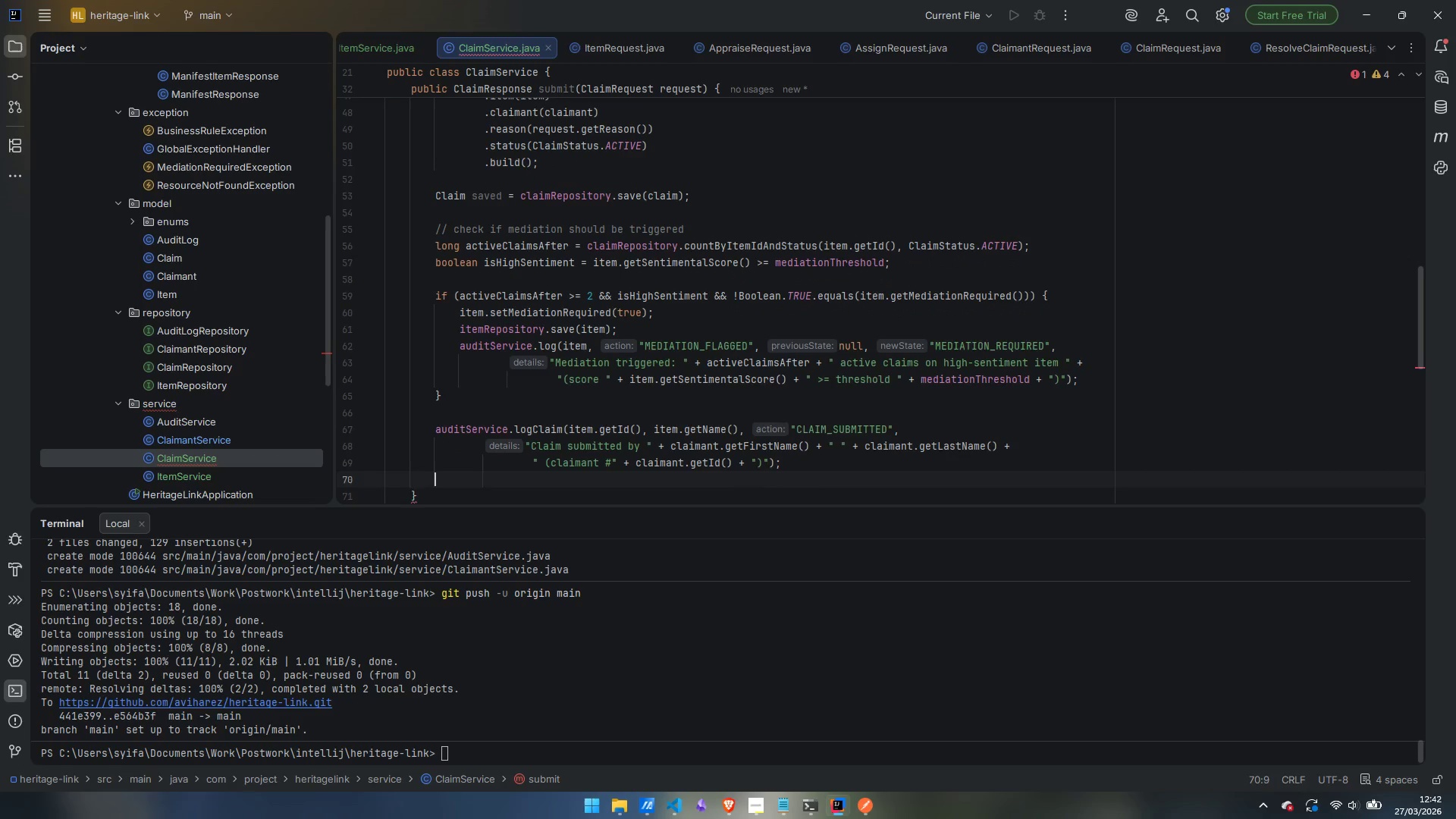 
key(Enter)
 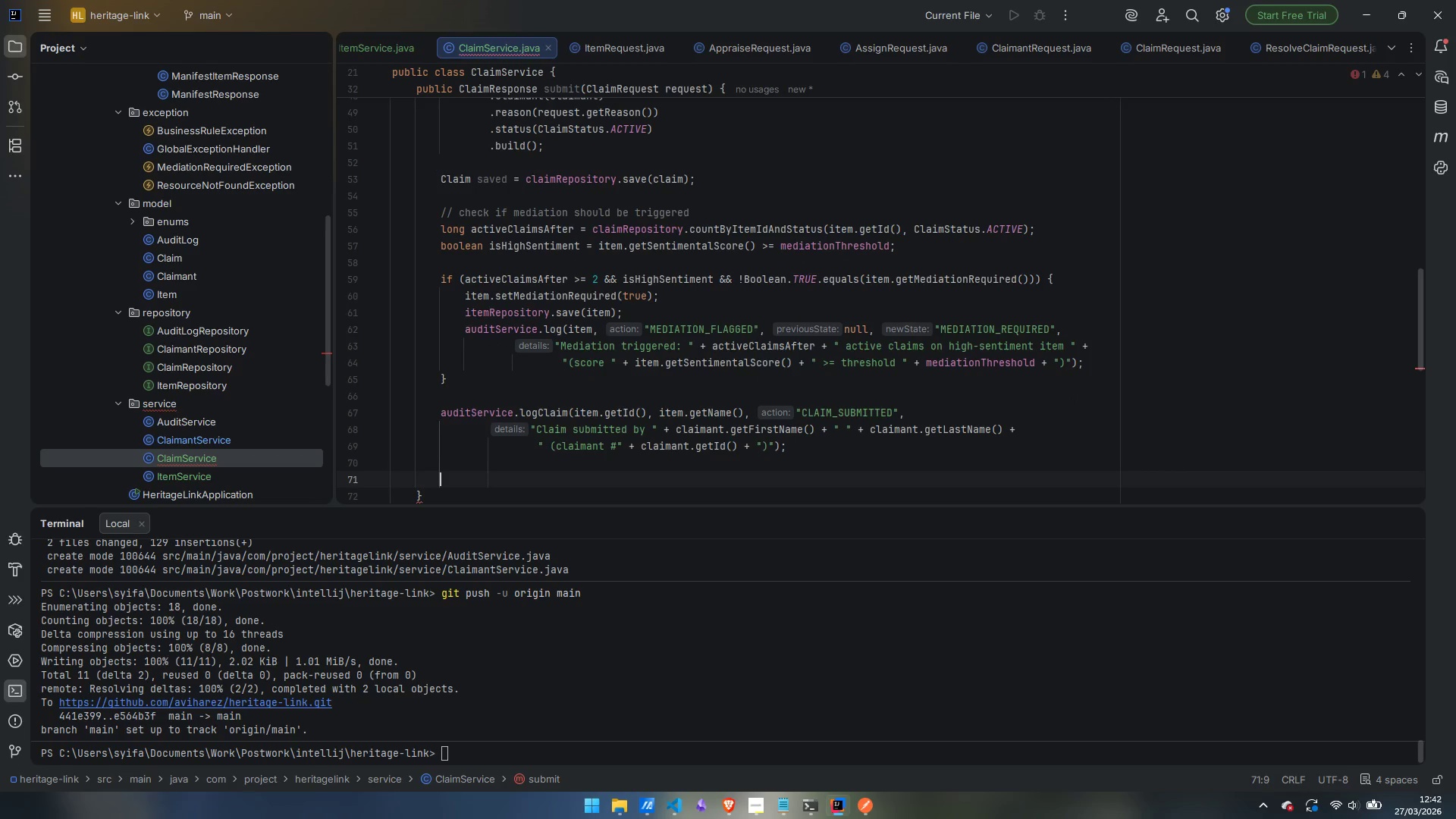 
type(returtn)
key(Backspace)
key(Backspace)
type(n toResponse)
 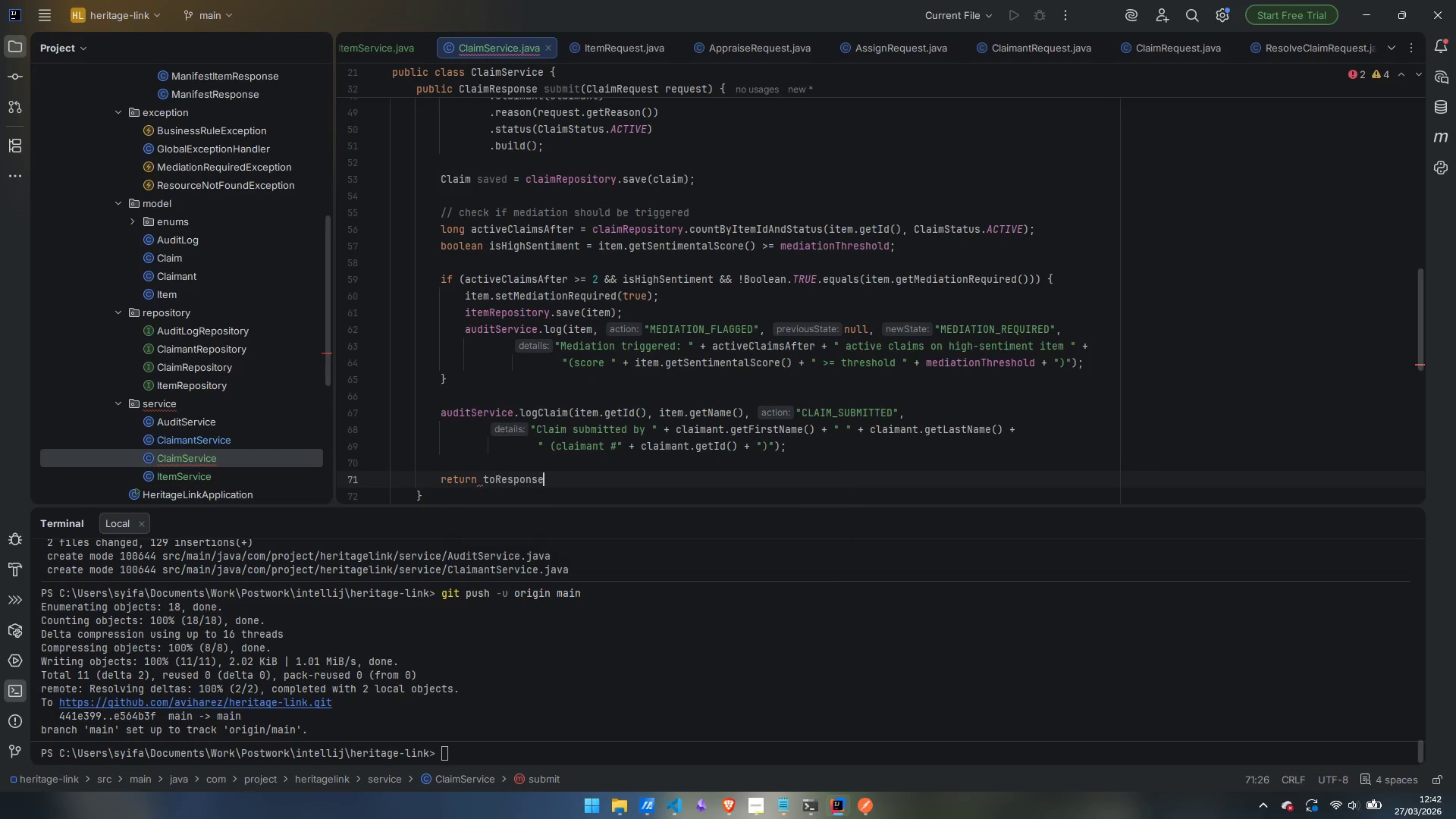 
key(Enter)
 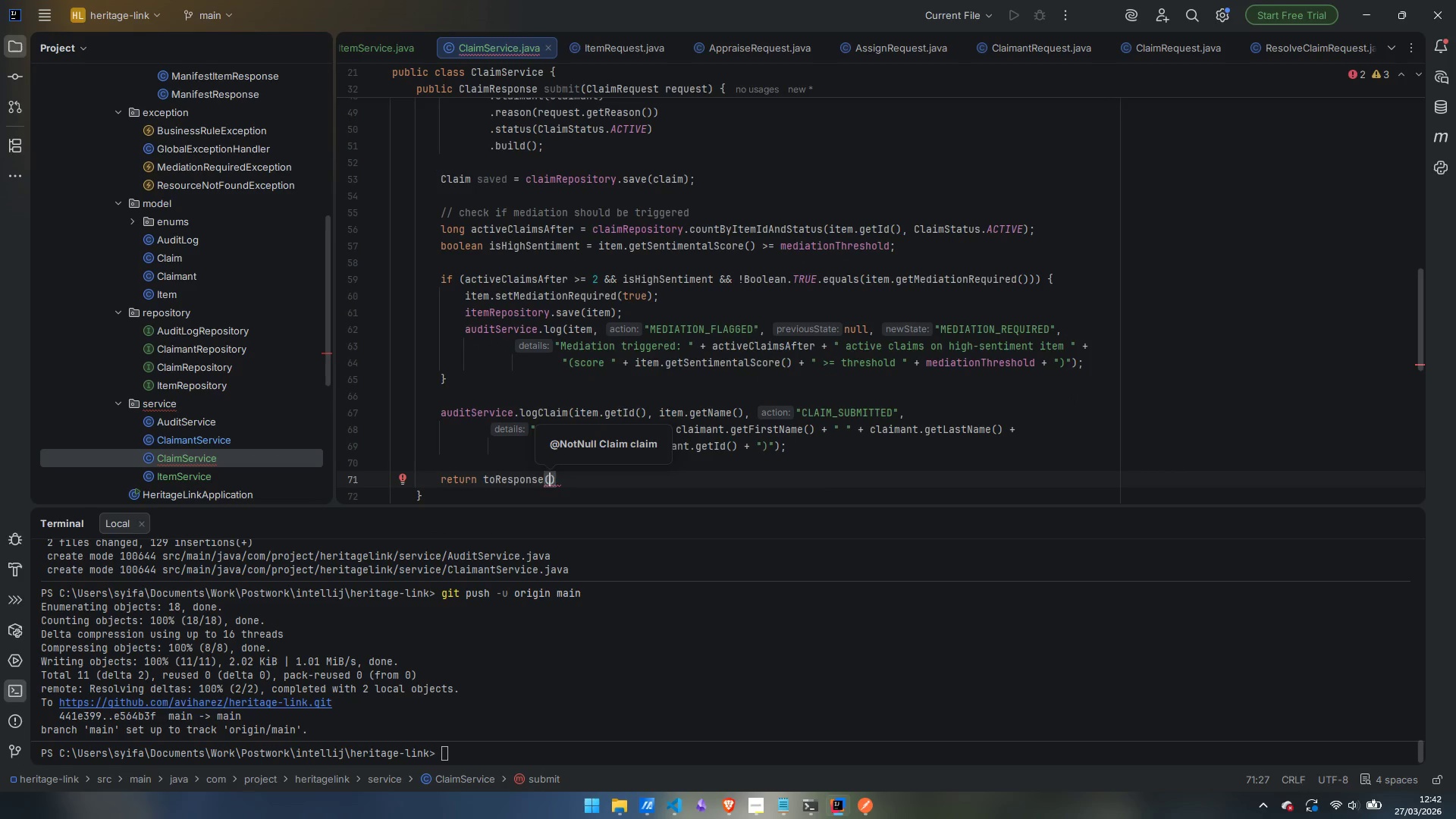 
type(saved)
 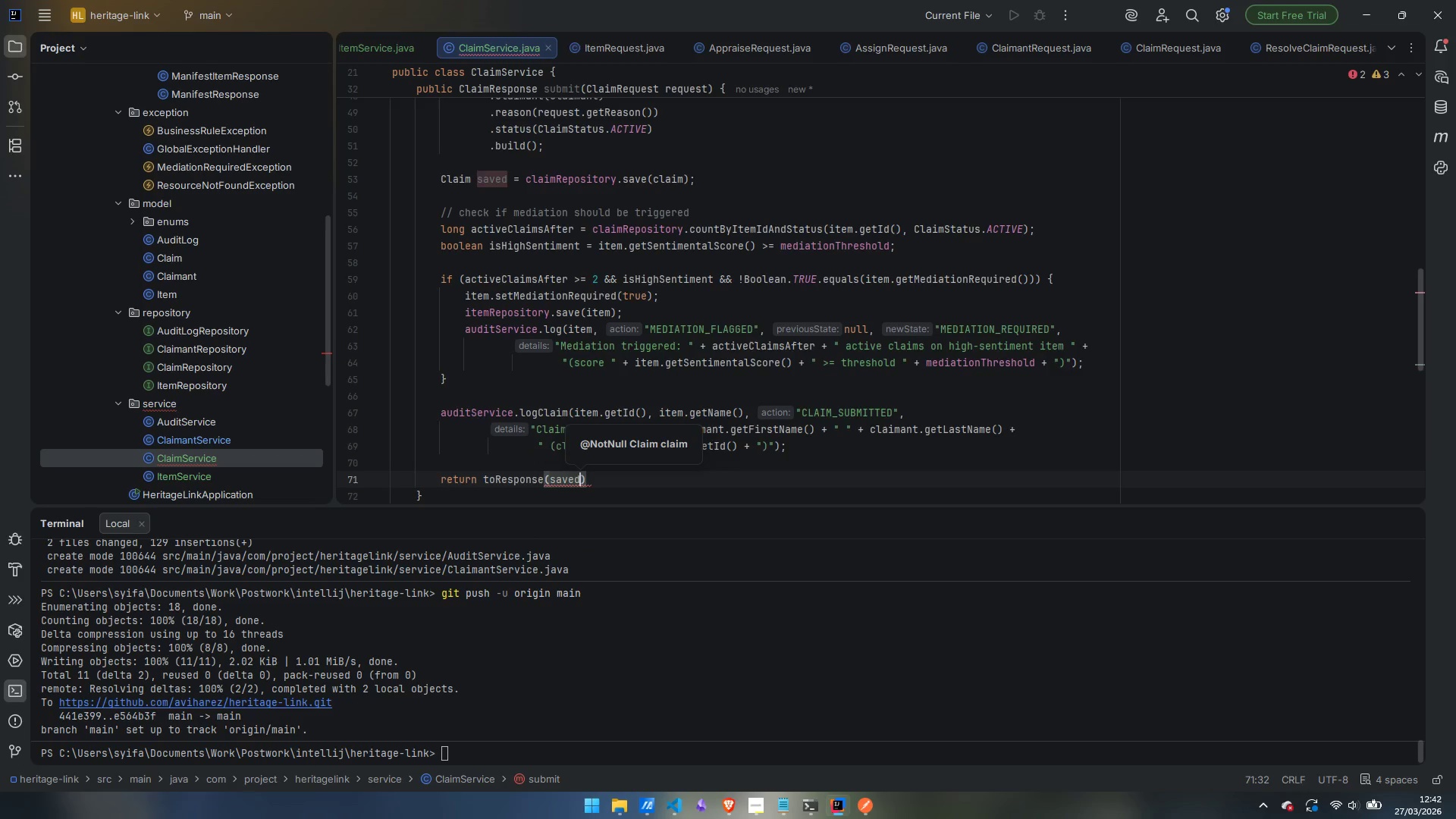 
key(Enter)
 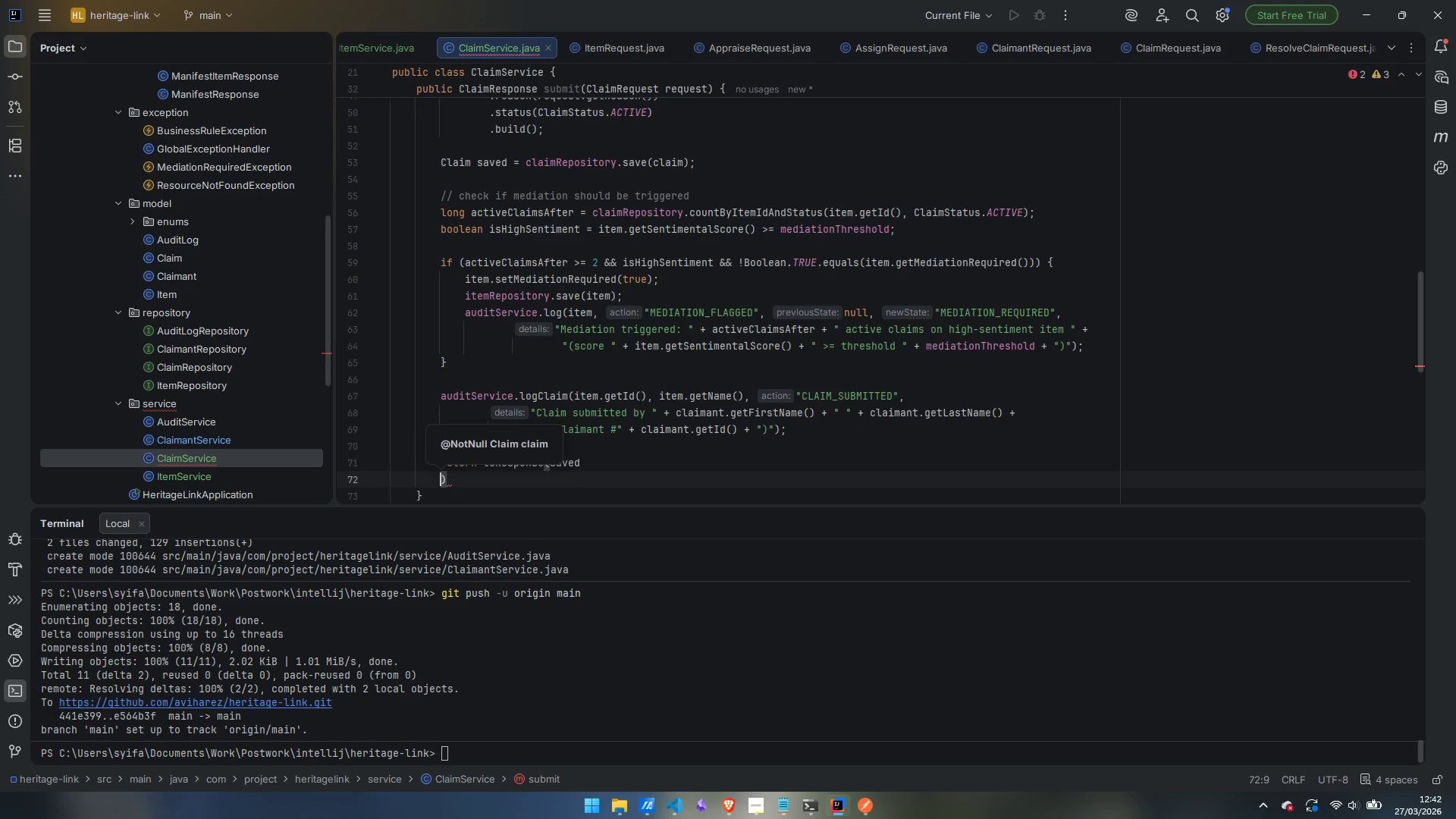 
key(Control+ControlLeft)
 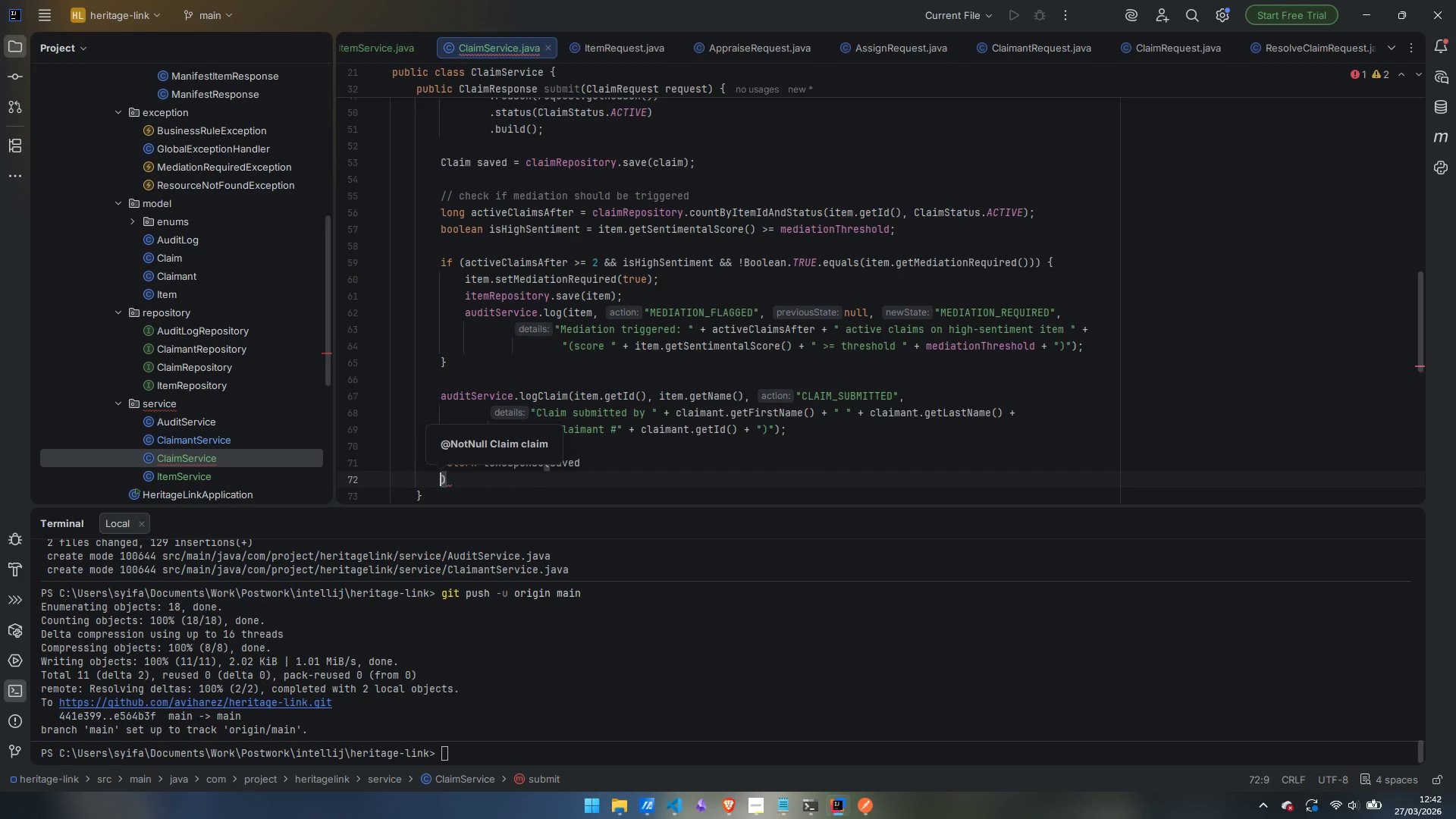 
key(Control+Z)
 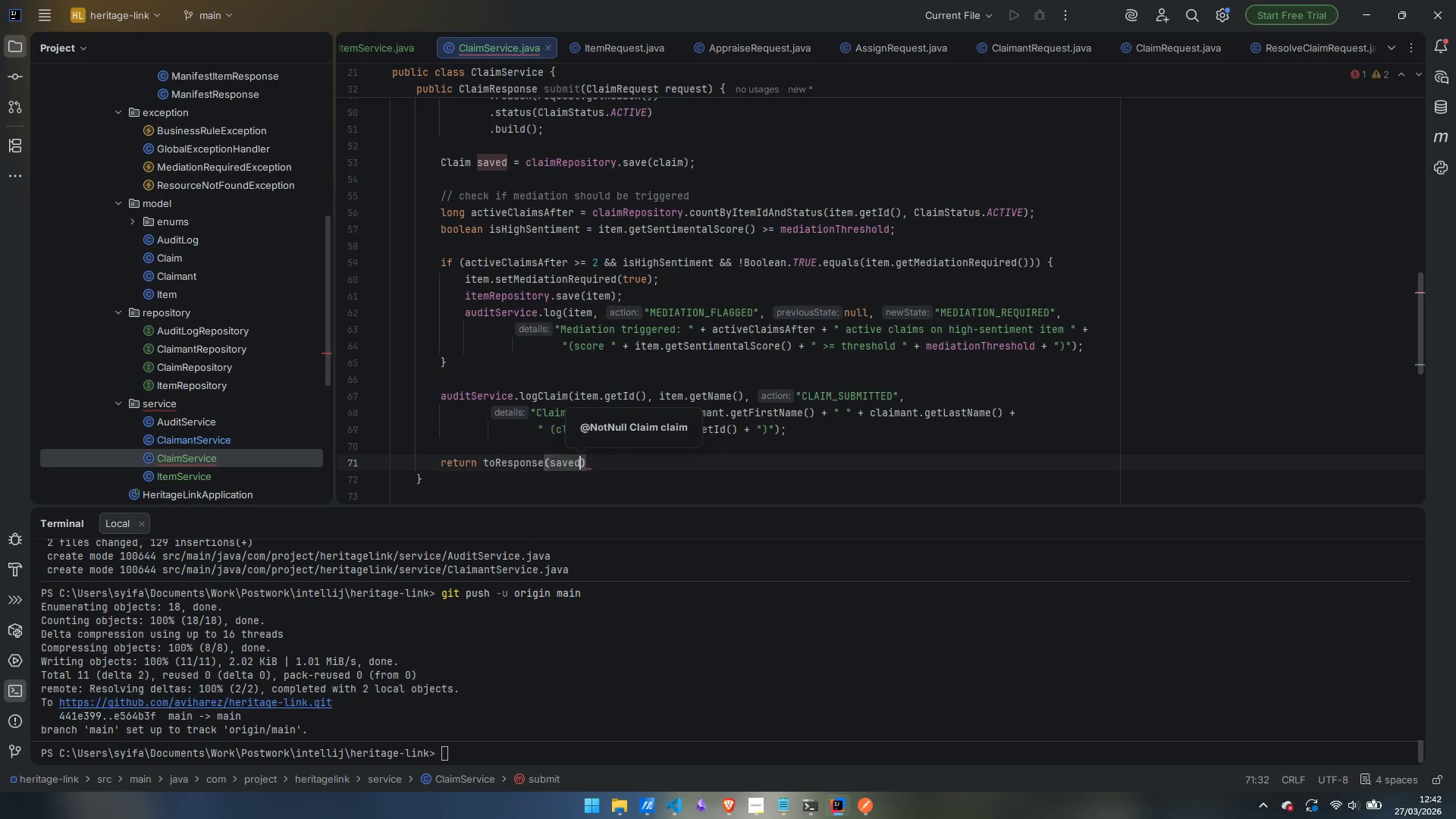 
key(ArrowRight)
 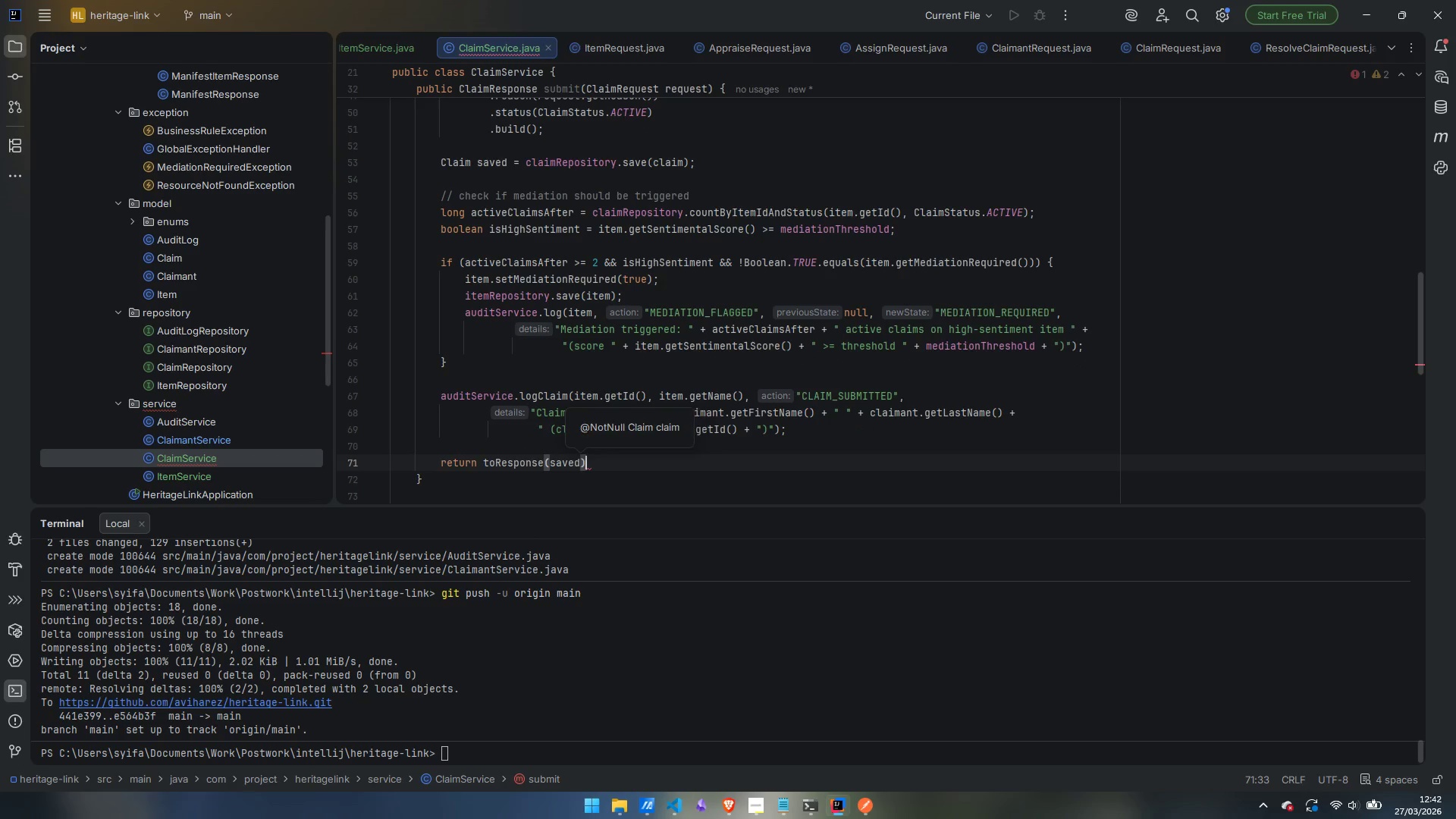 
key(Semicolon)
 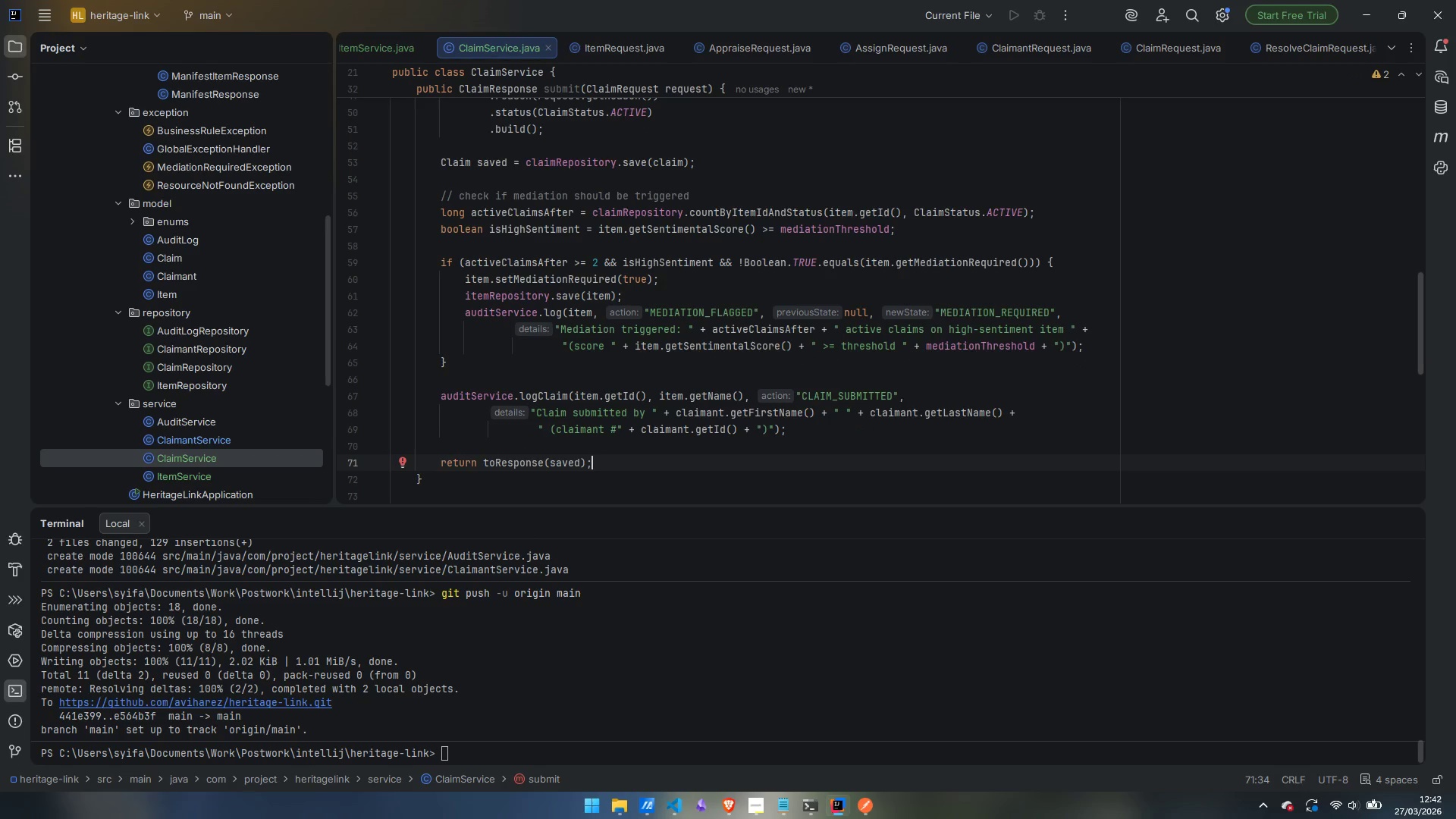 
wait(5.22)
 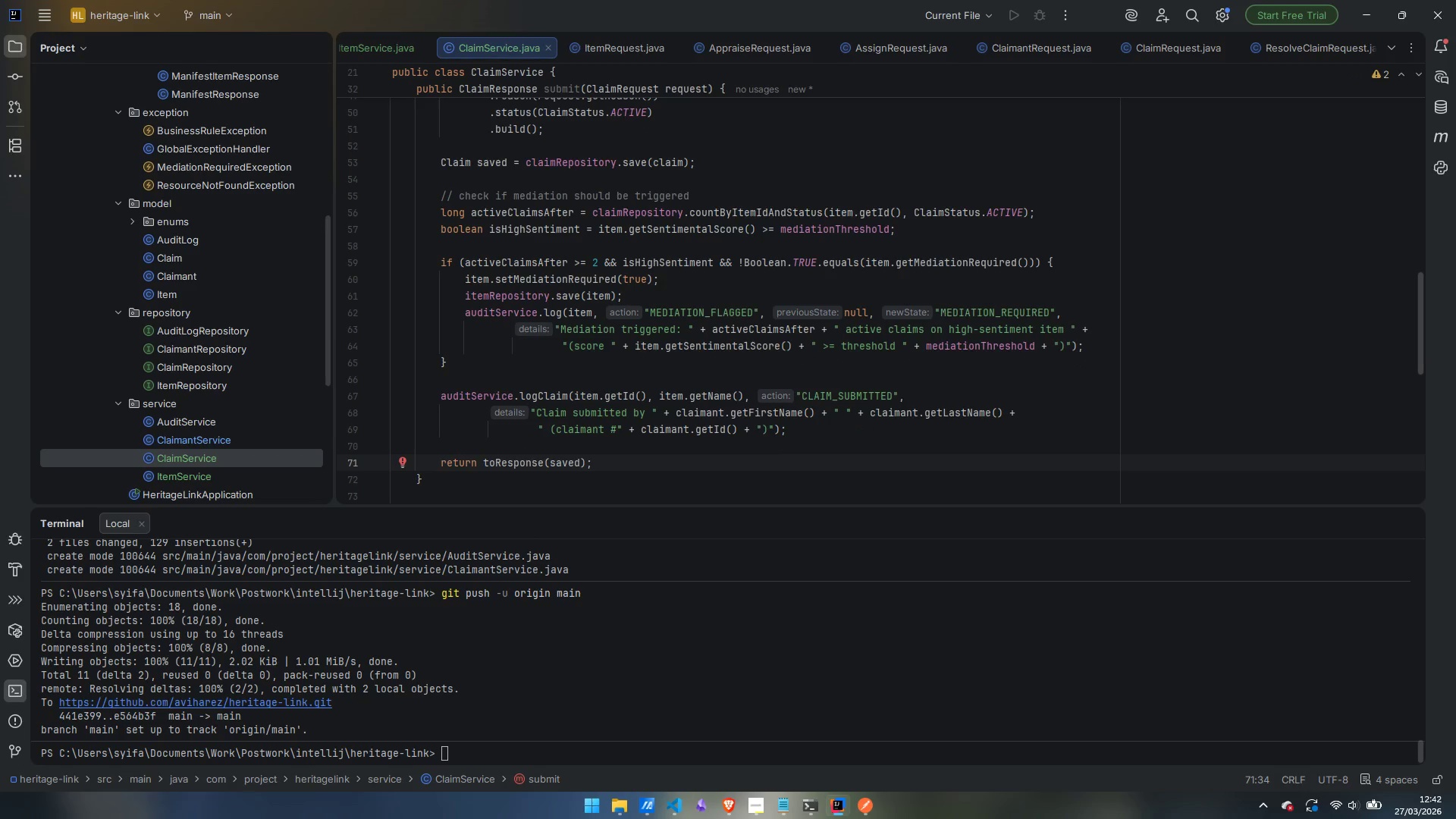 
scroll: coordinate [666, 295], scroll_direction: up, amount: 9.0
 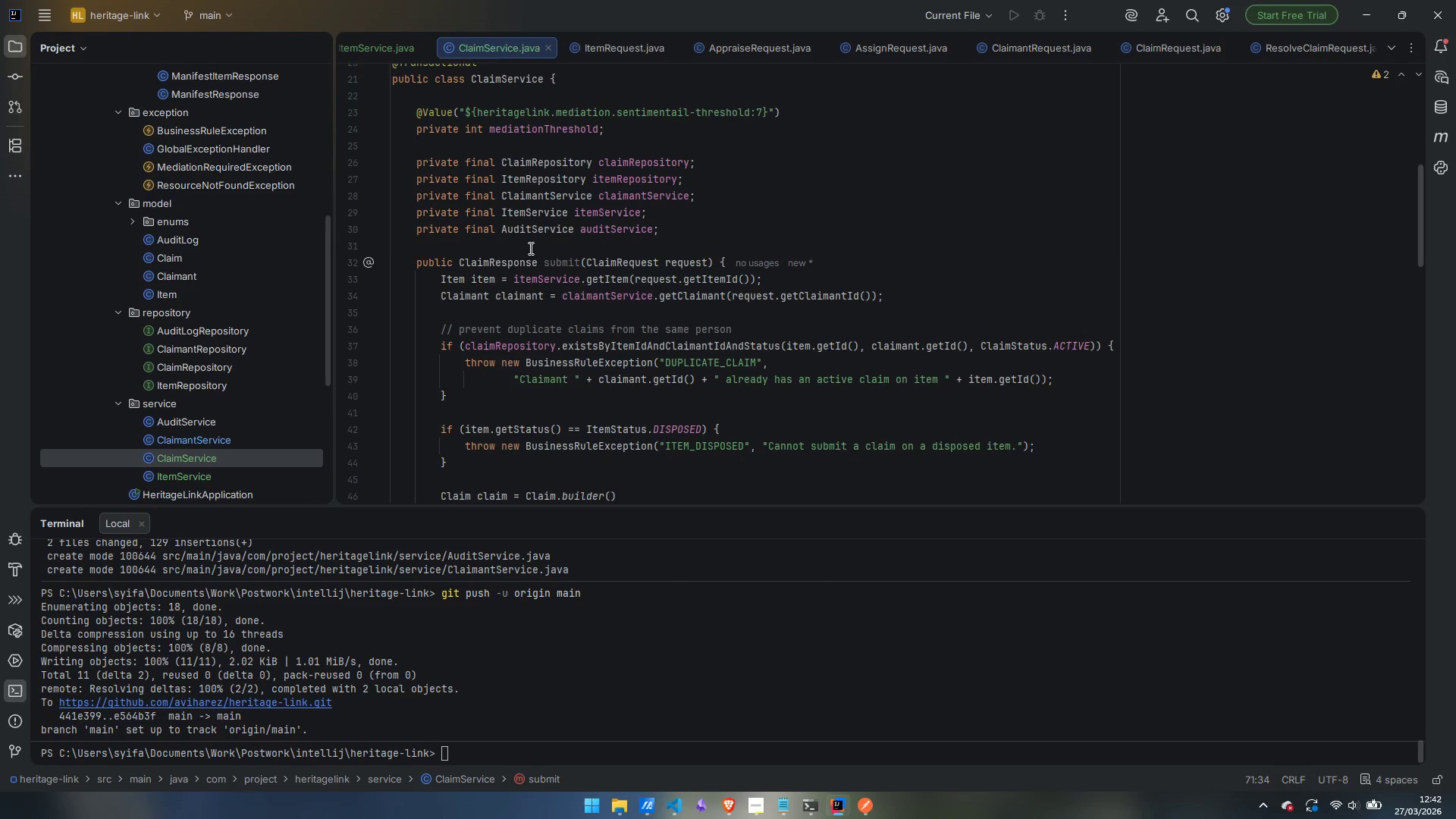 
left_click([529, 248])
 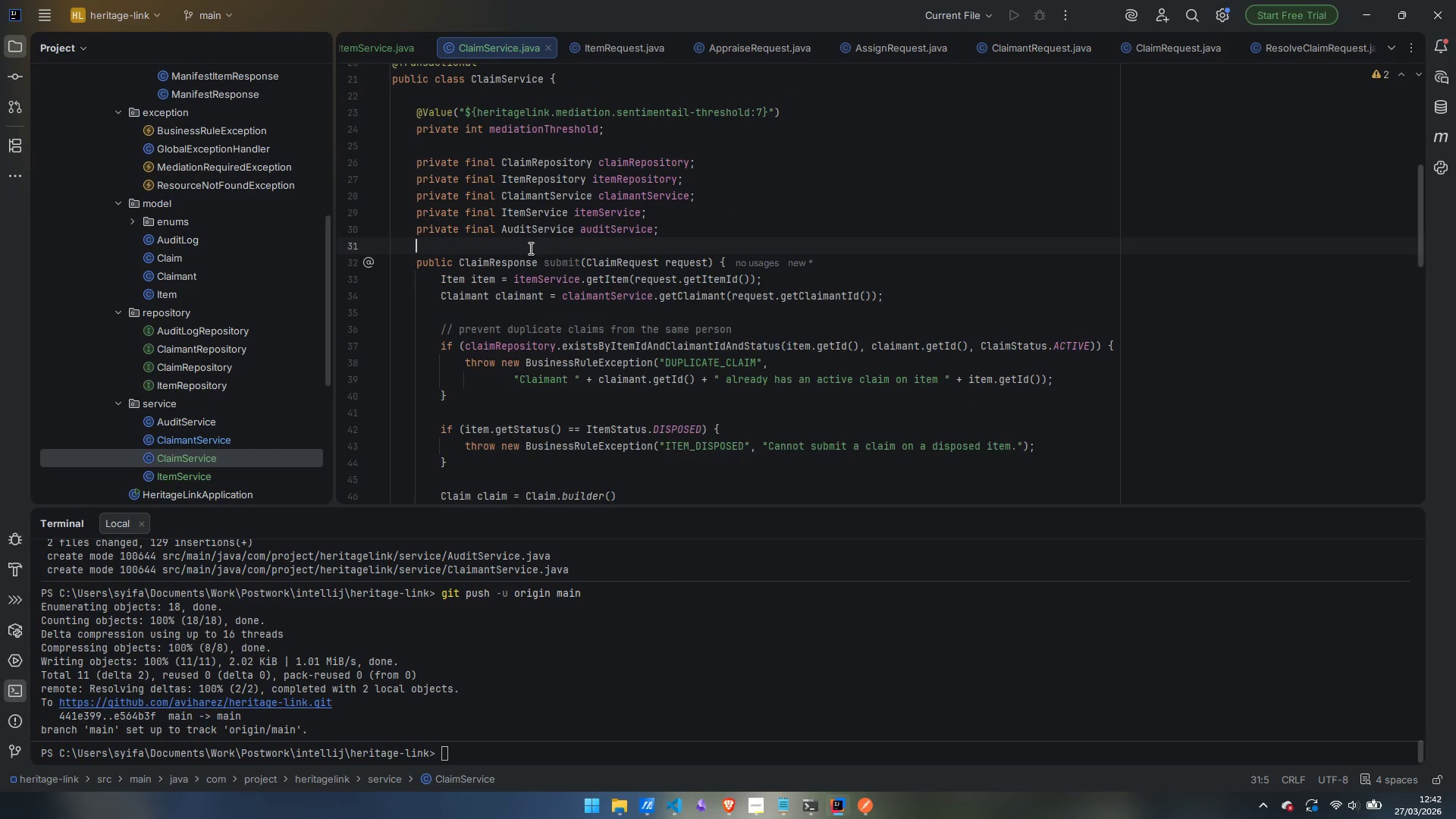 
key(Enter)
 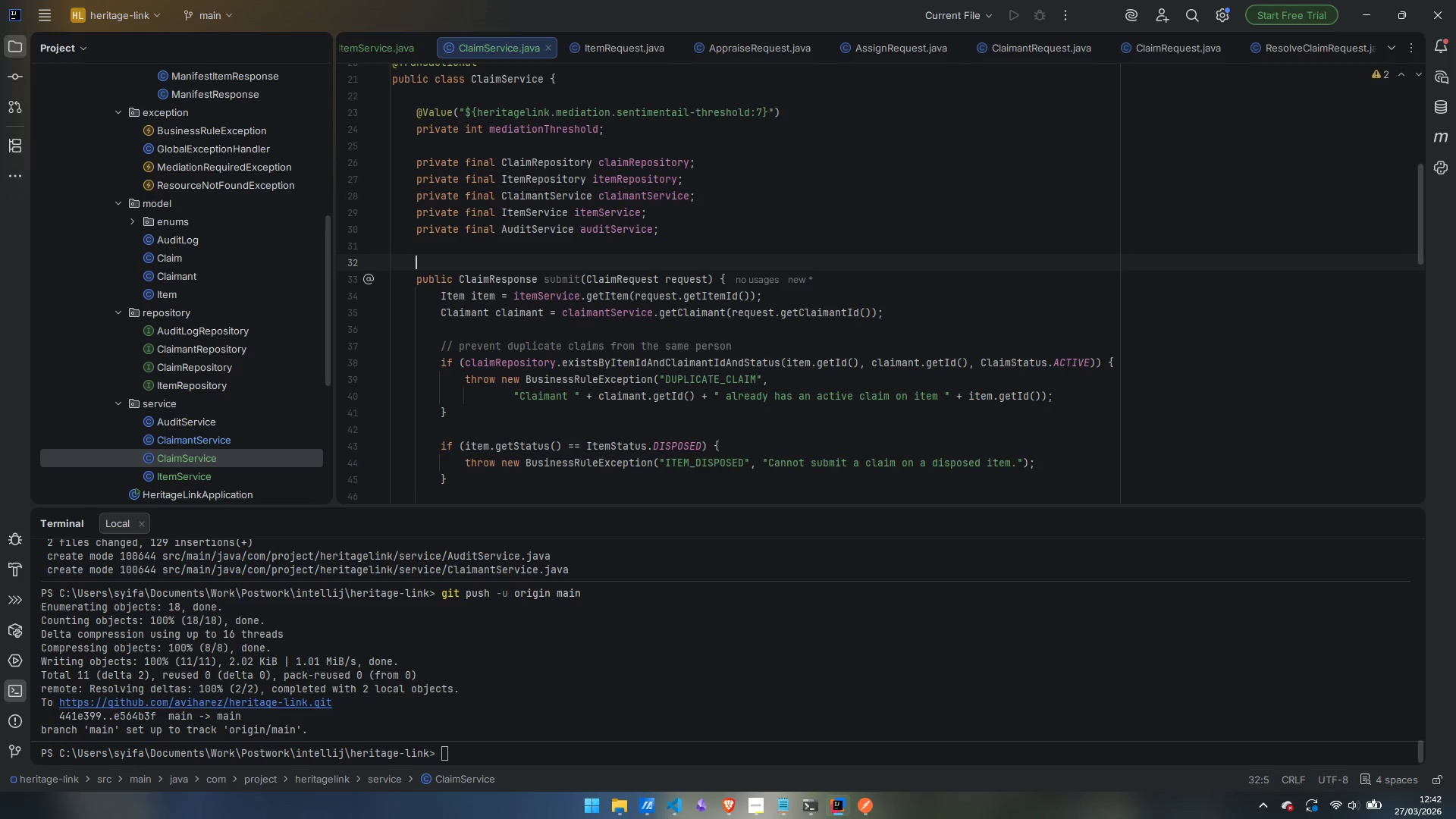 
type(/**)
 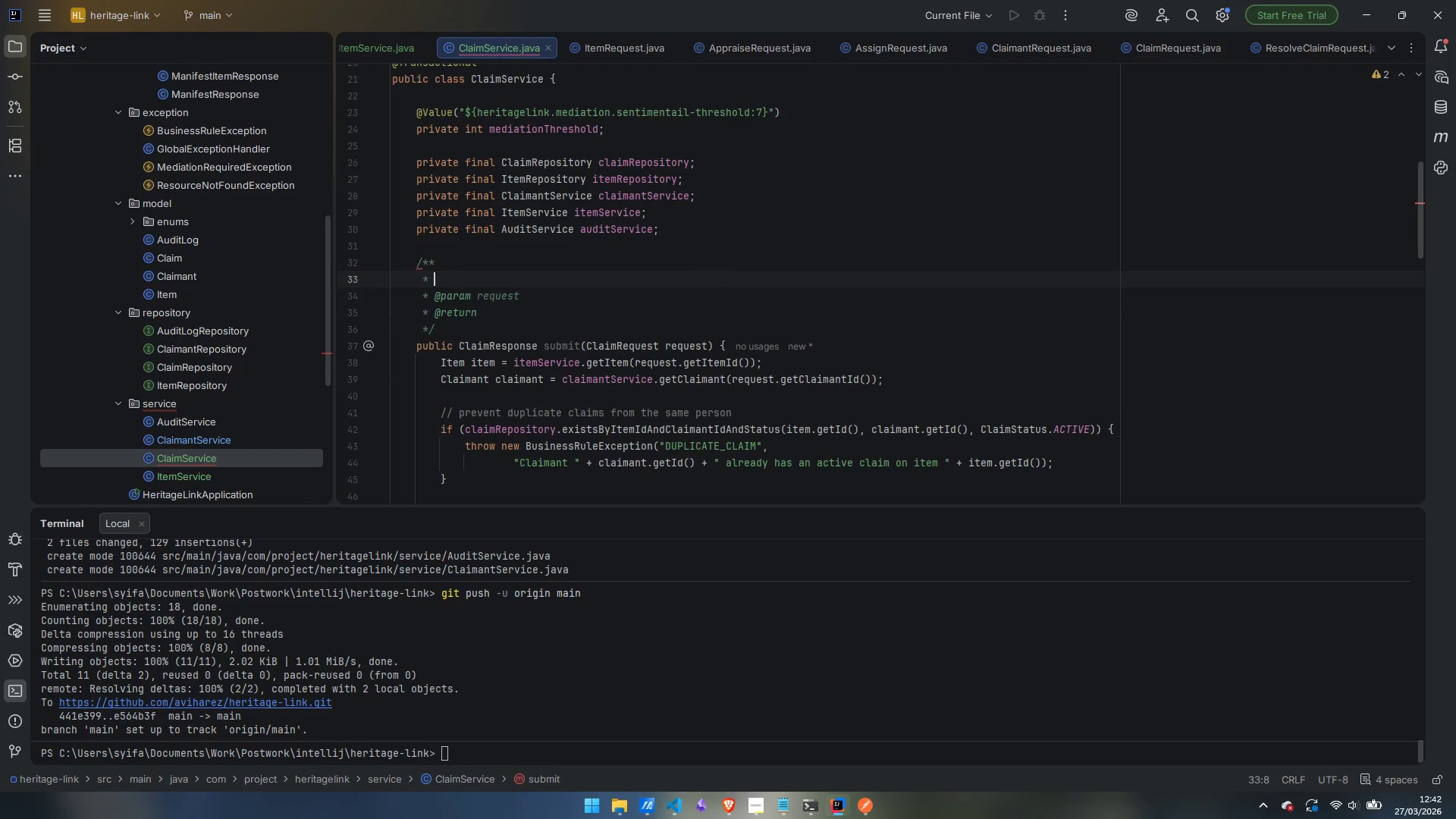 
 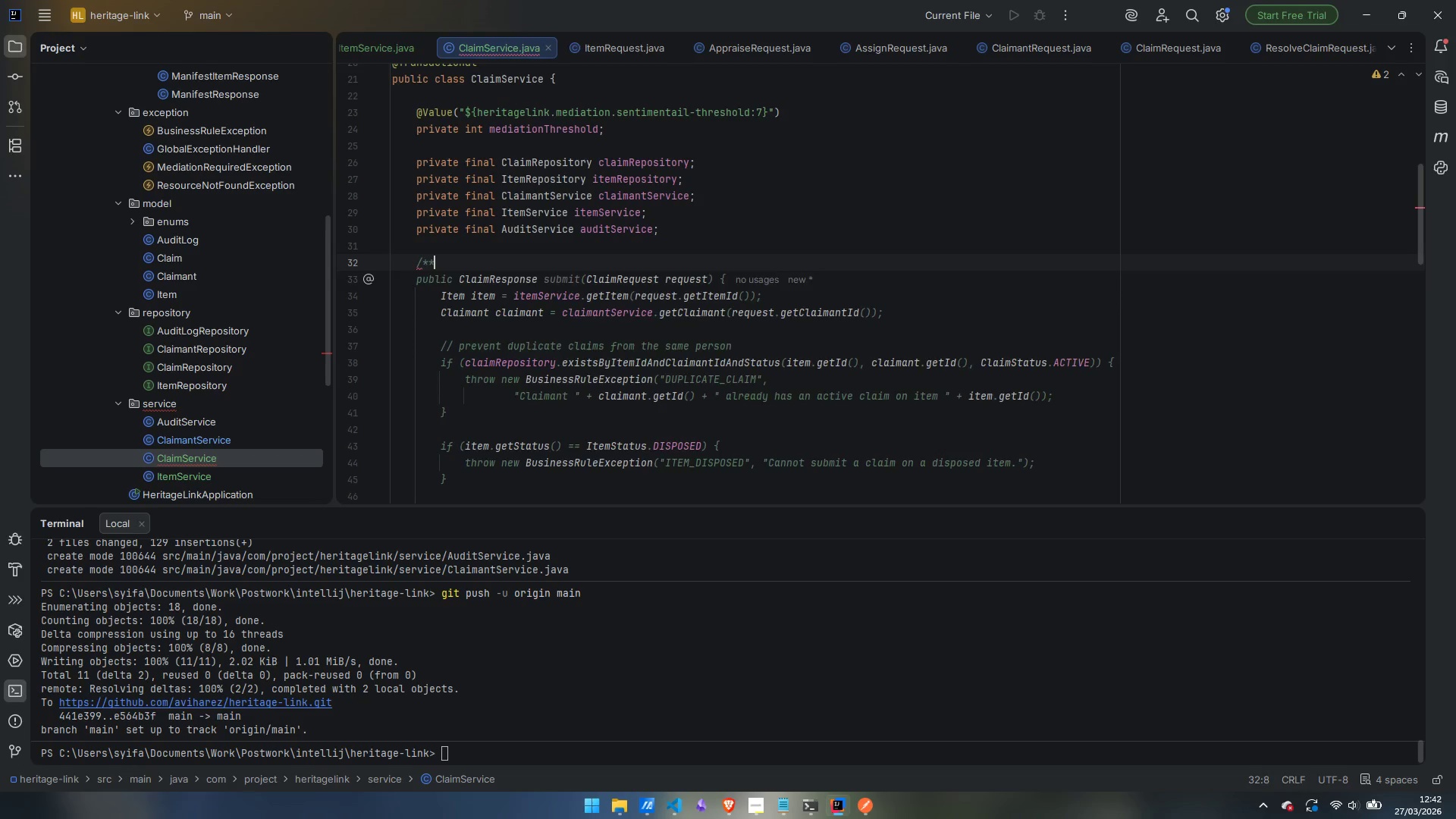 
key(Enter)
 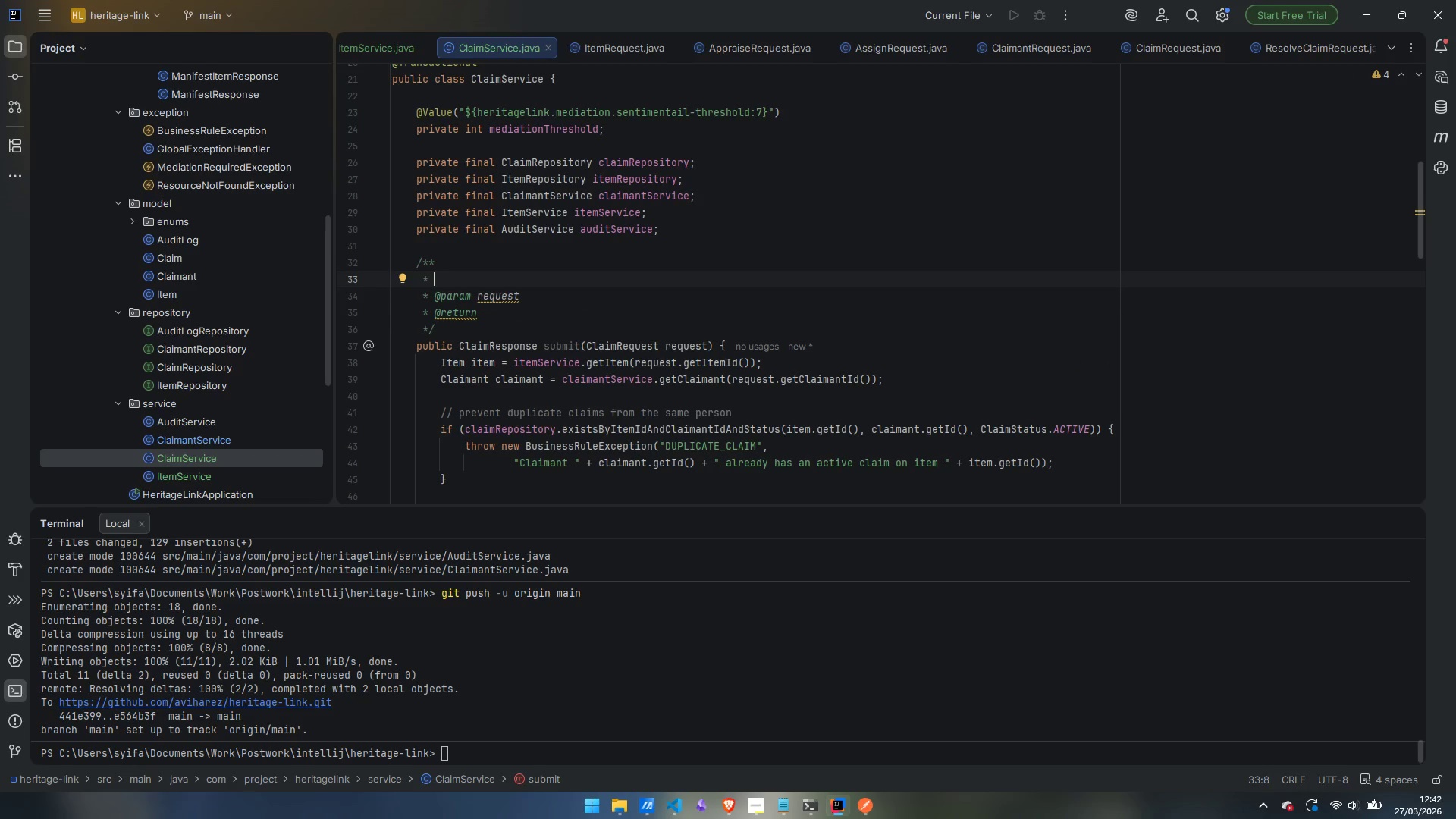 
type(Submits a new claim on an item.)
 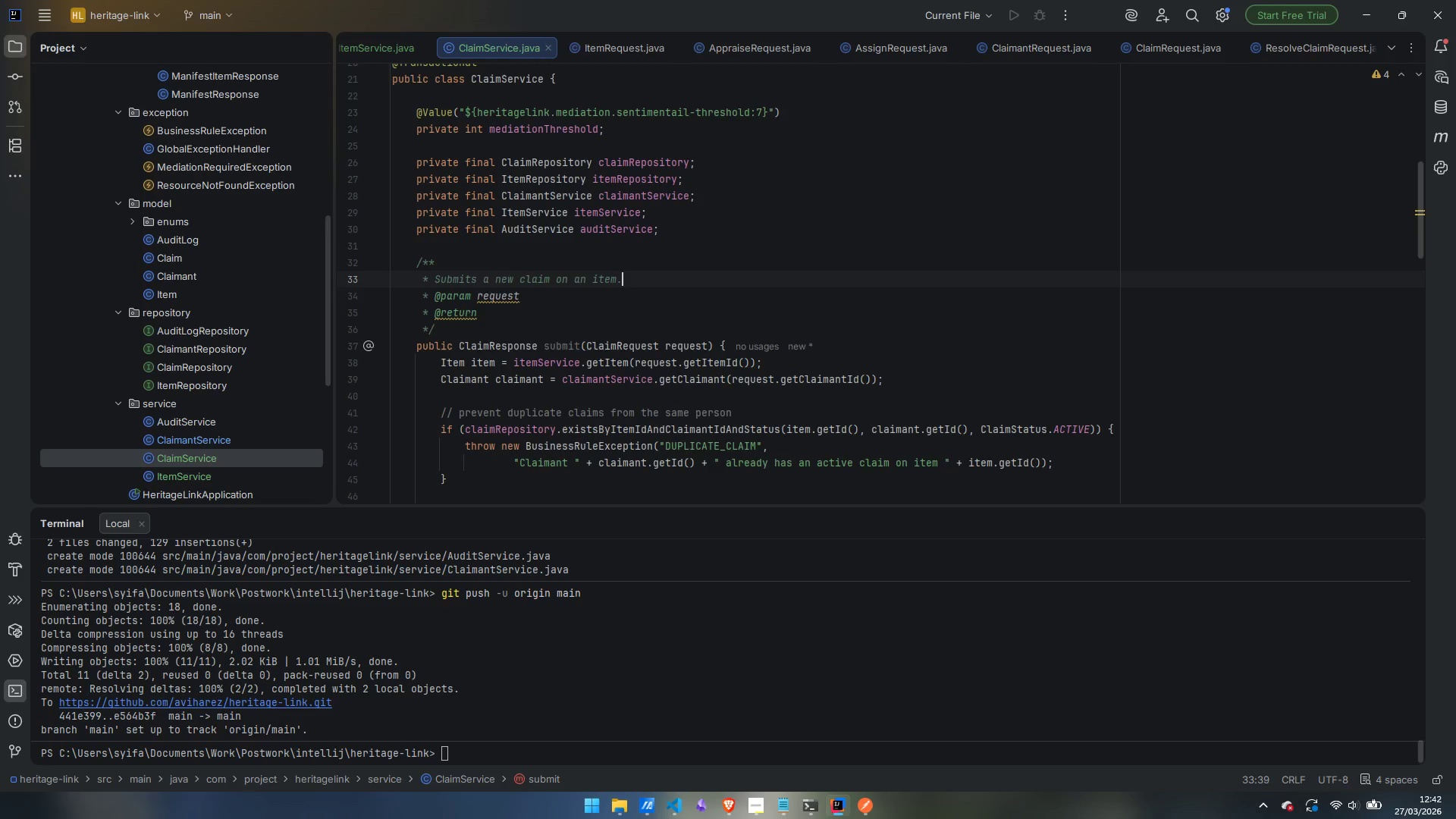 
key(Enter)
 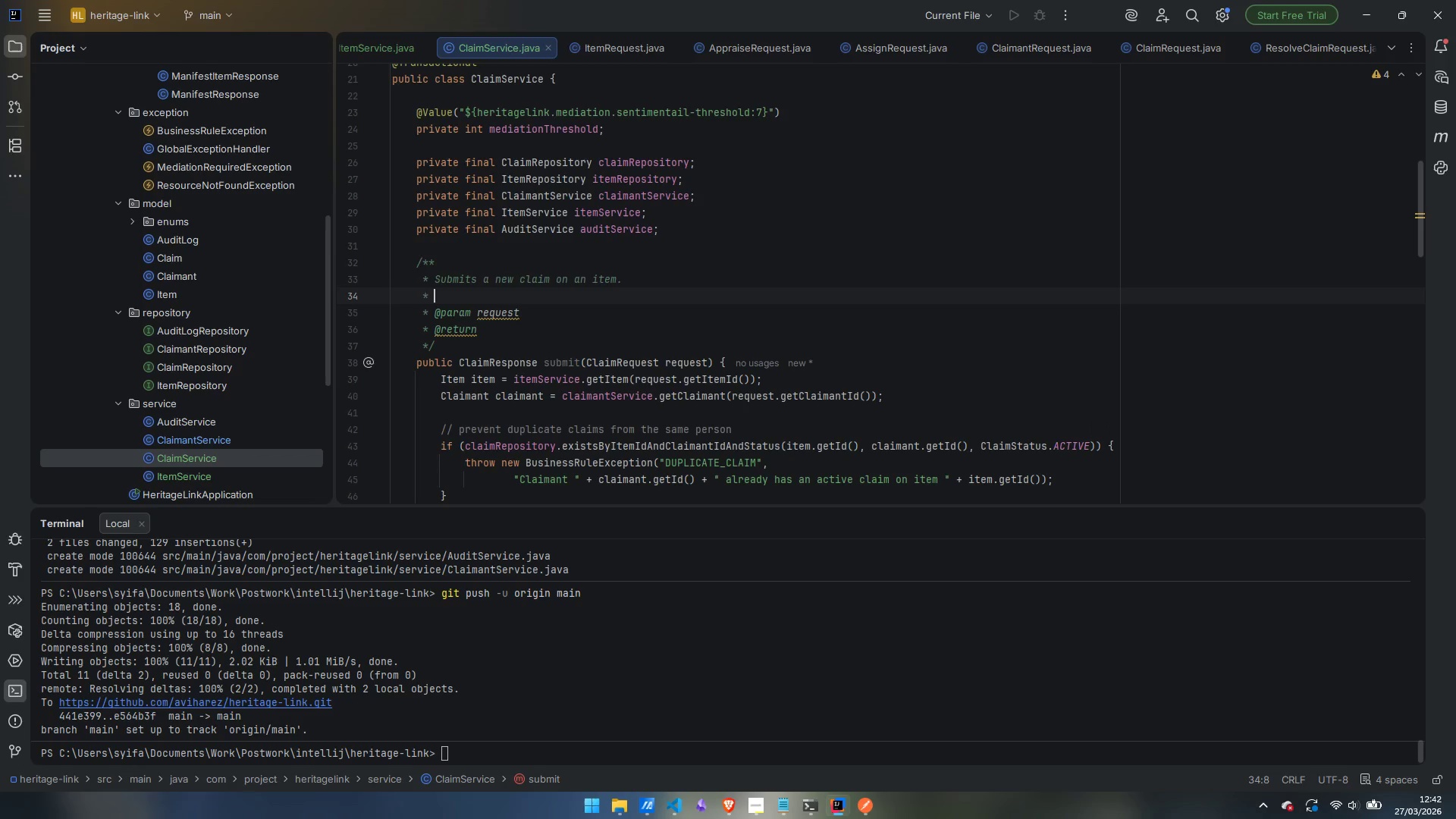 
type(If the items)
key(Backspace)
type('s sentimental score meetrs)
key(Backspace)
key(Backspace)
type(s or exceeds the threshold and another )
 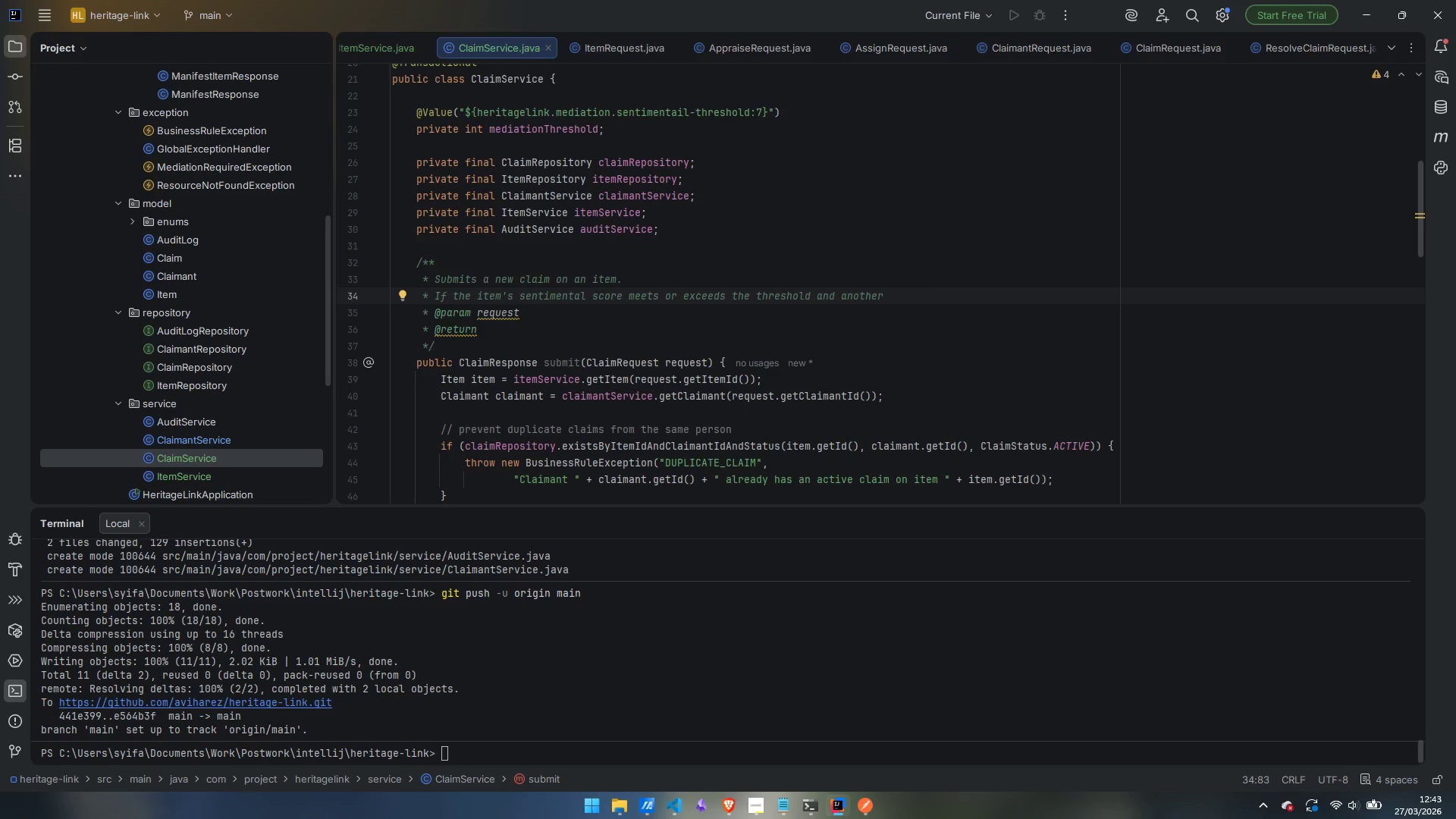 
key(Enter)
 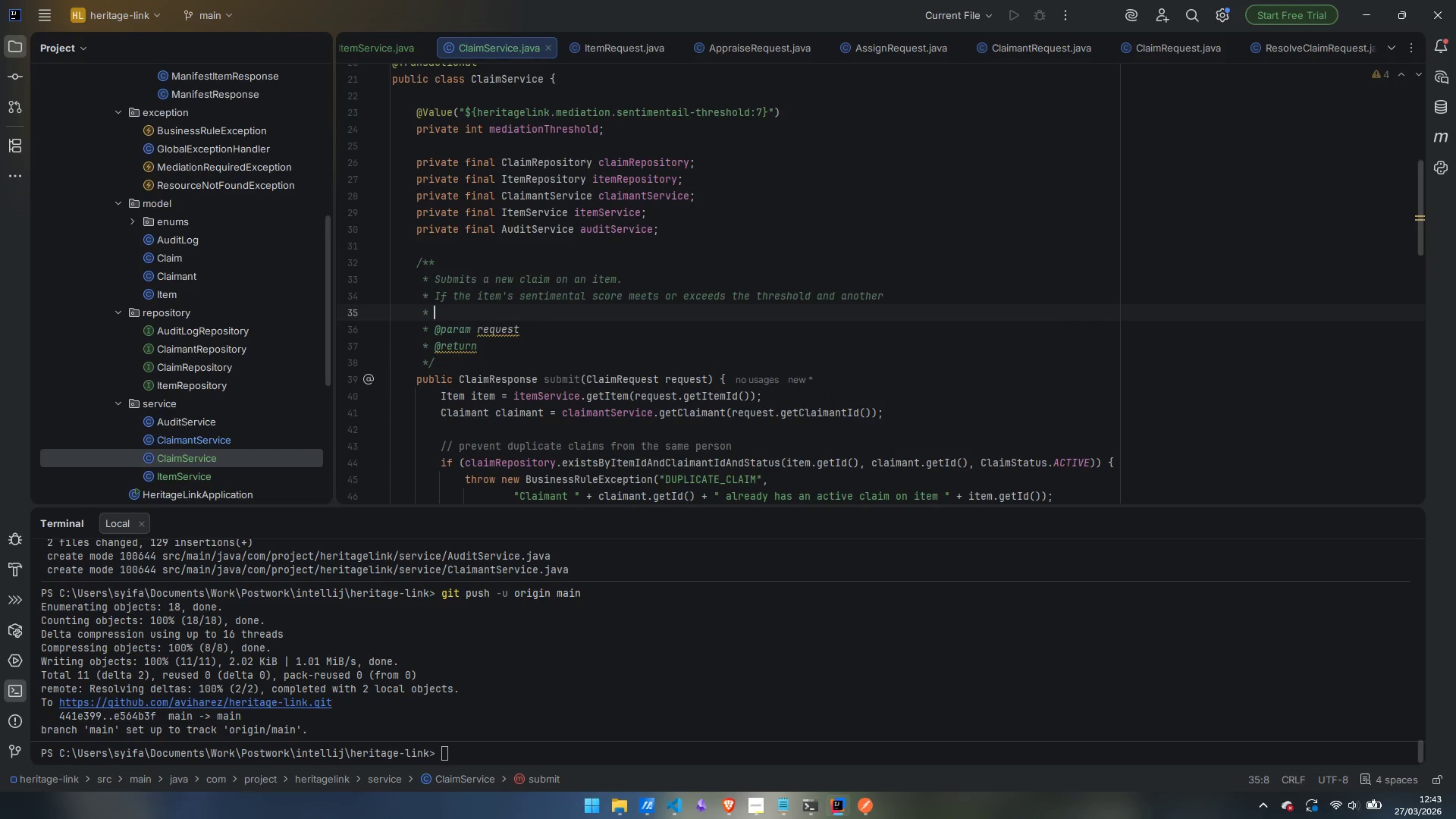 
type(active claim already exisrt)
key(Backspace)
key(Backspace)
type(ts, the item is flagged for meda)
key(Backspace)
type(iation.)
 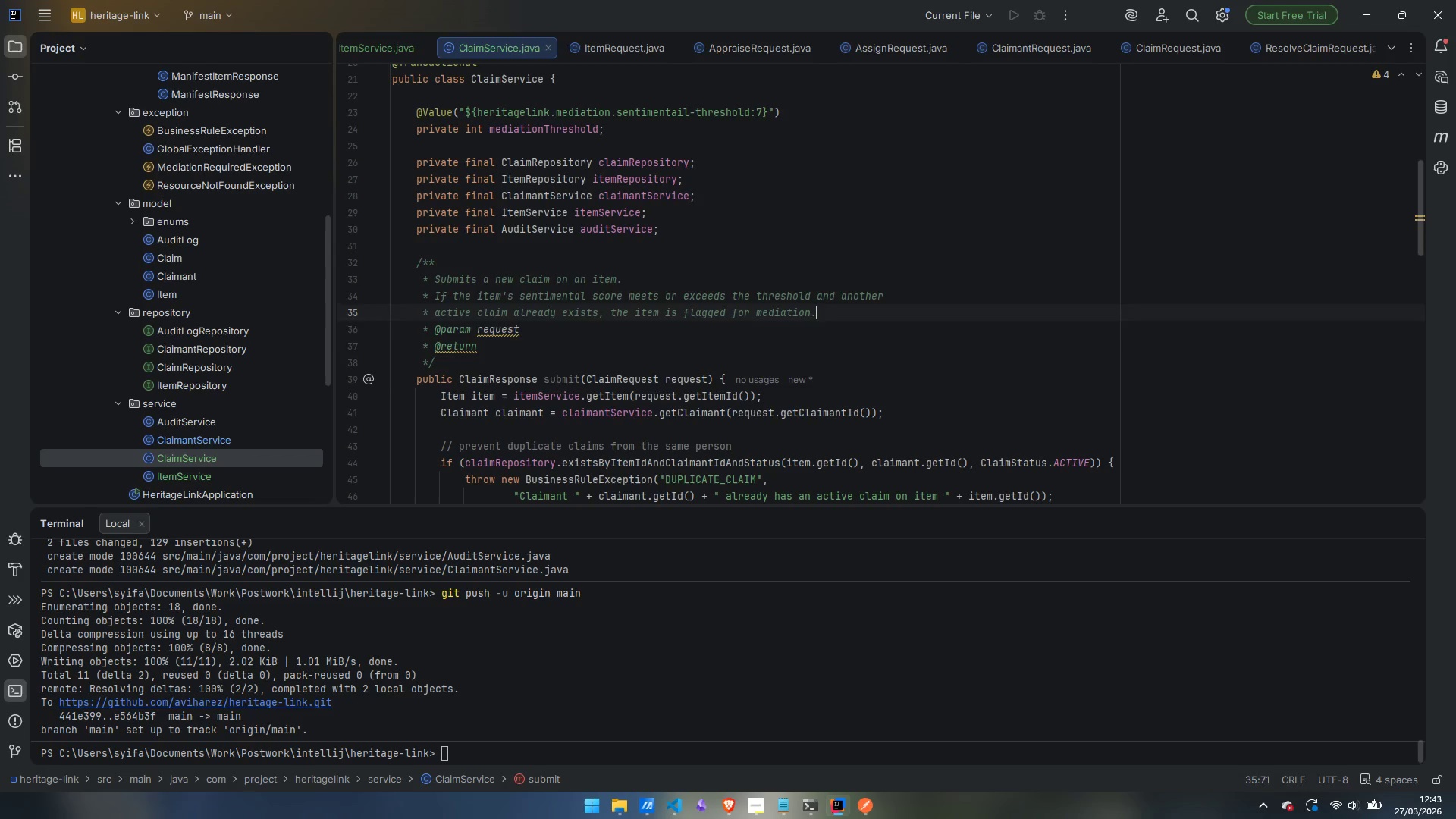 
key(ArrowDown)
 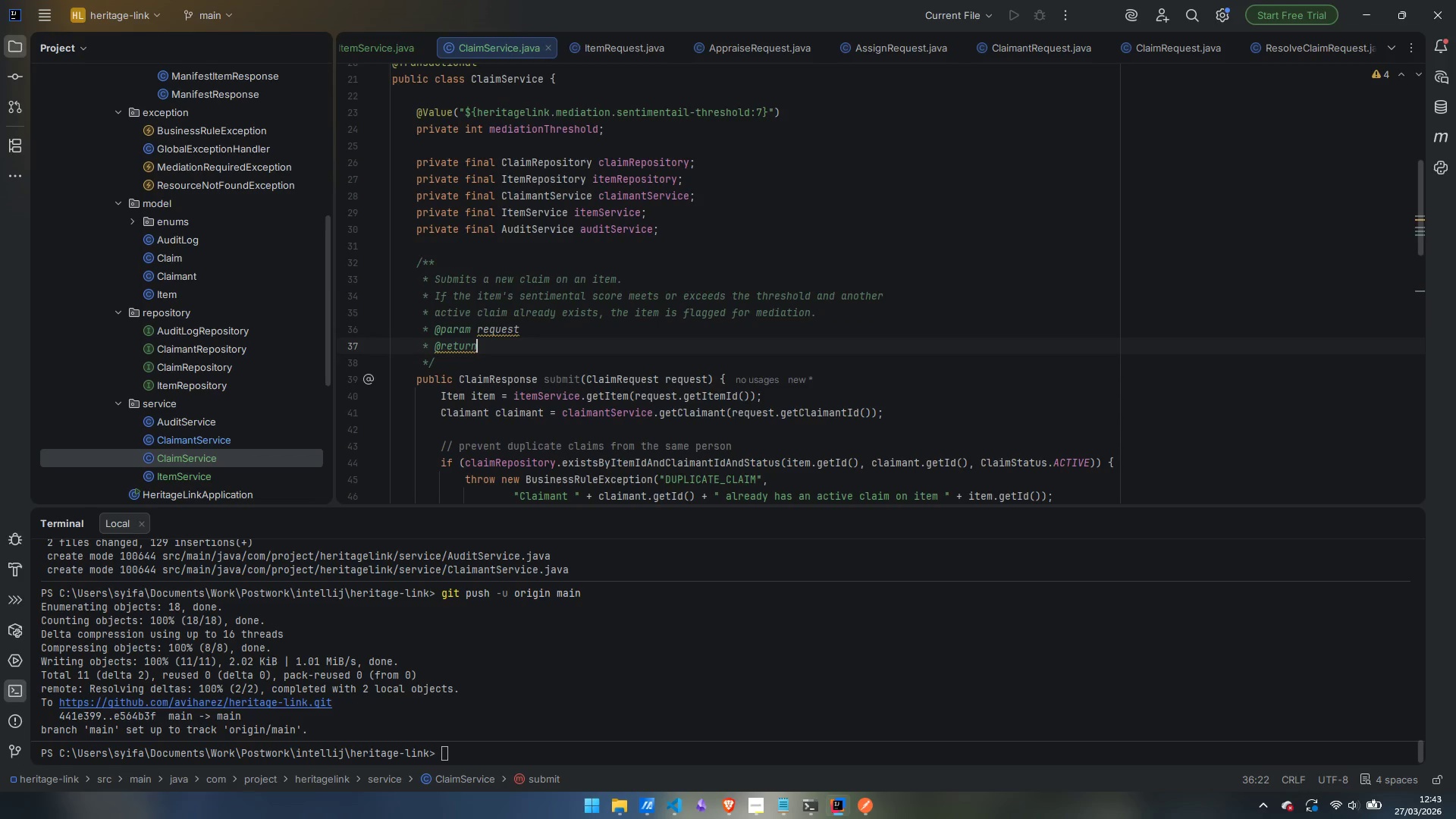 
key(ArrowDown)
 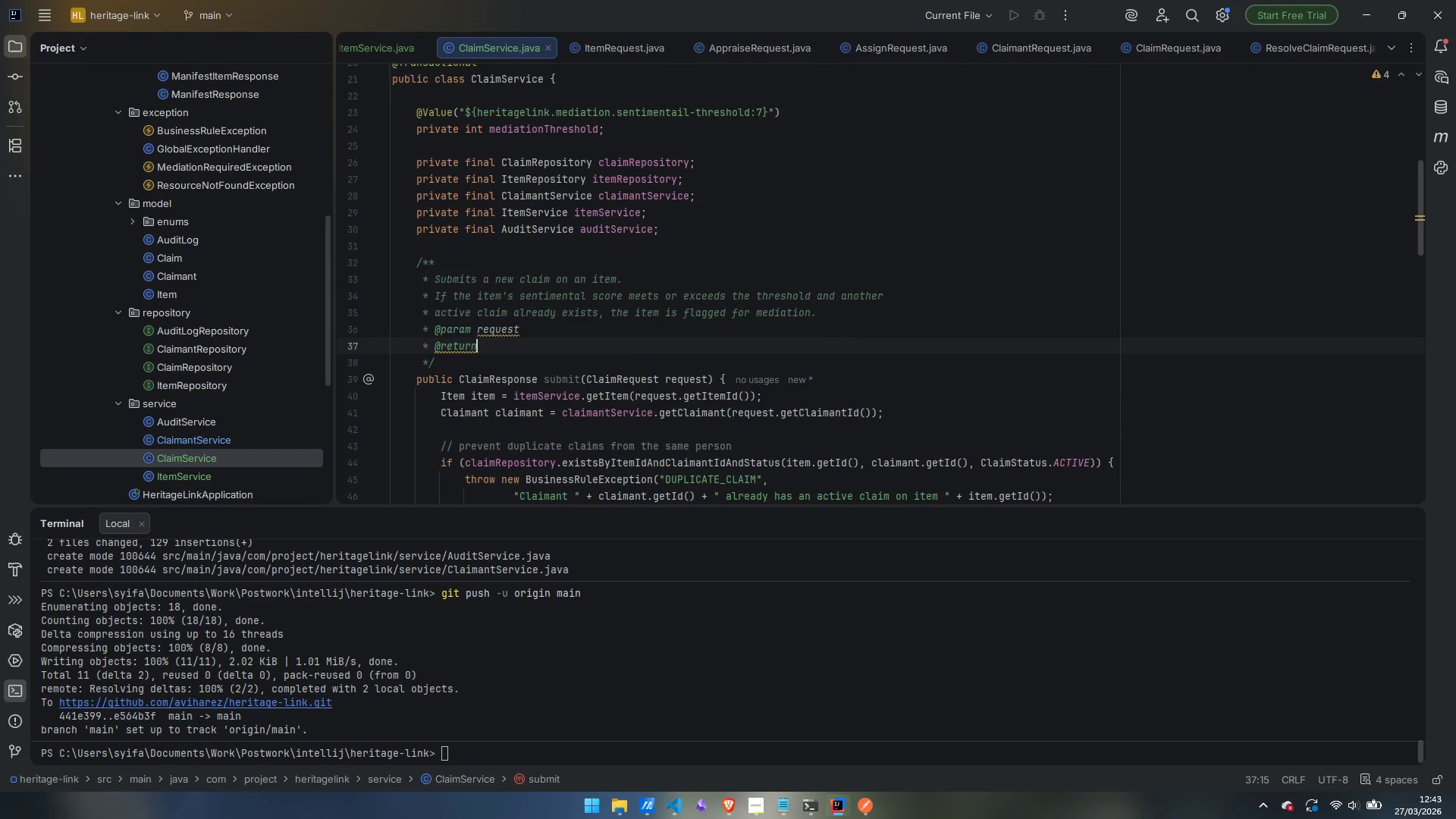 
key(Shift+ArrowUp)
 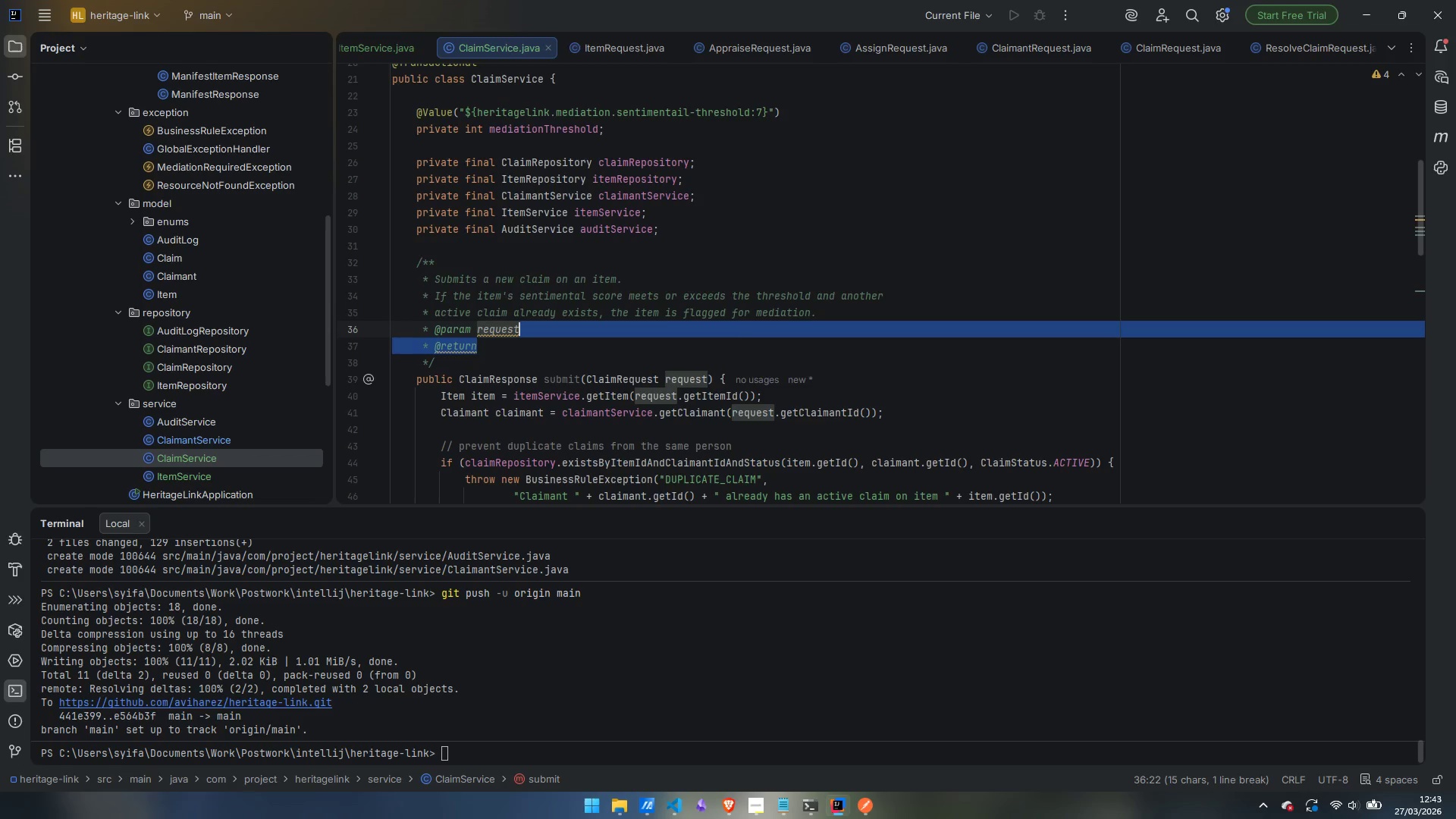 
key(Control+Backspace)
 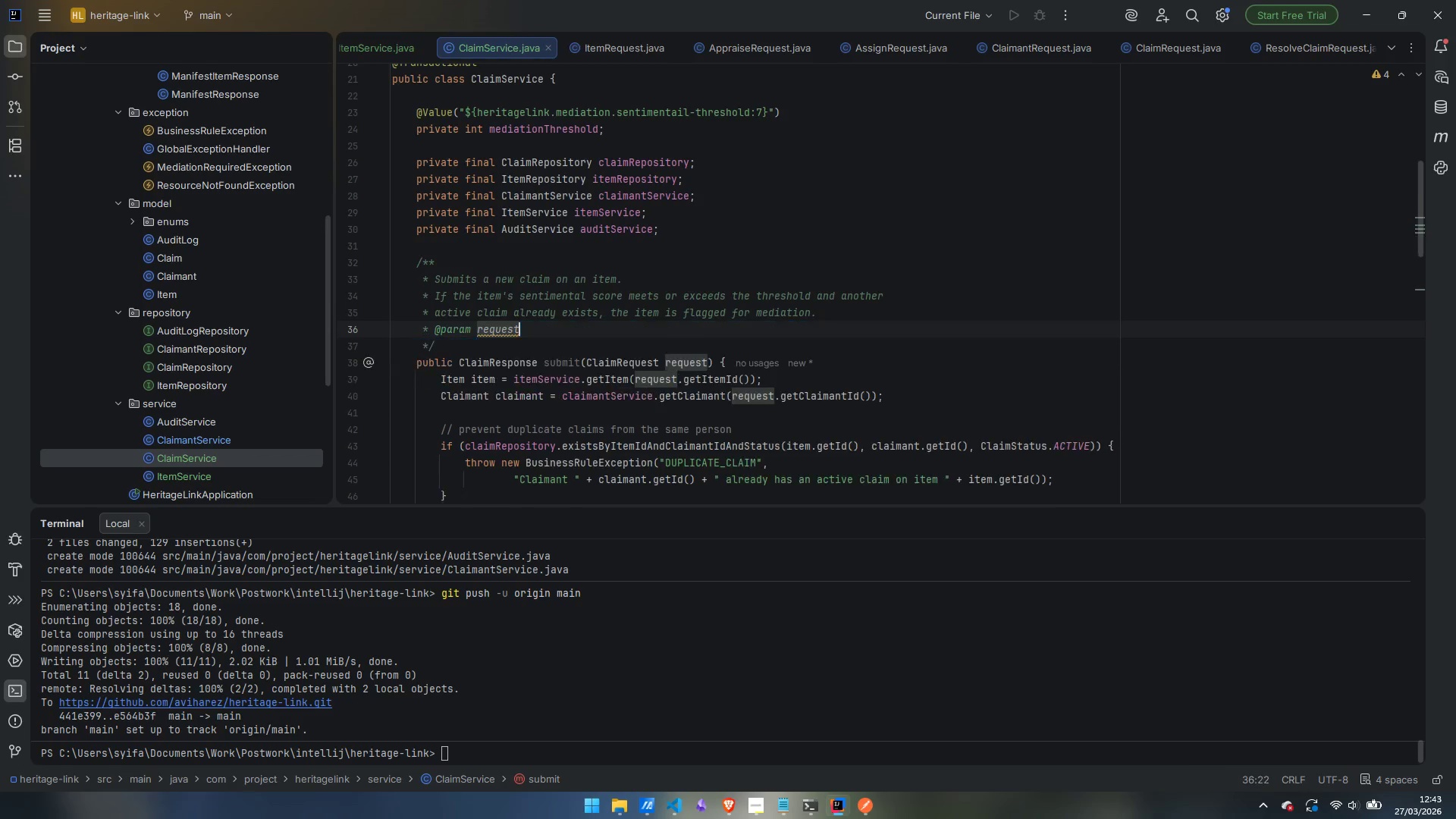 
key(Control+Backspace)
 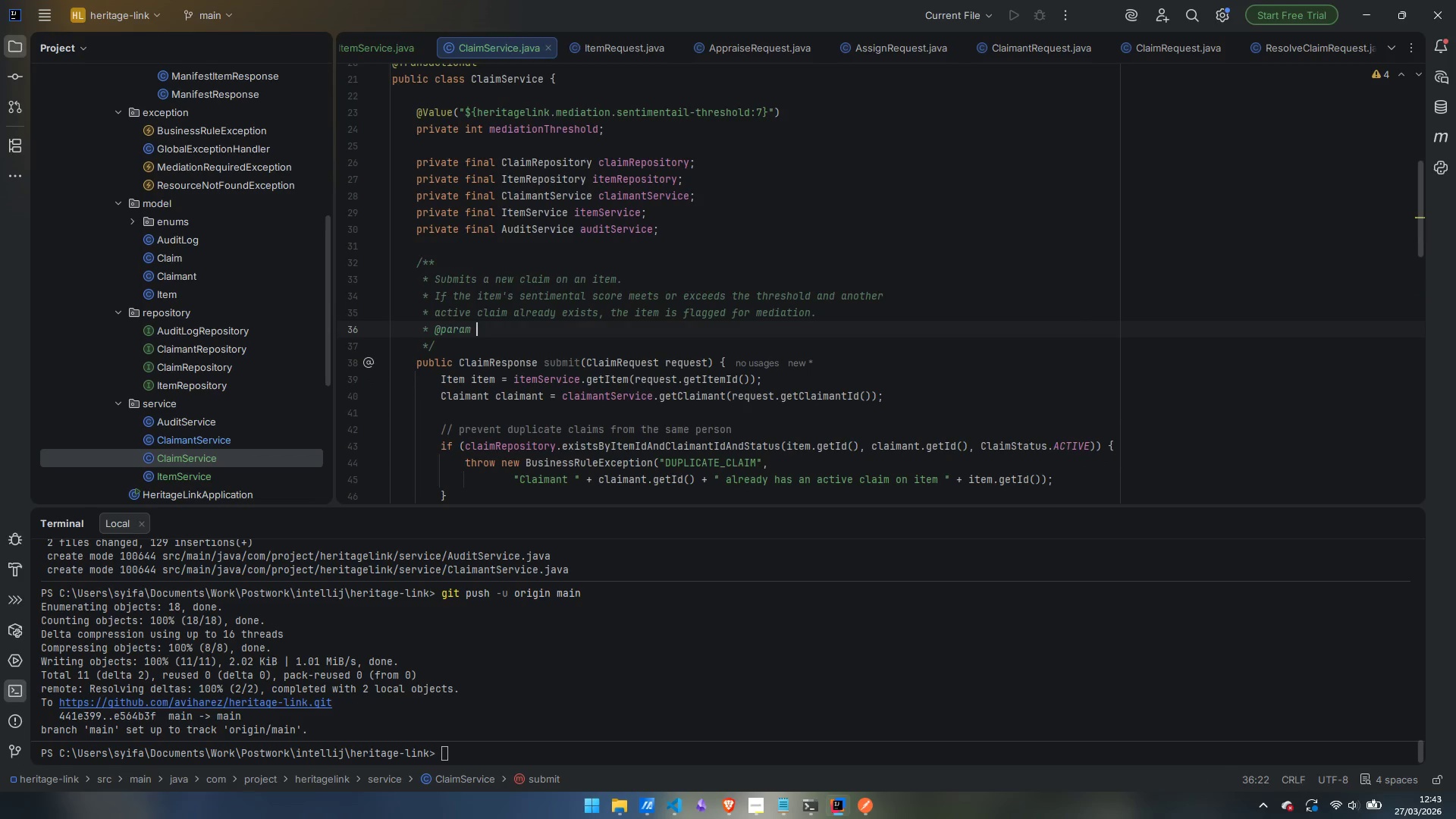 
key(Control+Backspace)
 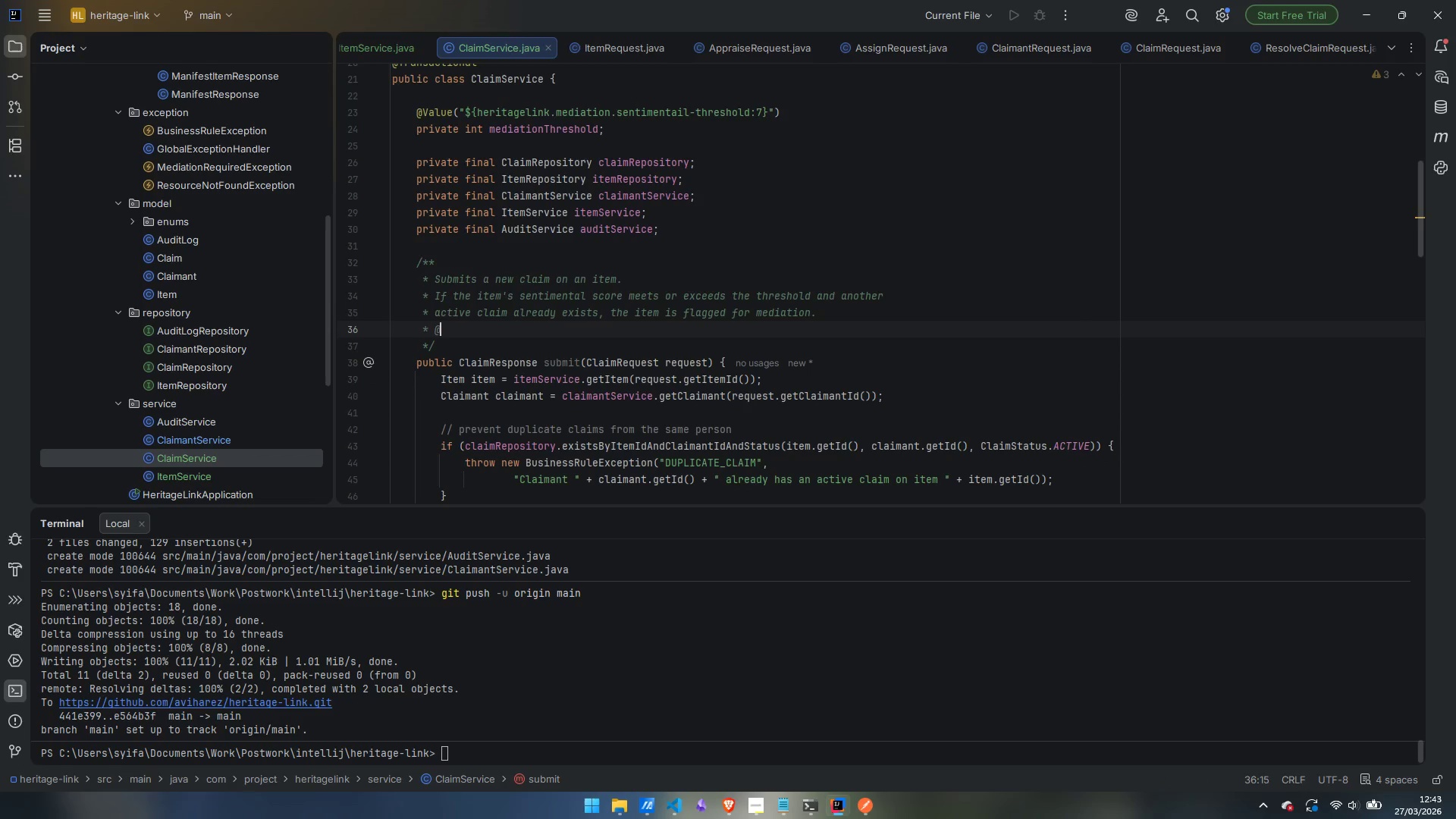 
key(Control+Backspace)
 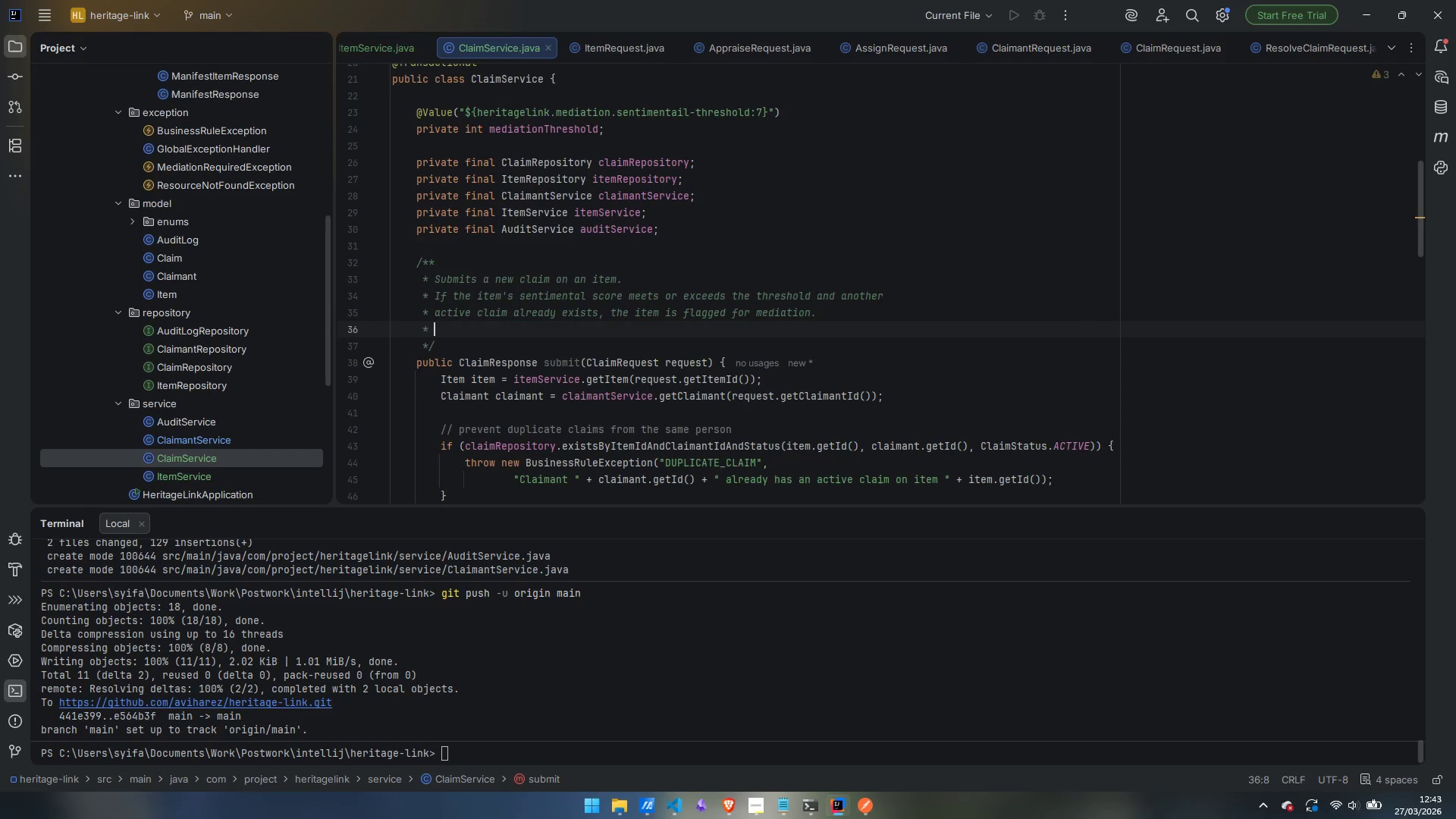 
key(Control+Backspace)
 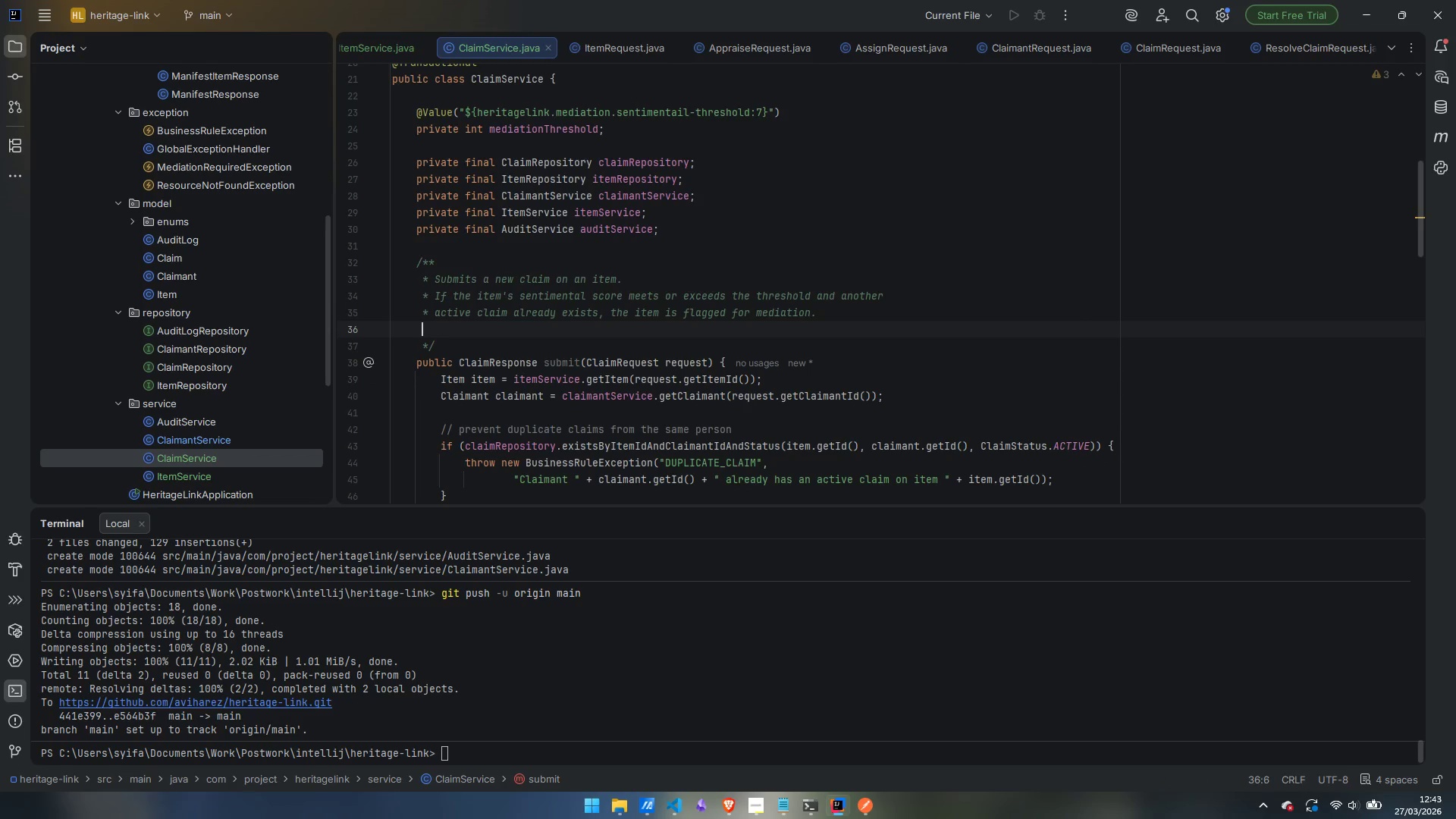 
key(Control+Backspace)
 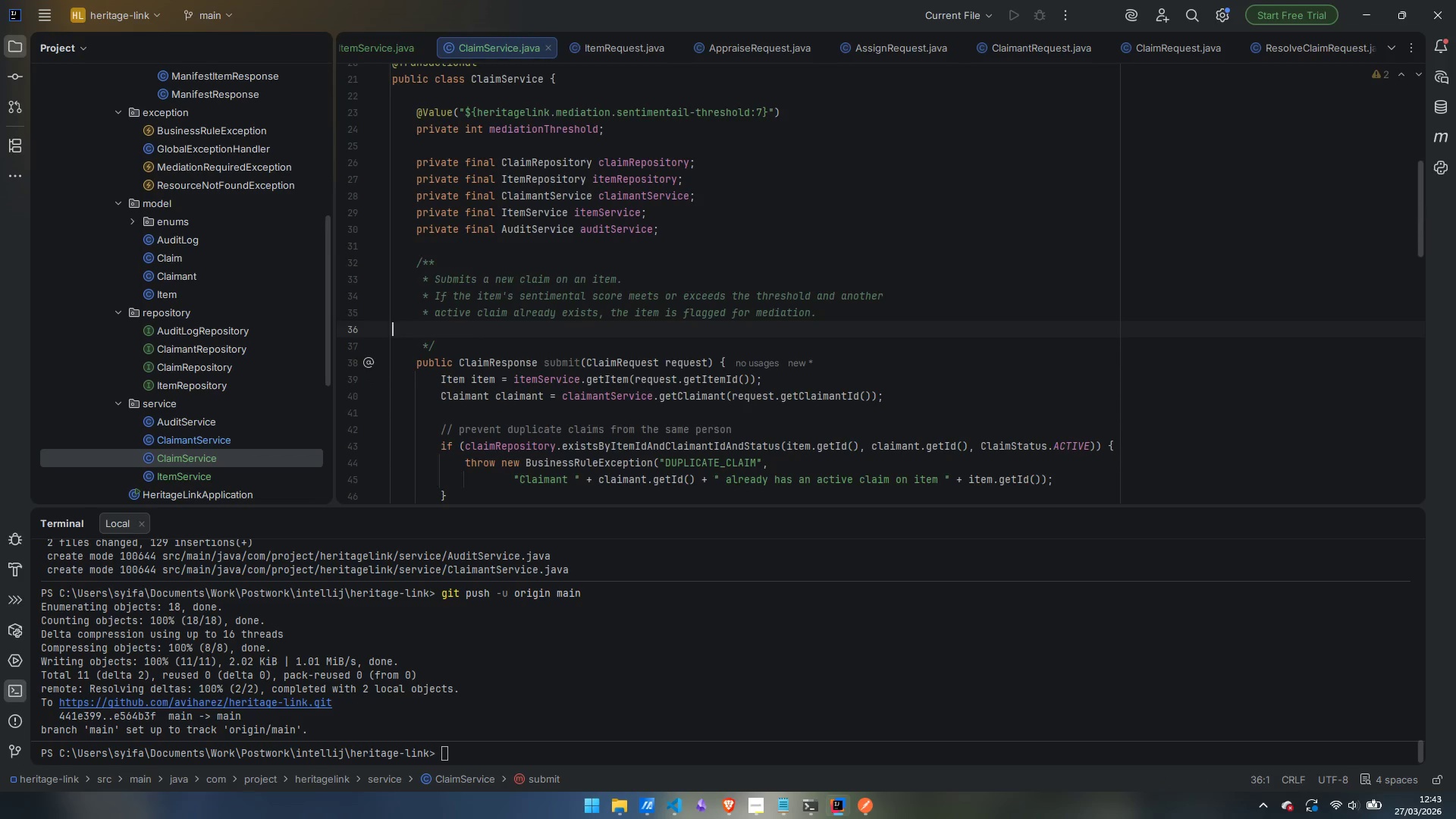 
key(Backspace)
 